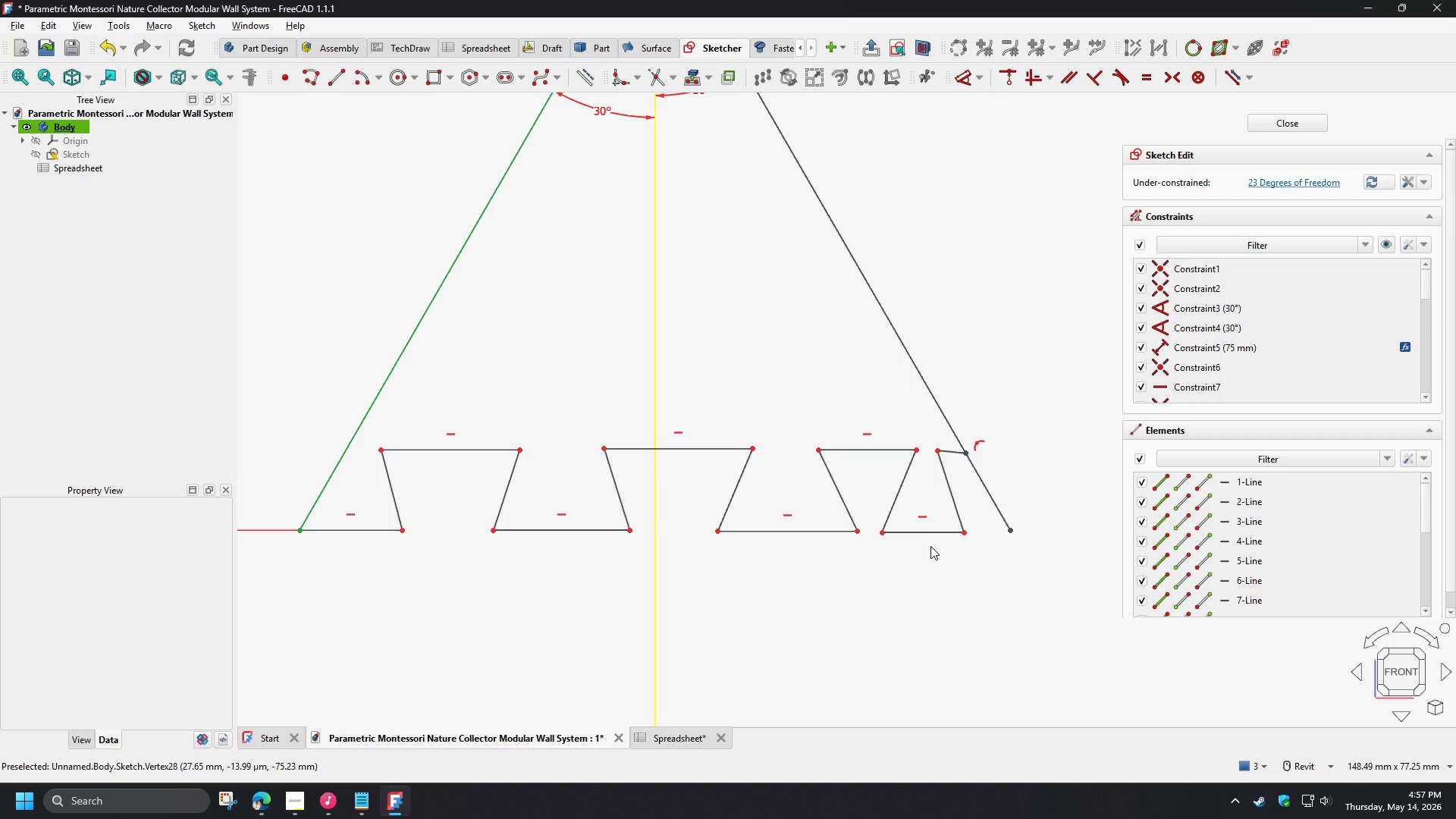 
wait(31.16)
 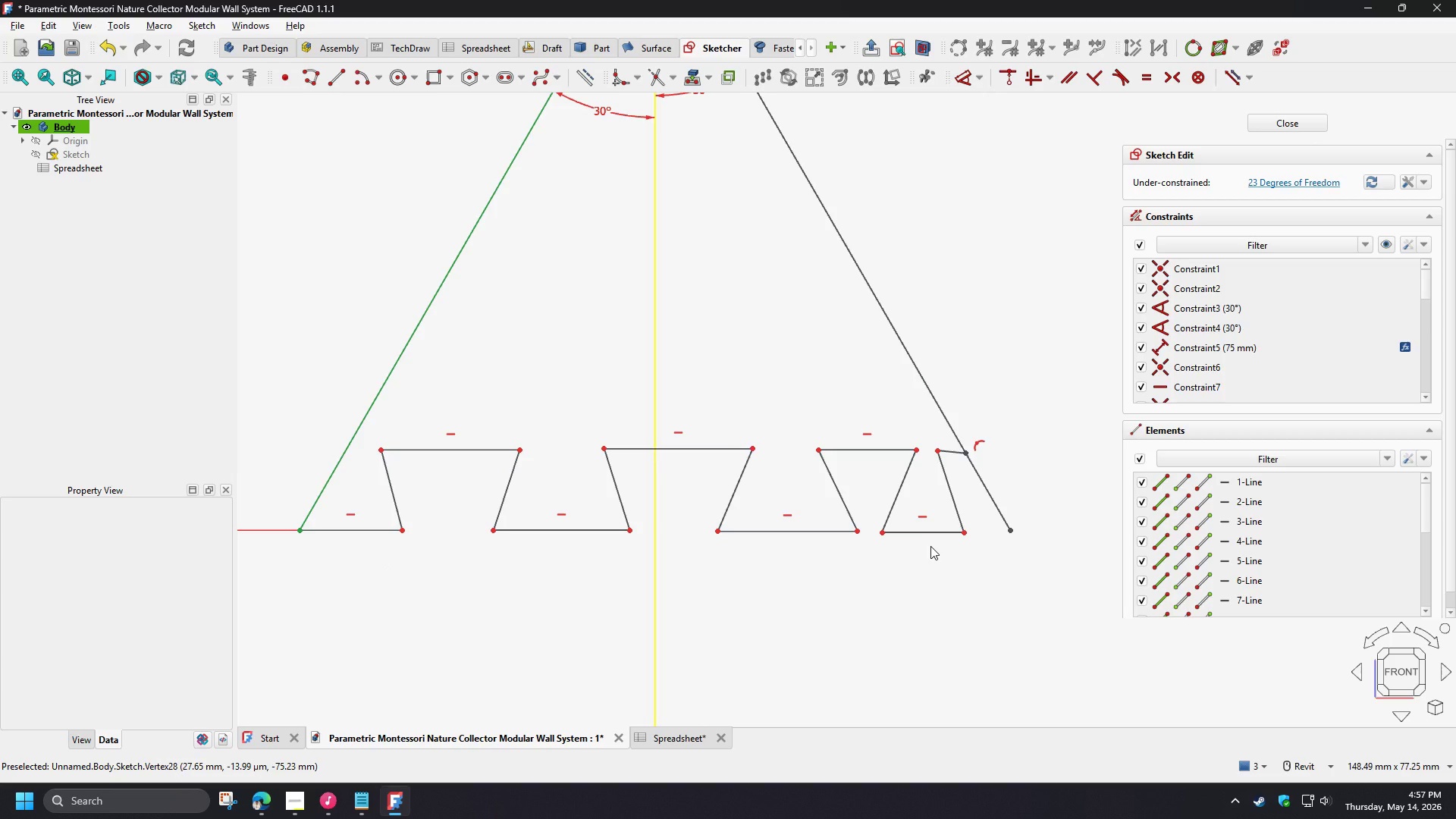 
scroll: coordinate [551, 611], scroll_direction: down, amount: 4.0
 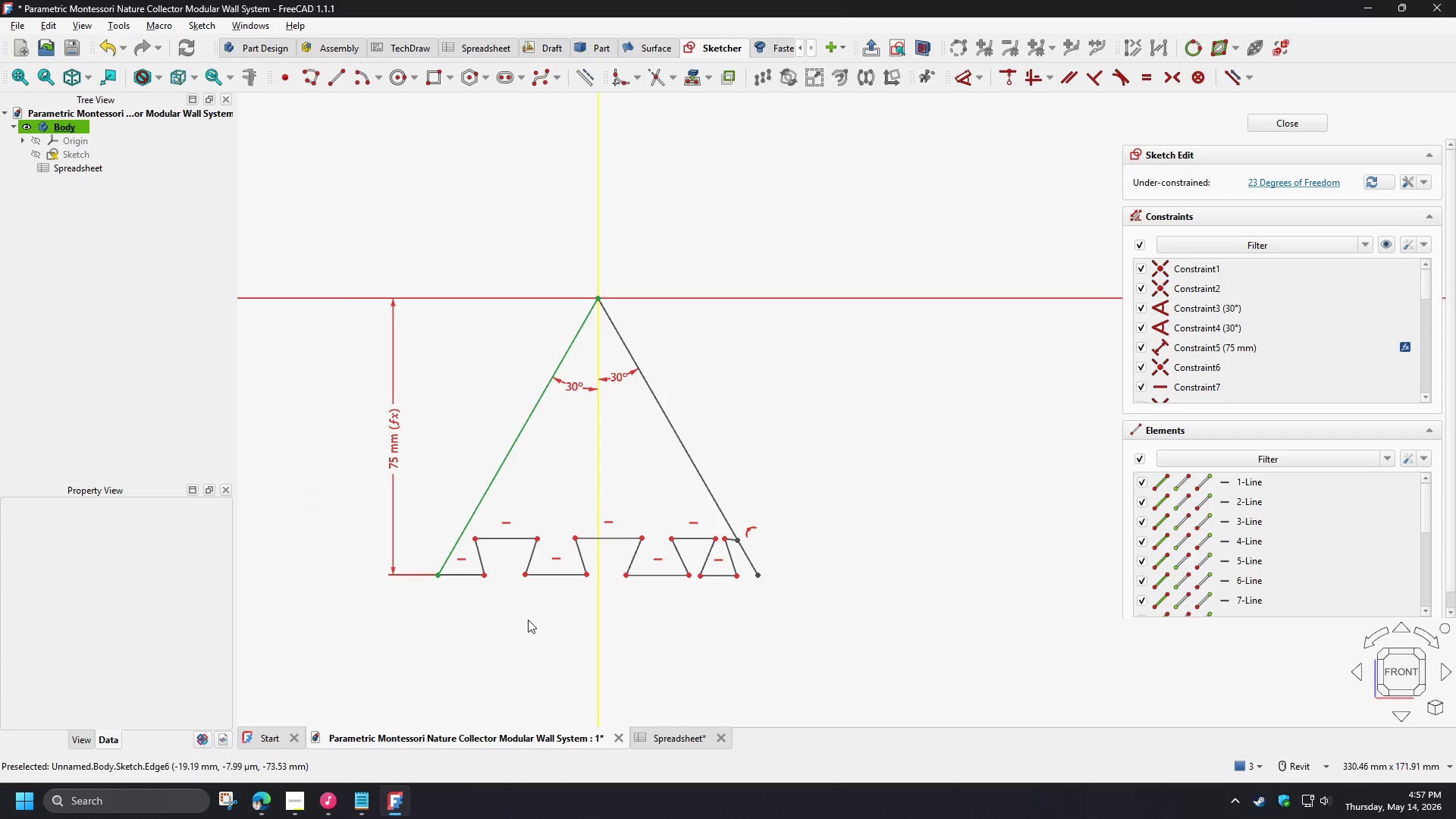 
scroll: coordinate [555, 586], scroll_direction: up, amount: 4.0
 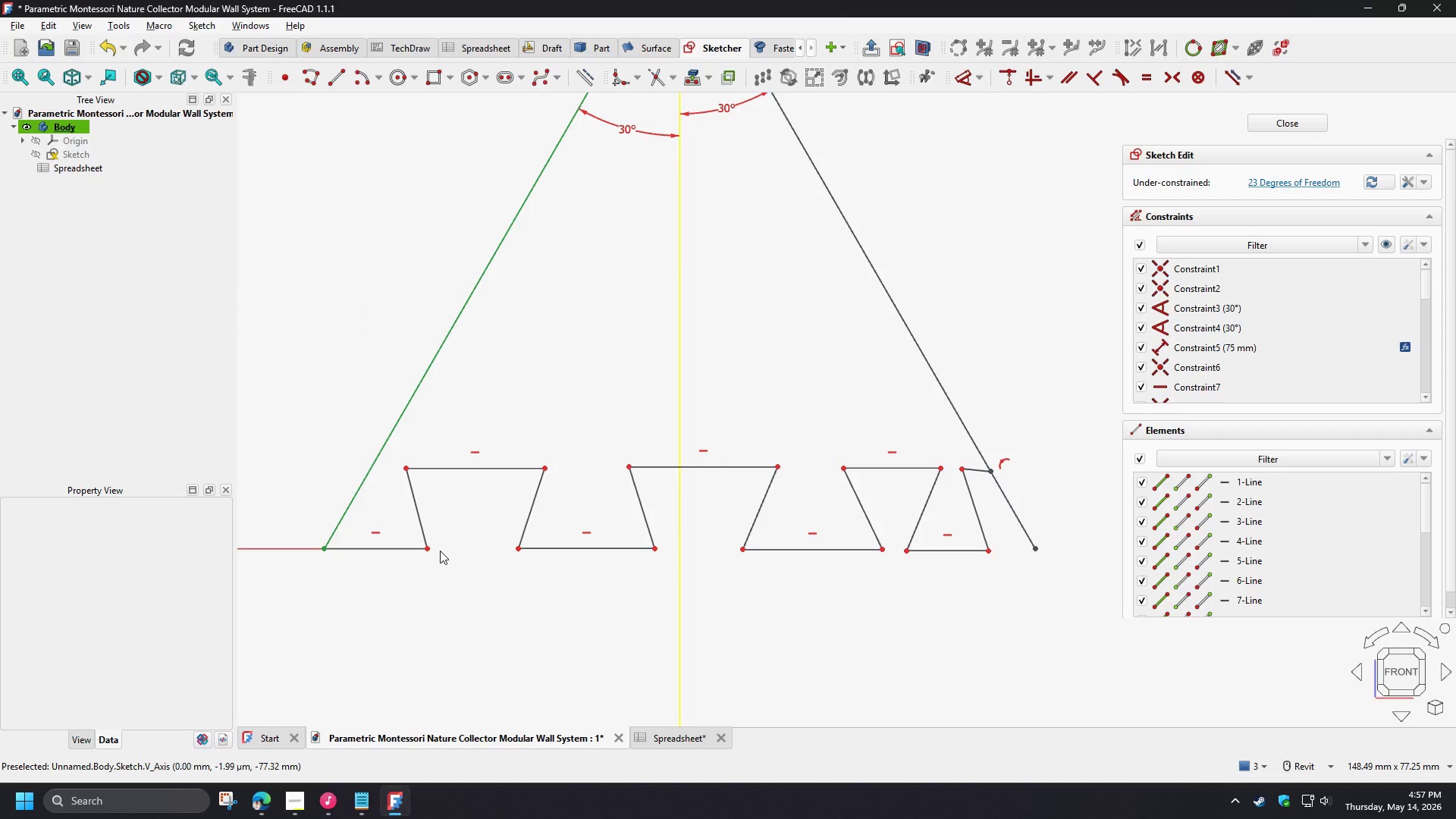 
left_click([434, 551])
 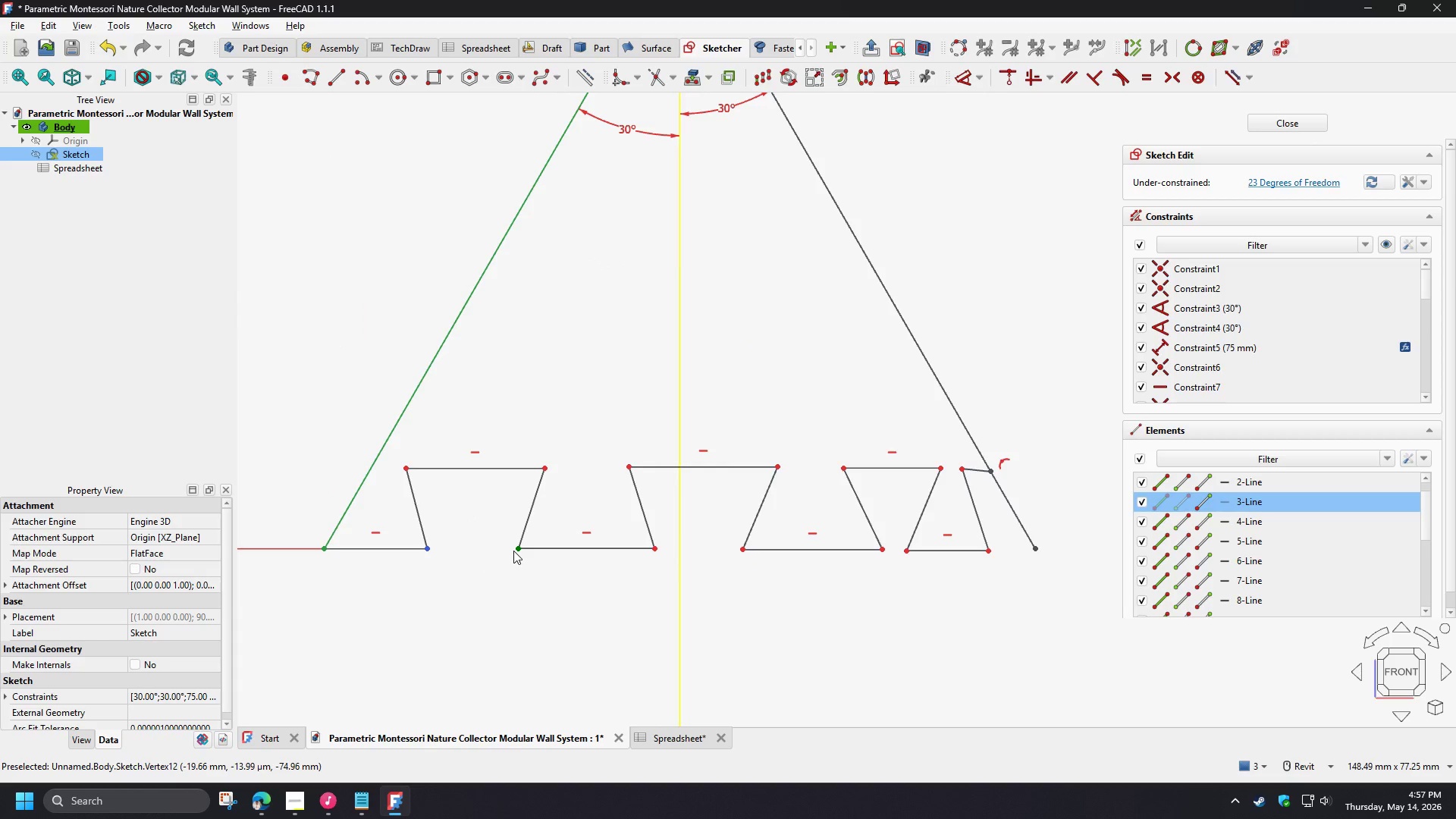 
left_click([513, 551])
 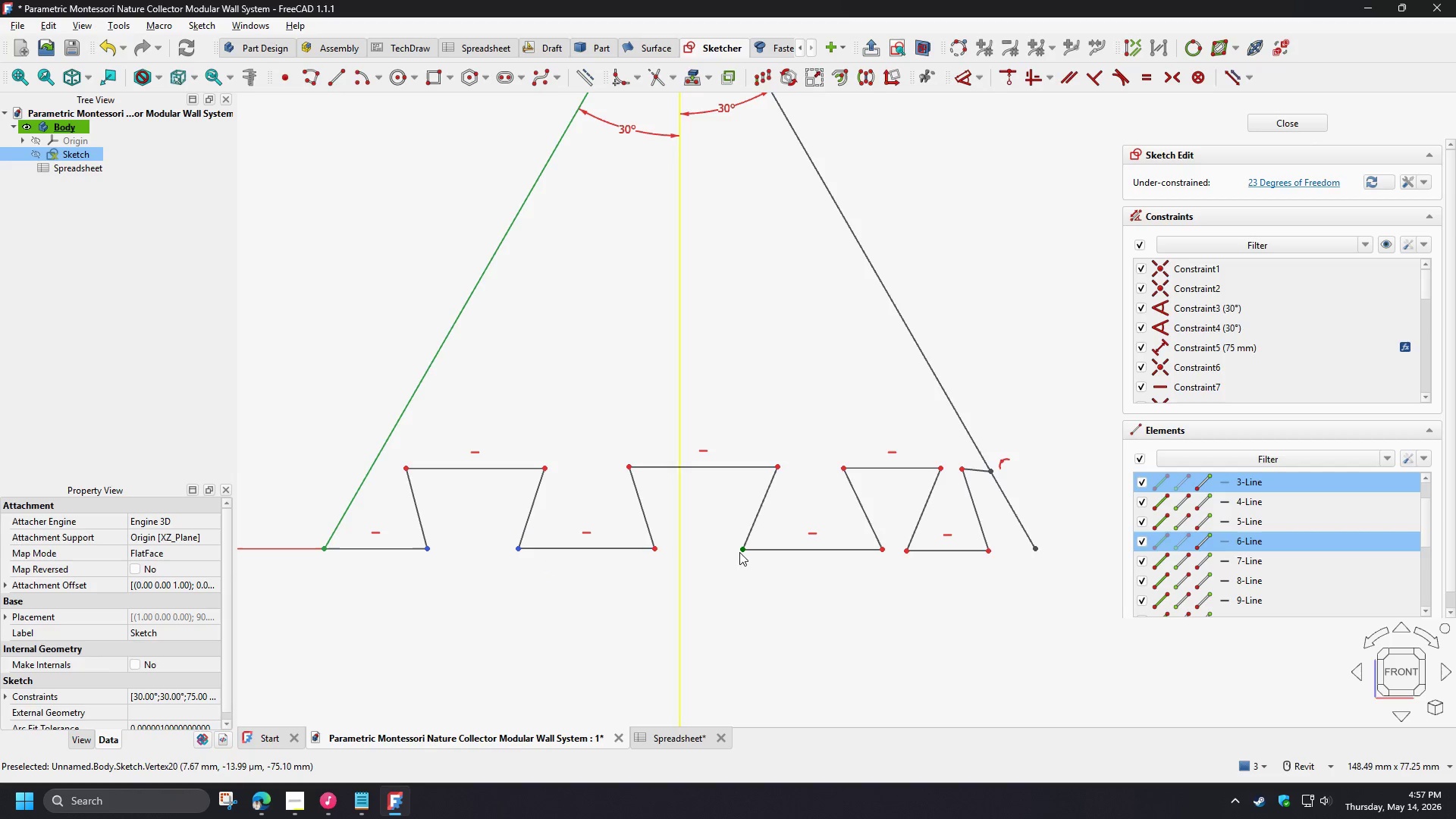 
left_click([739, 552])
 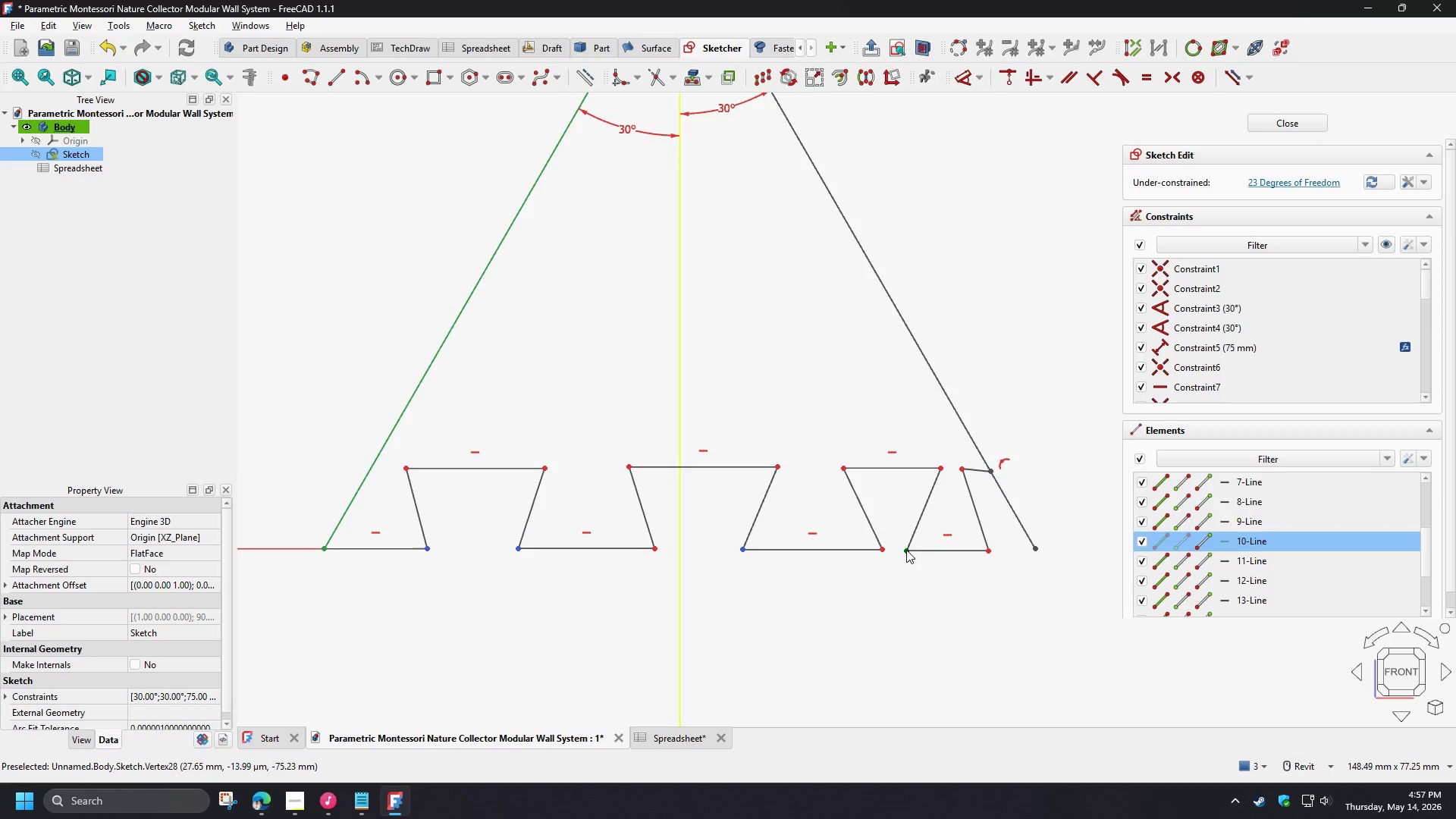 
left_click([906, 550])
 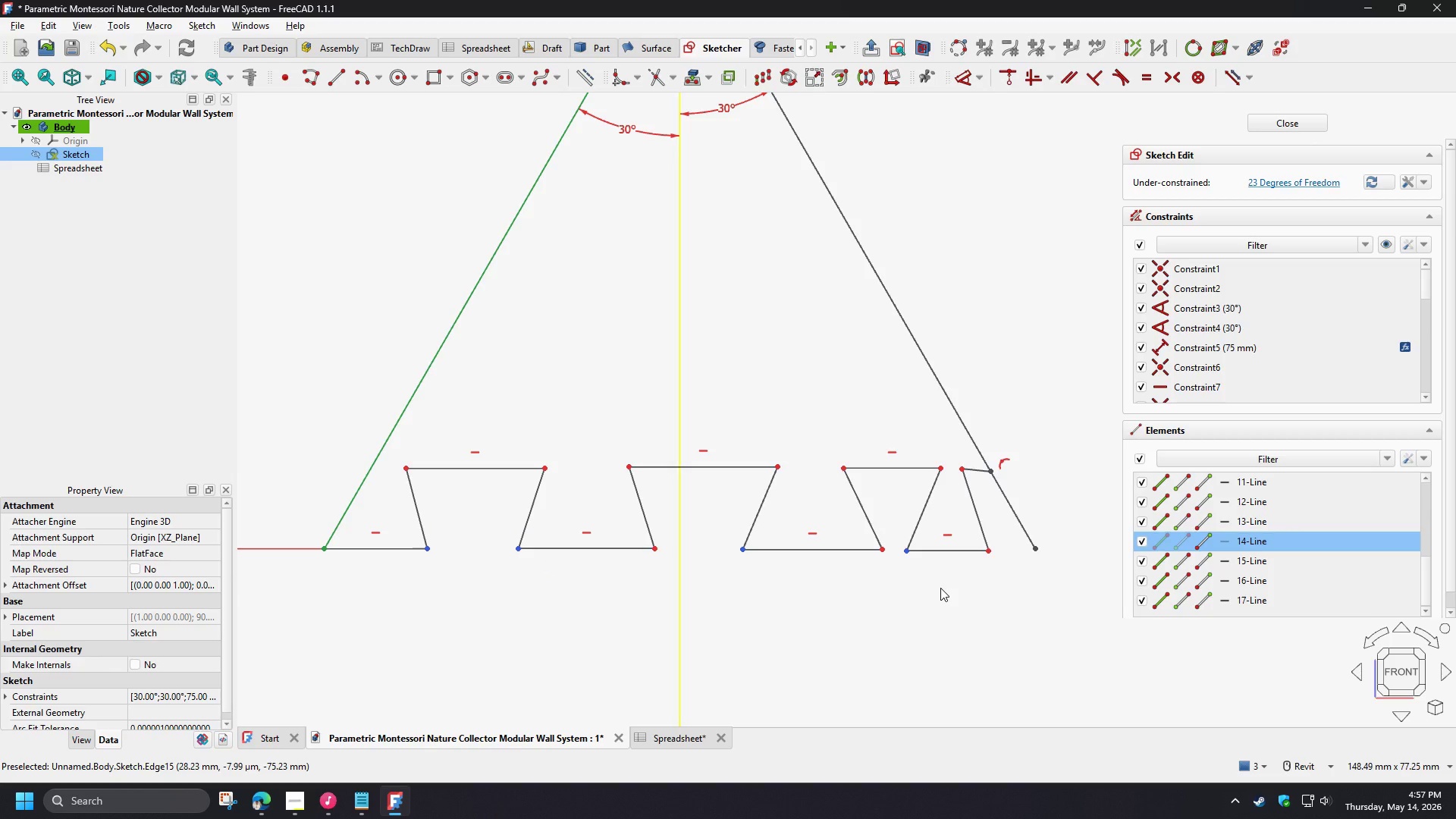 
key(H)
 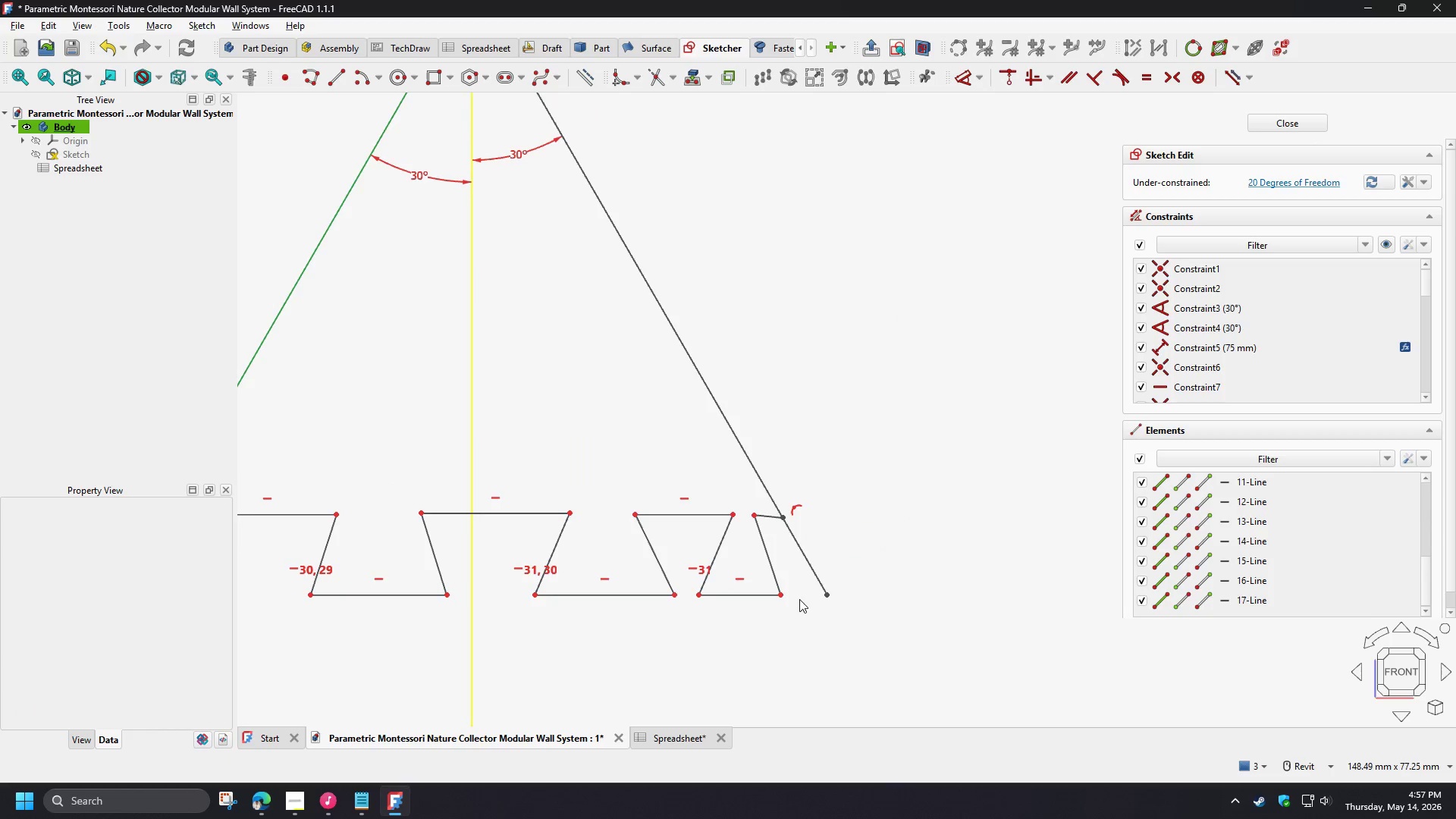 
scroll: coordinate [836, 525], scroll_direction: up, amount: 3.0
 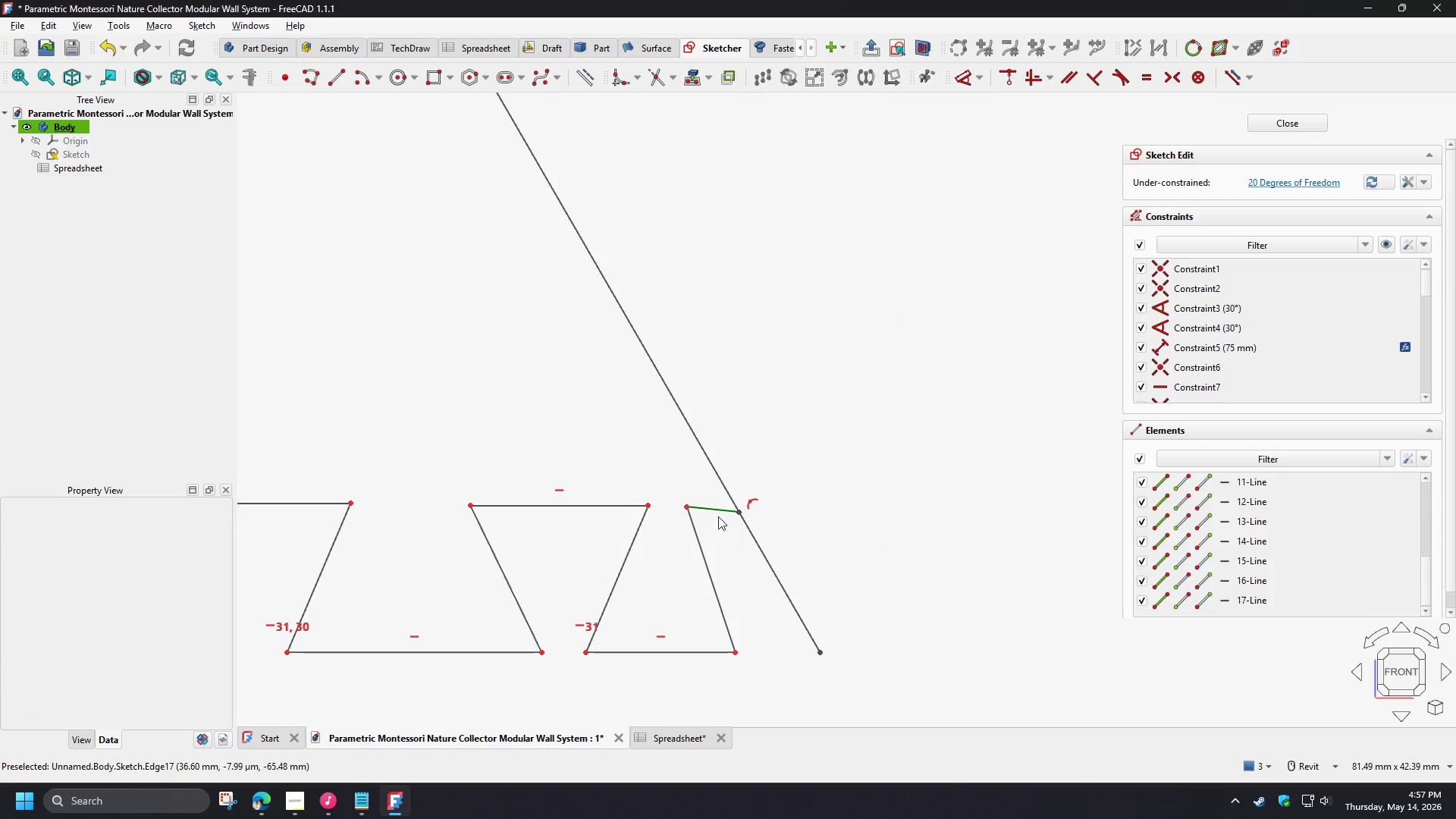 
left_click([717, 512])
 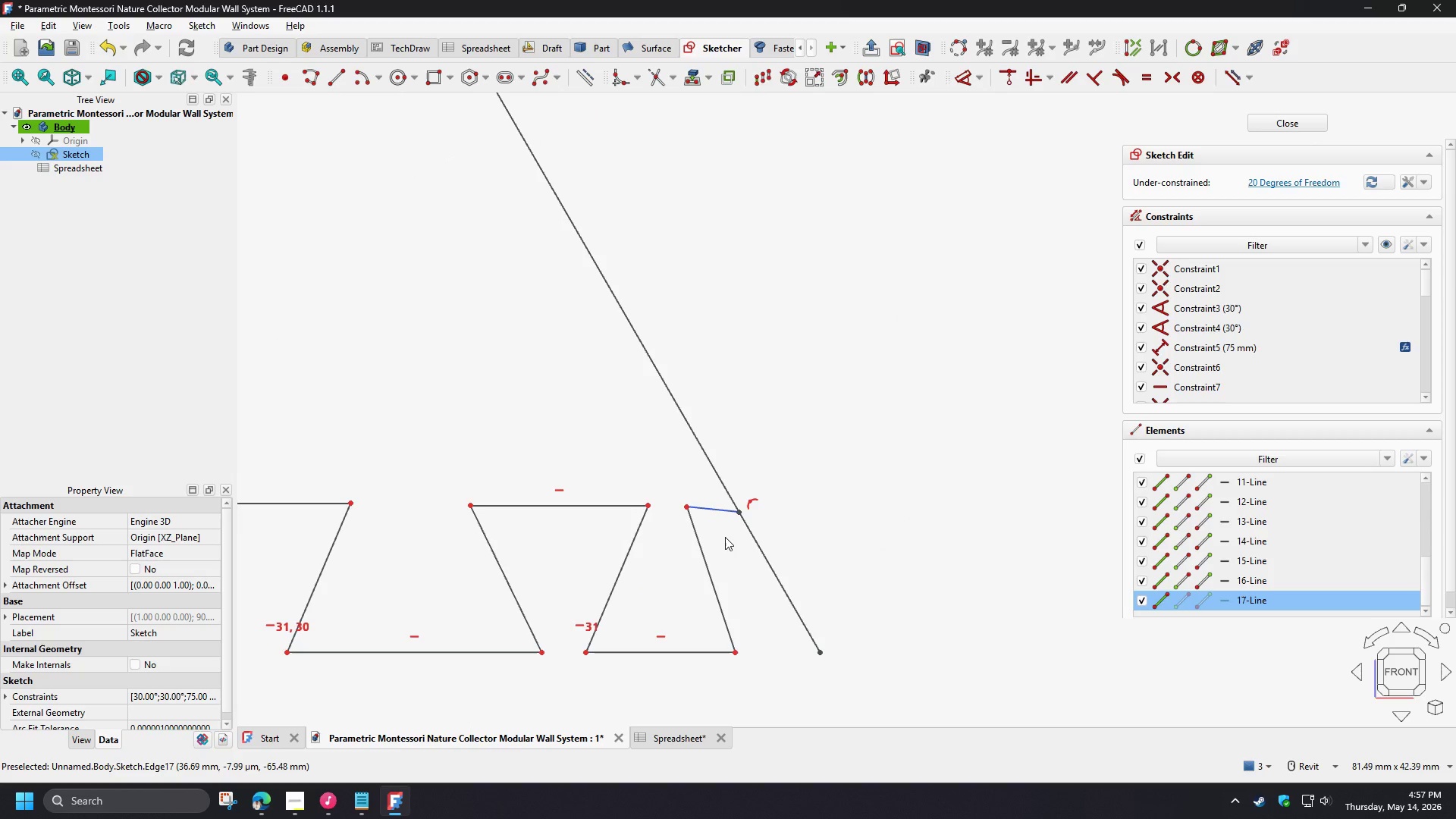 
key(H)
 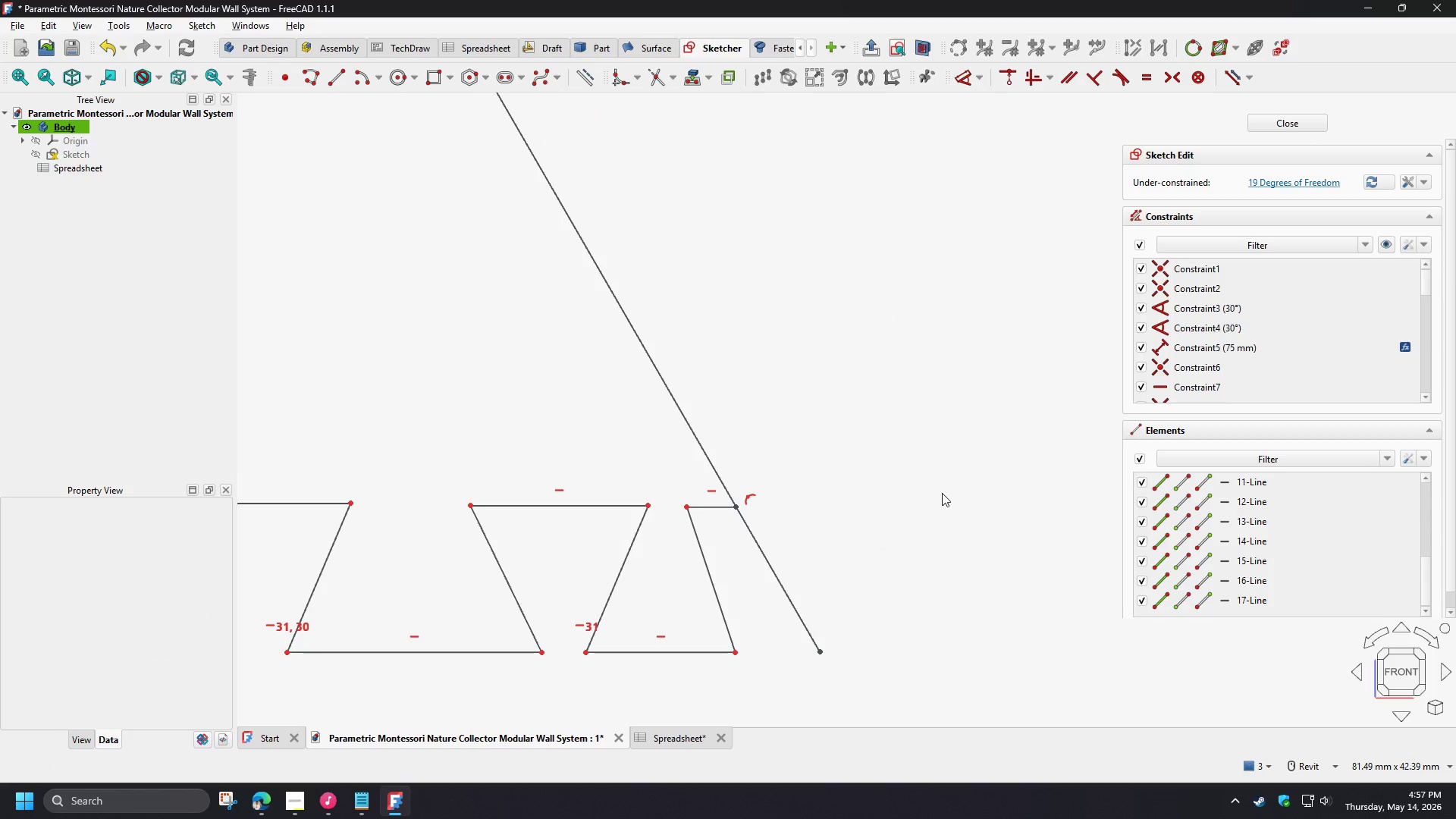 
scroll: coordinate [942, 493], scroll_direction: down, amount: 3.0
 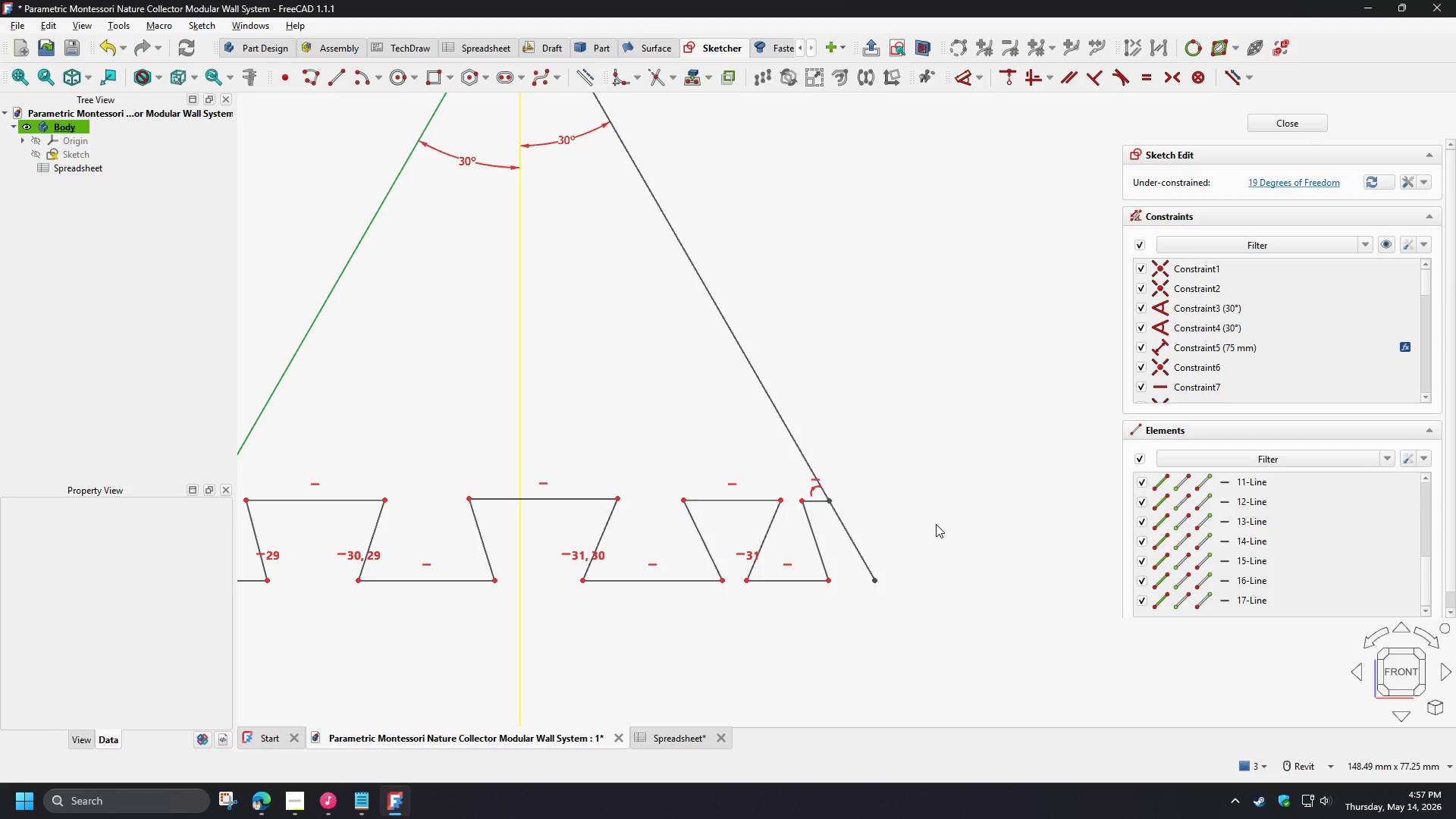 
scroll: coordinate [932, 524], scroll_direction: up, amount: 1.0
 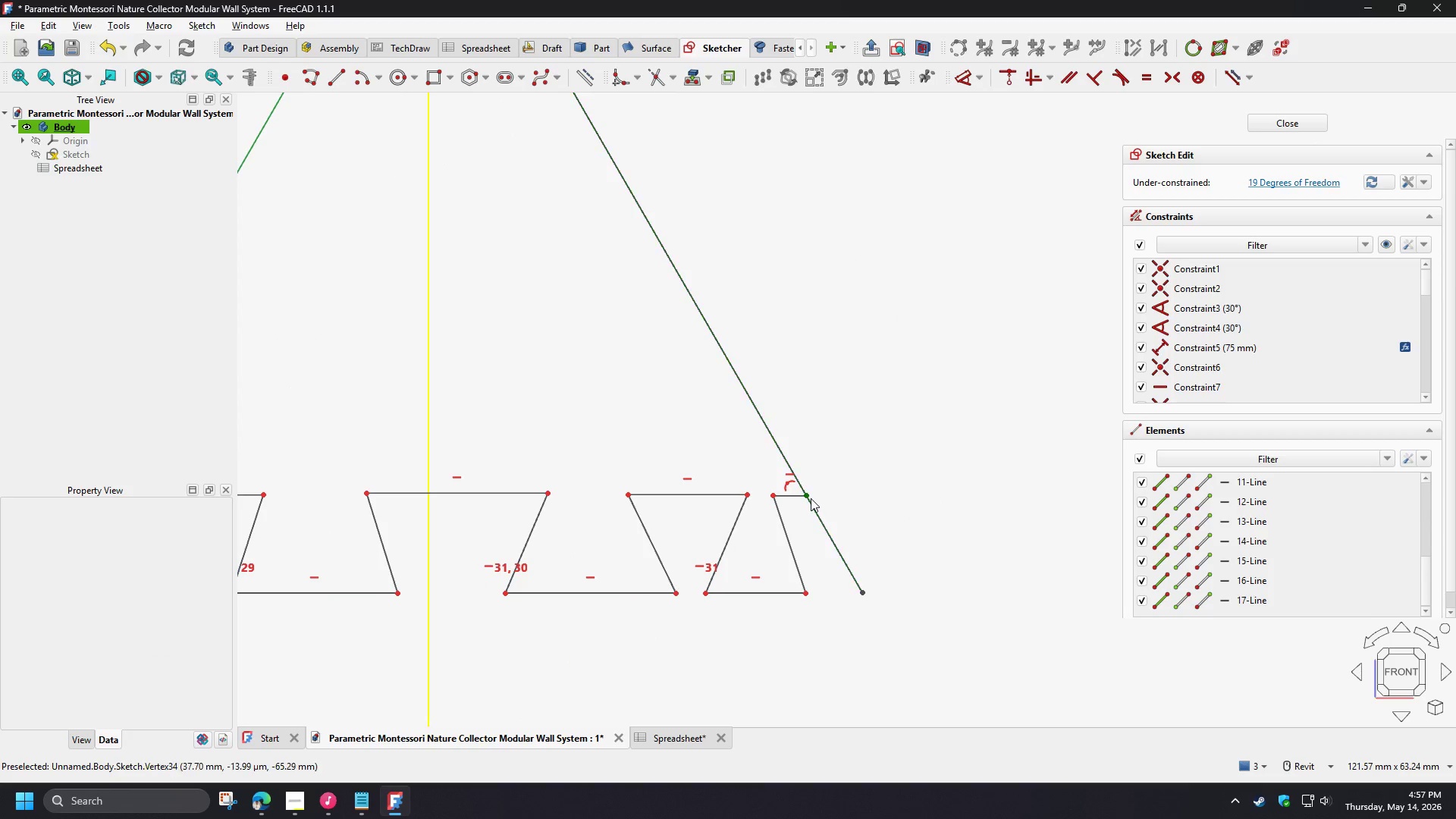 
left_click([808, 496])
 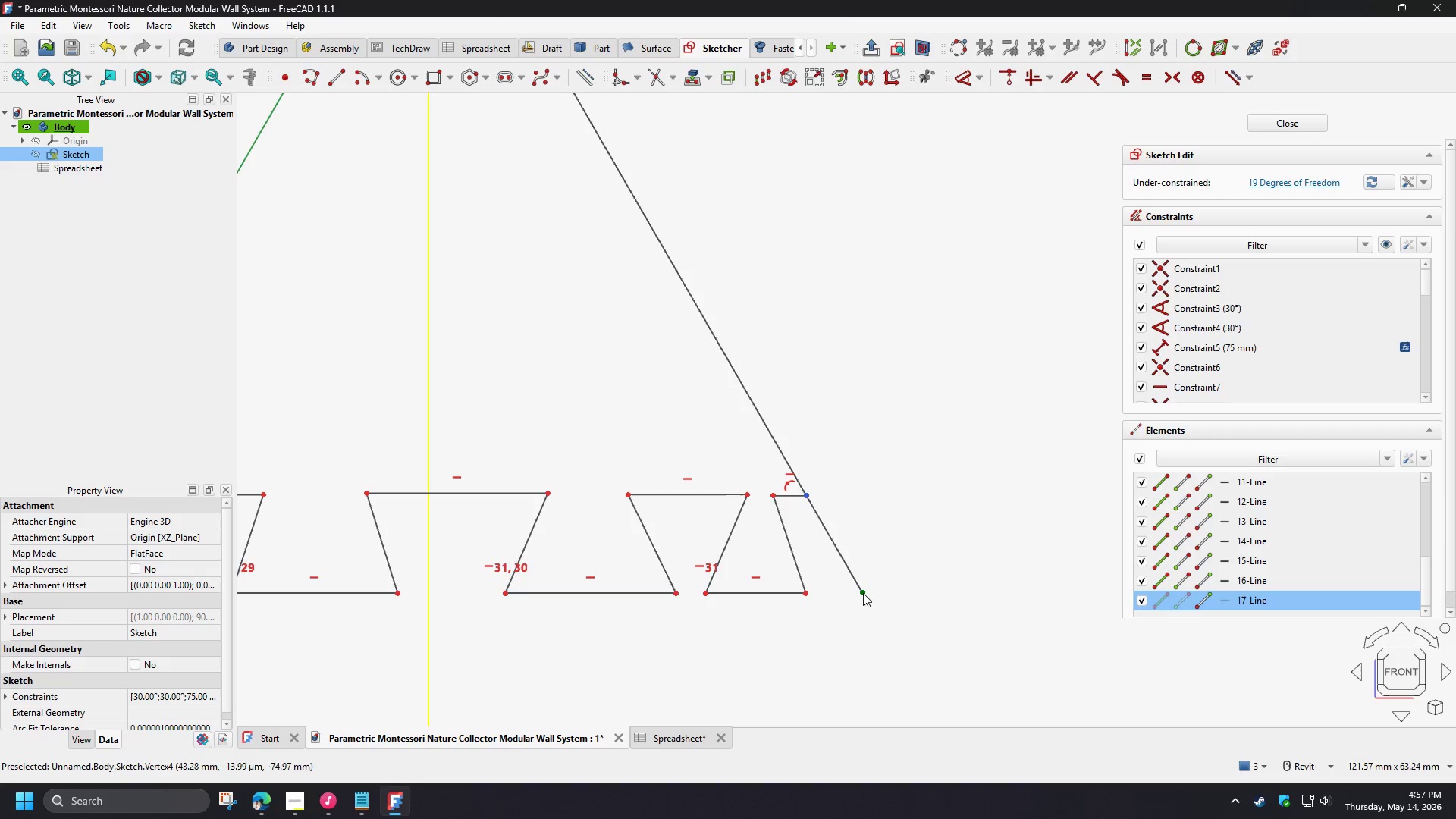 
left_click([861, 592])
 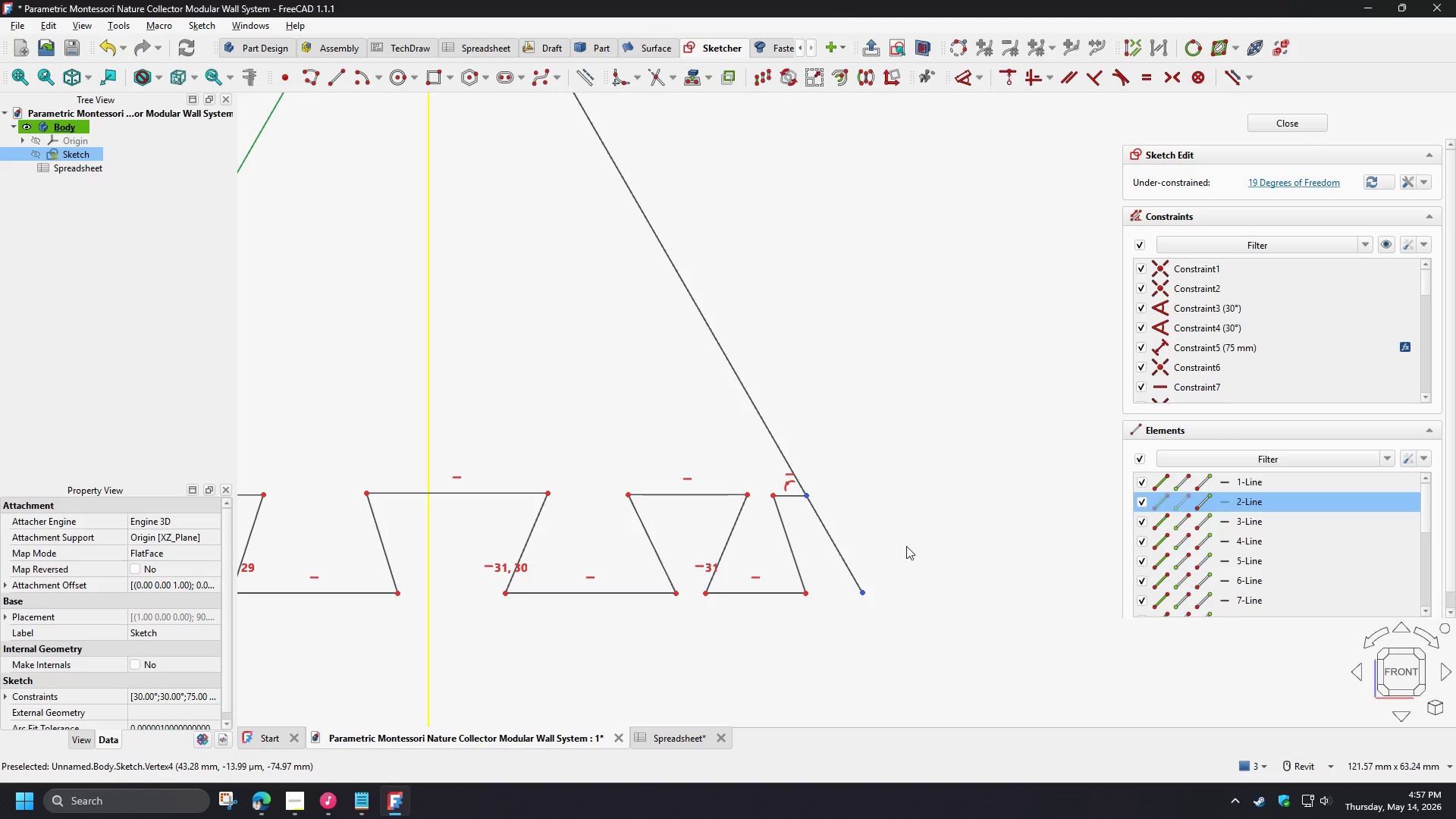 
key(C)
 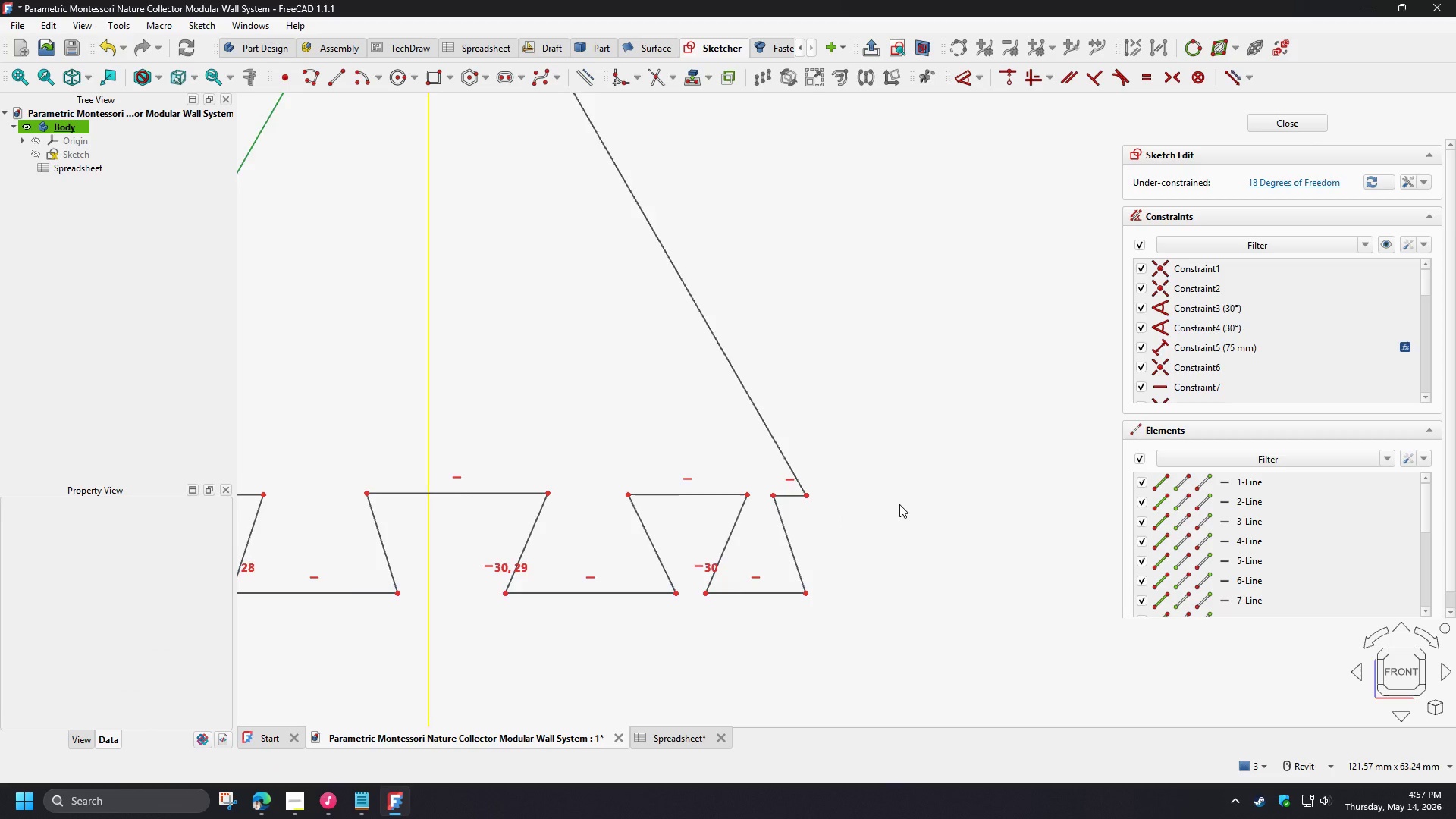 
scroll: coordinate [900, 504], scroll_direction: down, amount: 3.0
 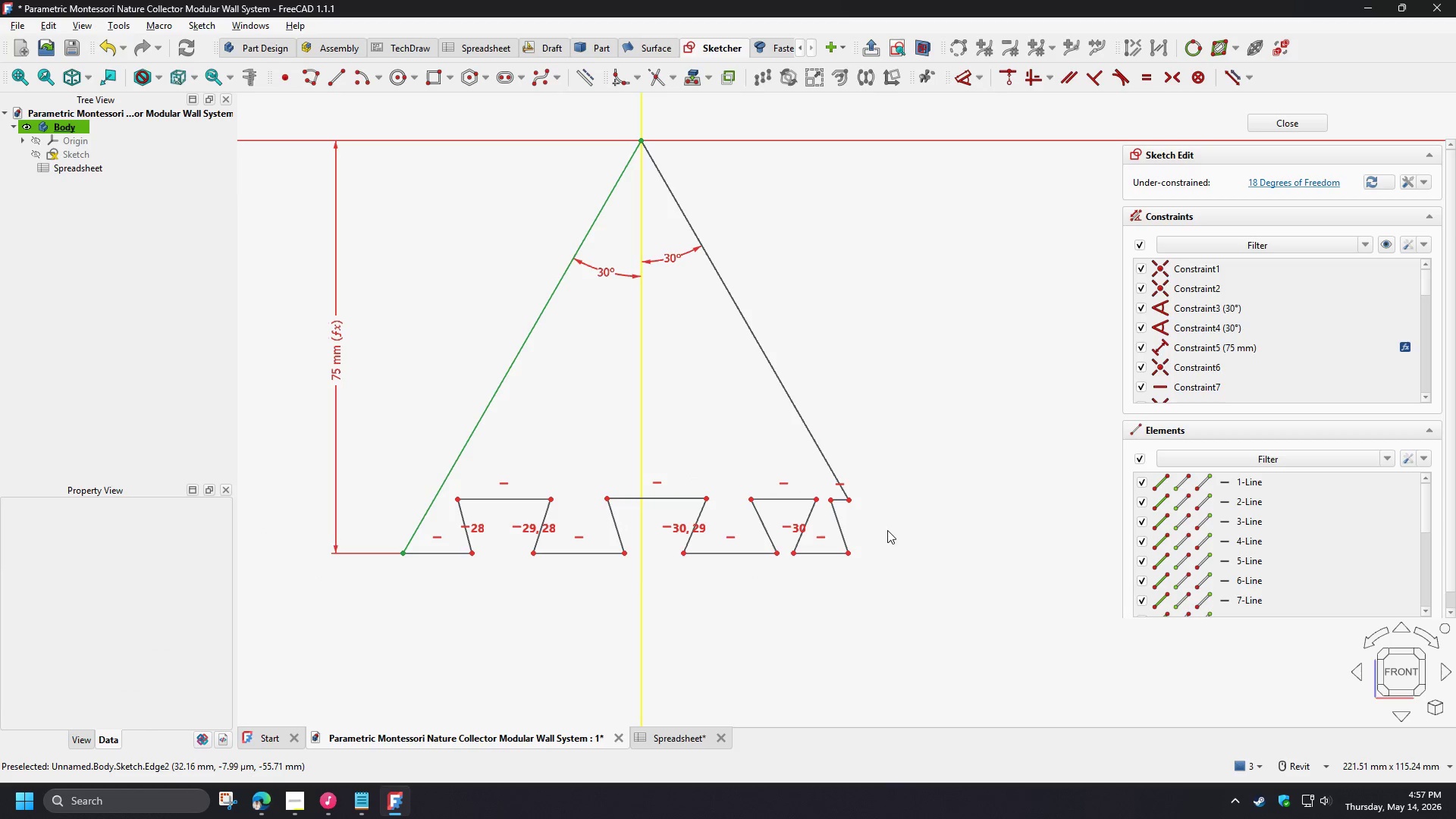 
scroll: coordinate [563, 571], scroll_direction: up, amount: 3.0
 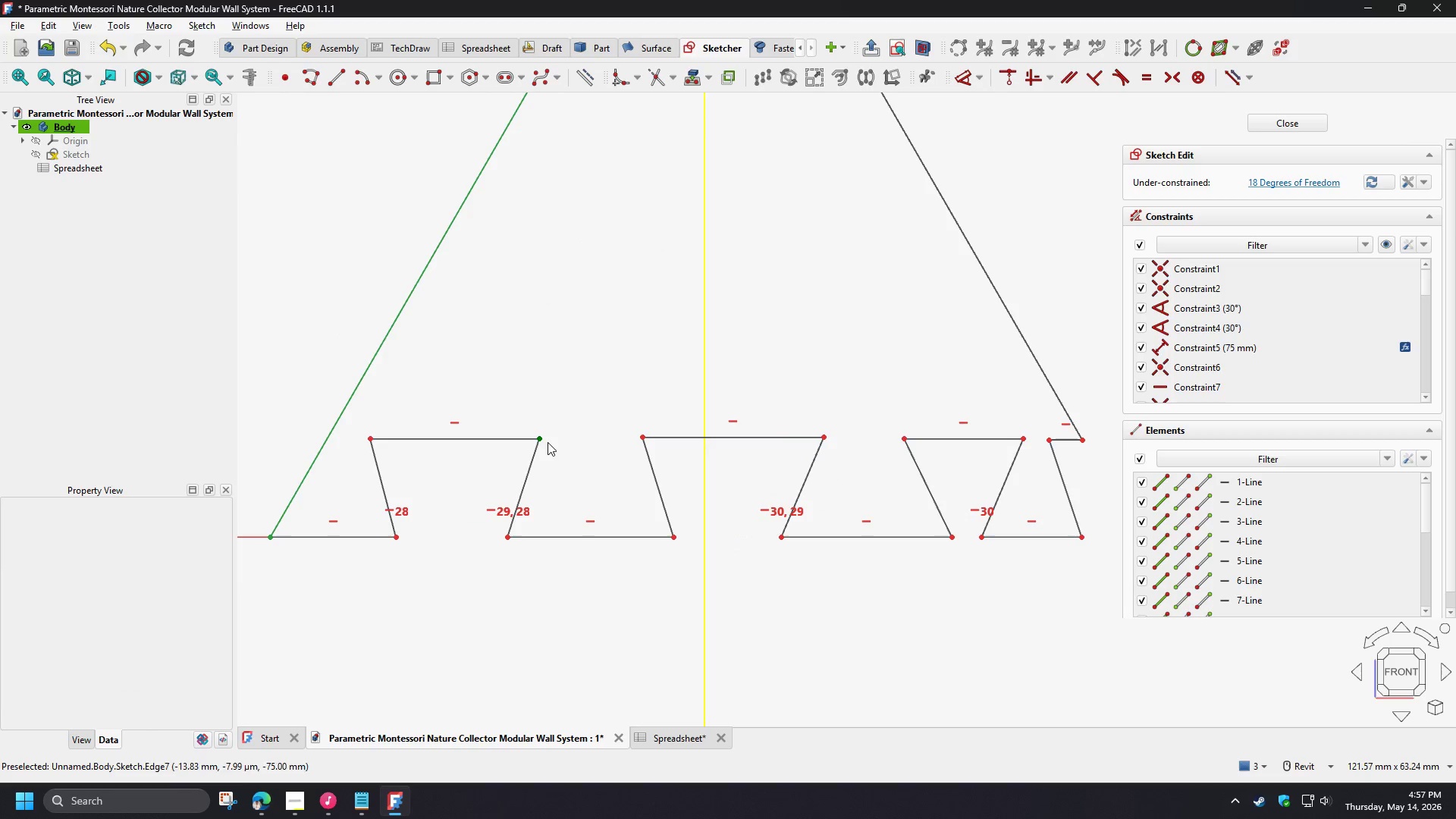 
left_click([547, 441])
 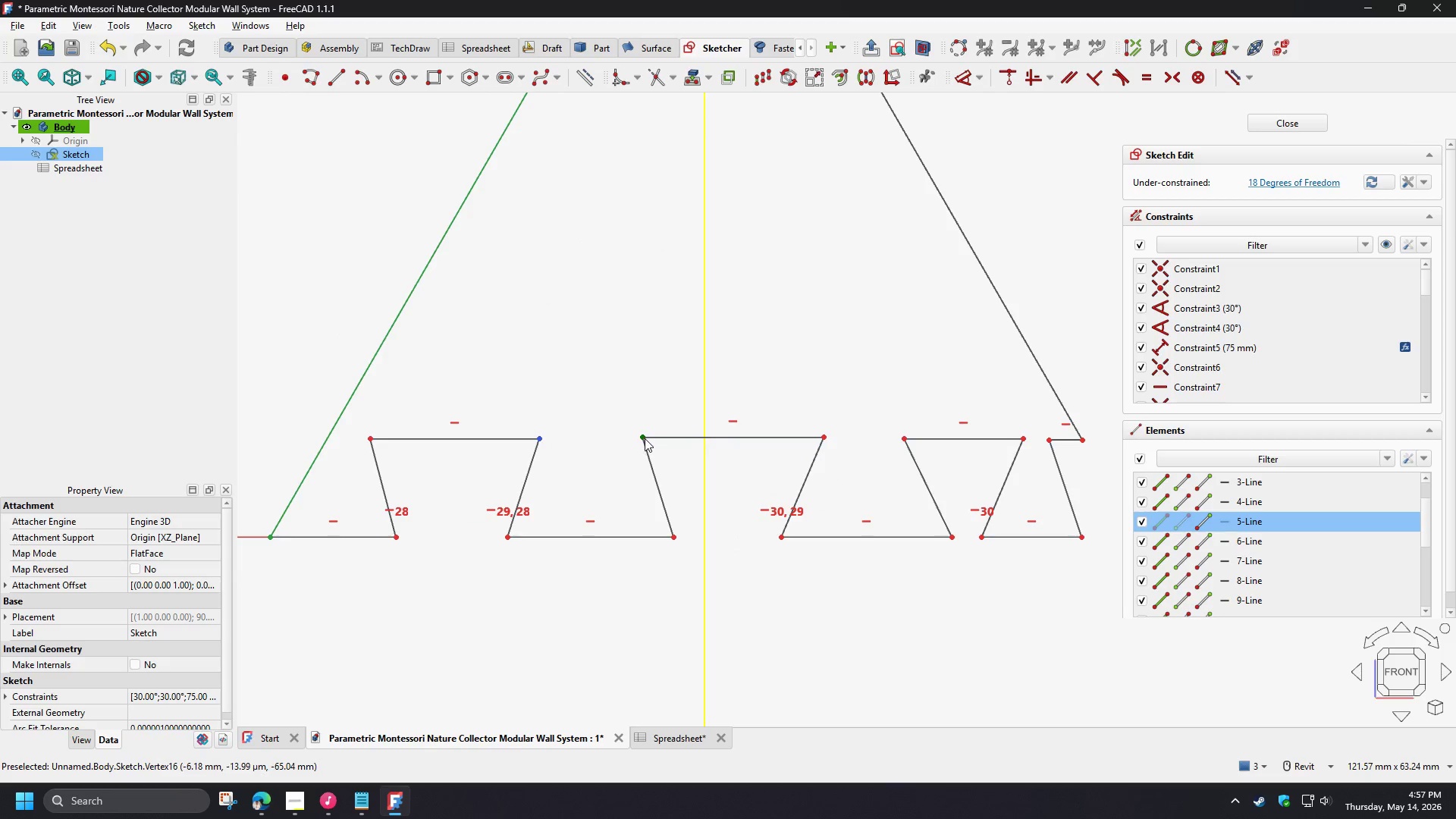 
left_click([642, 438])
 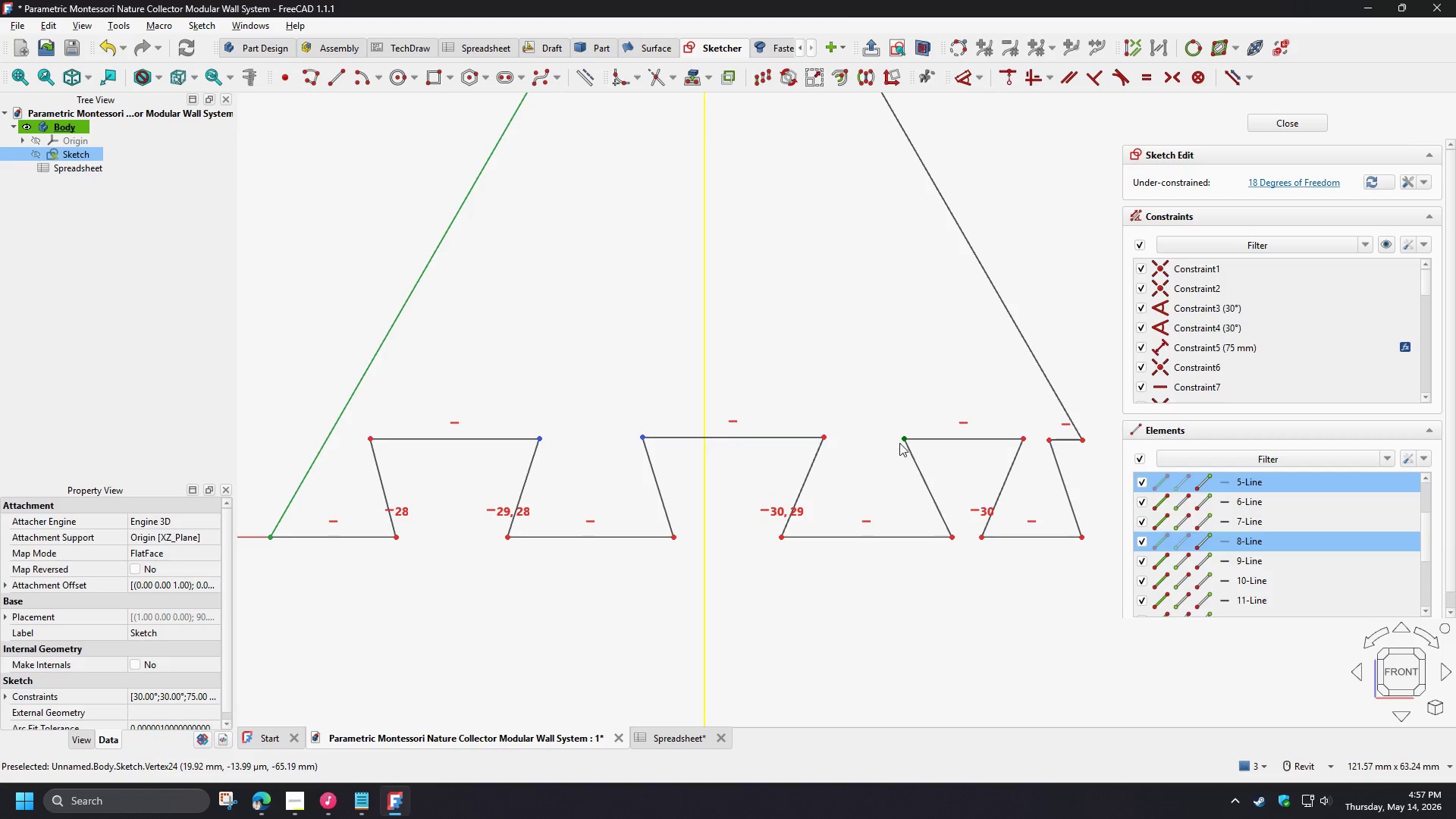 
left_click([902, 440])
 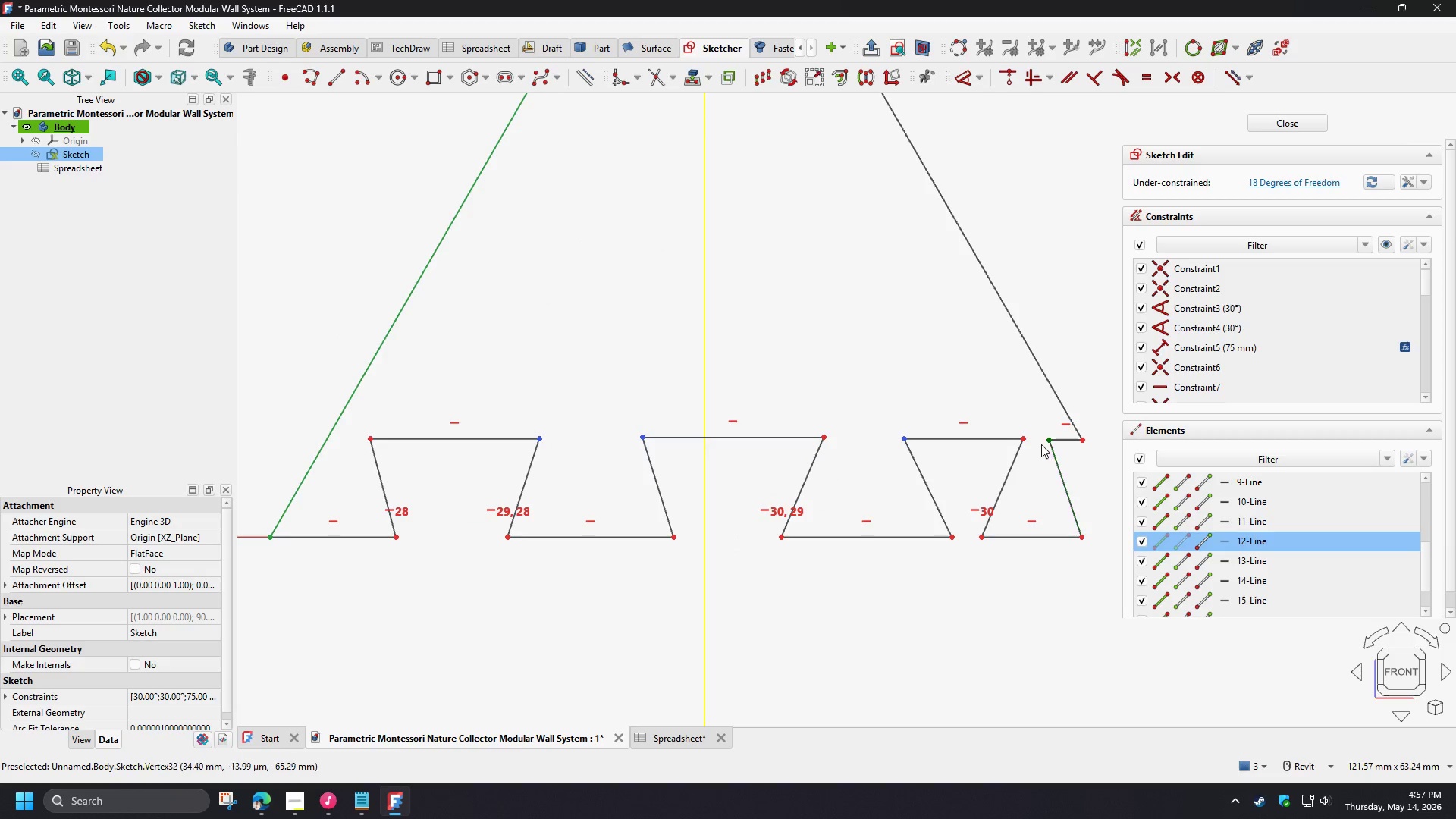 
left_click([1047, 441])
 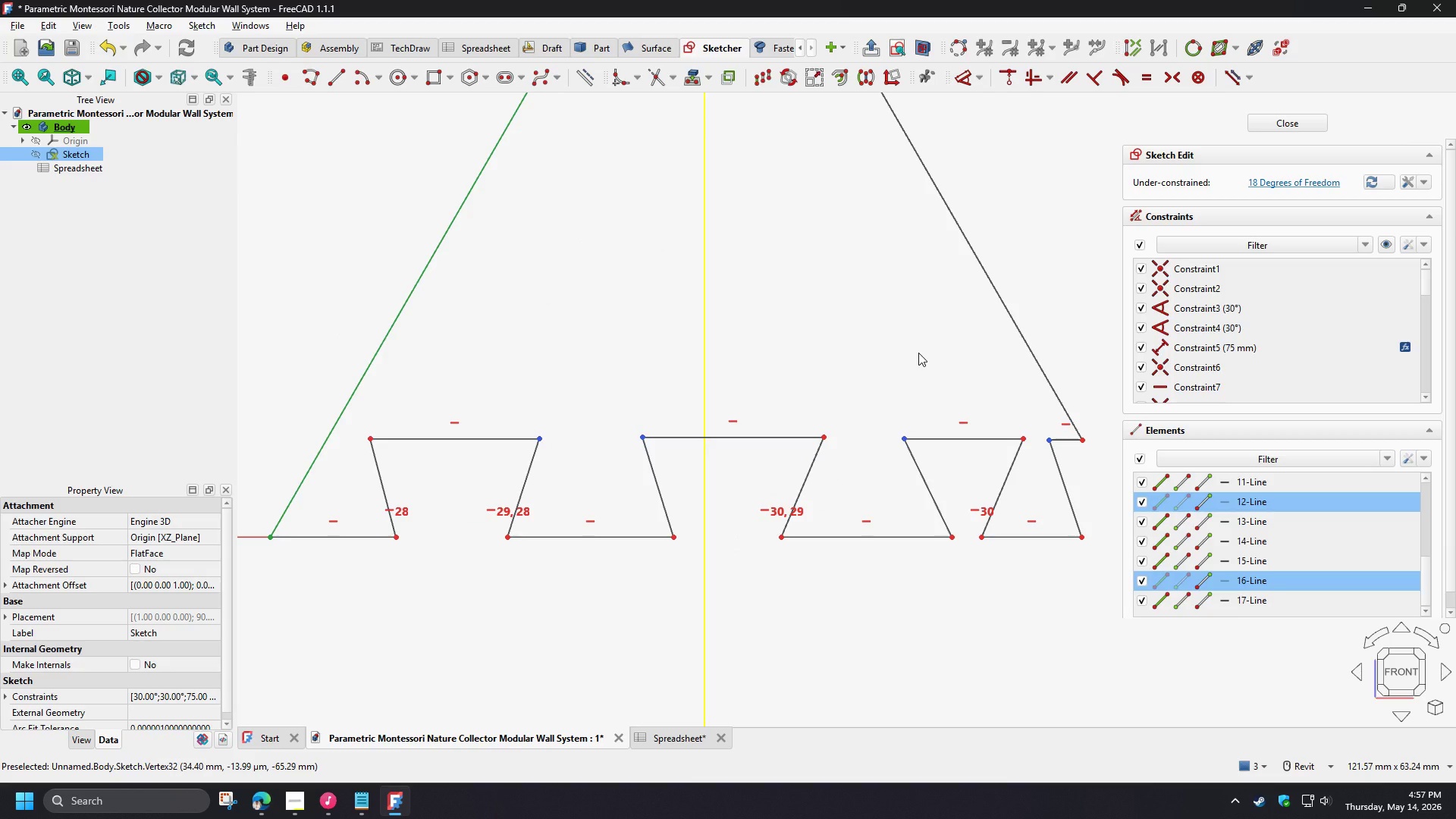 
key(H)
 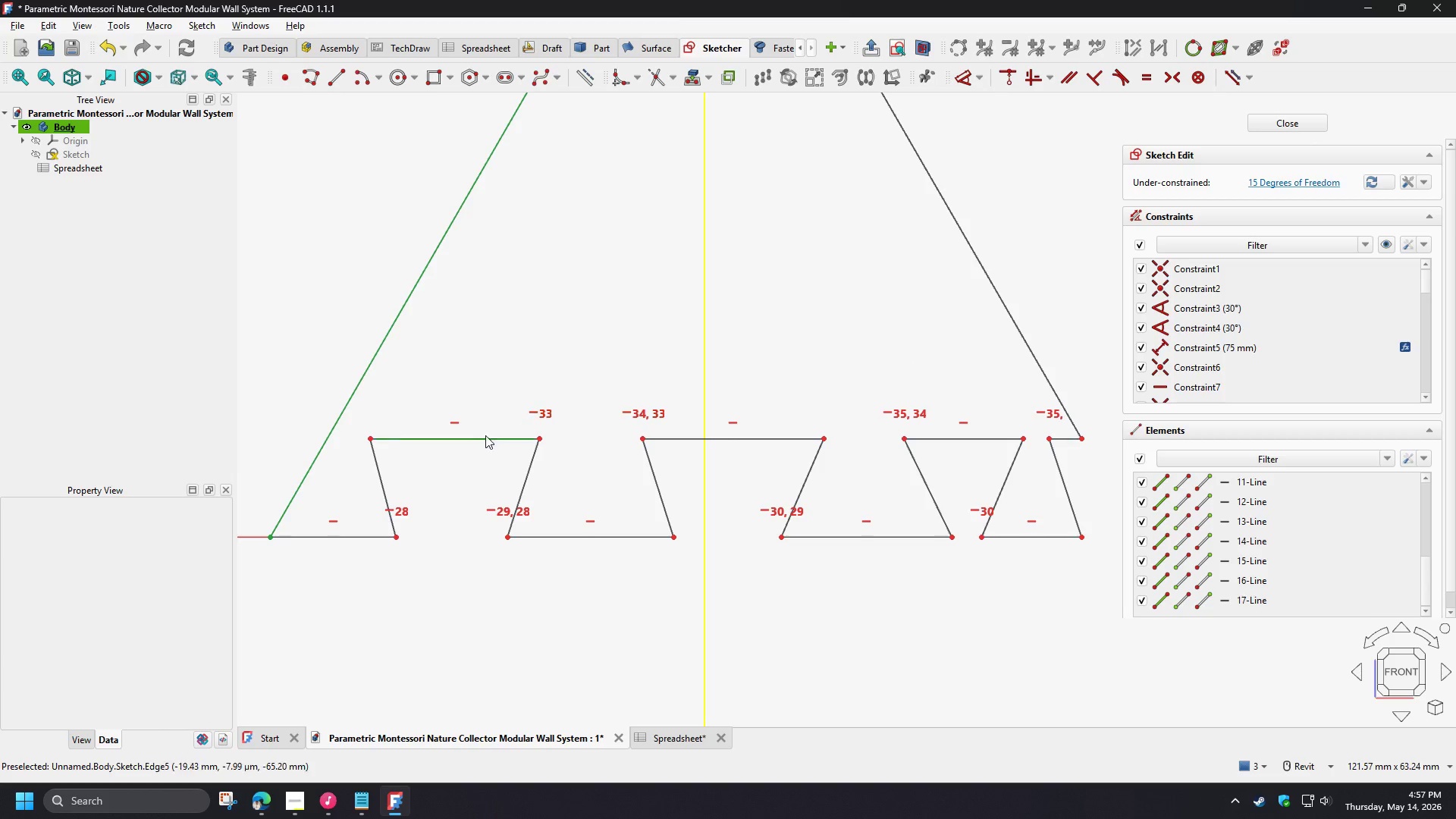 
left_click_drag(start_coordinate=[474, 440], to_coordinate=[472, 482])
 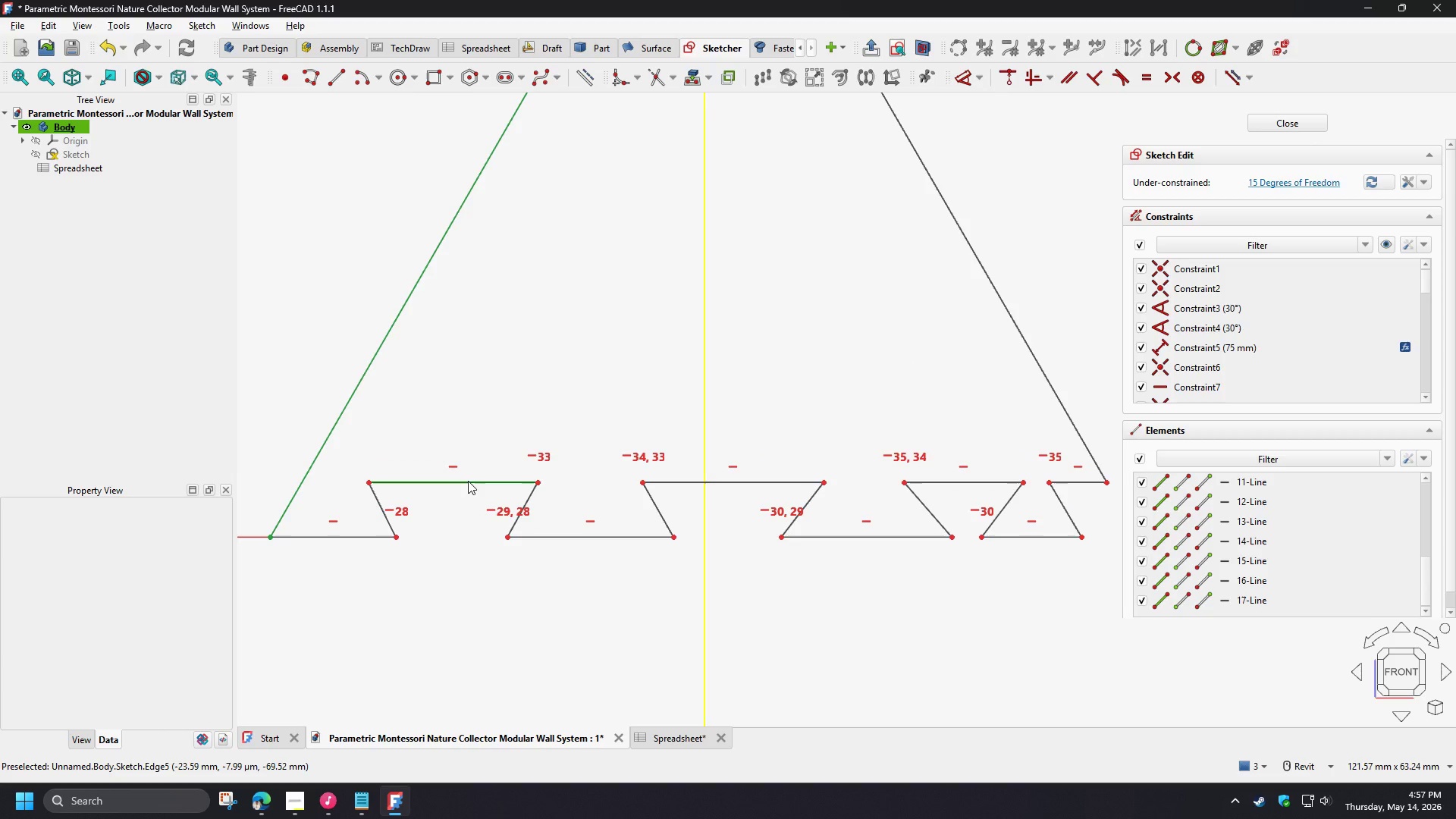 
left_click([468, 481])
 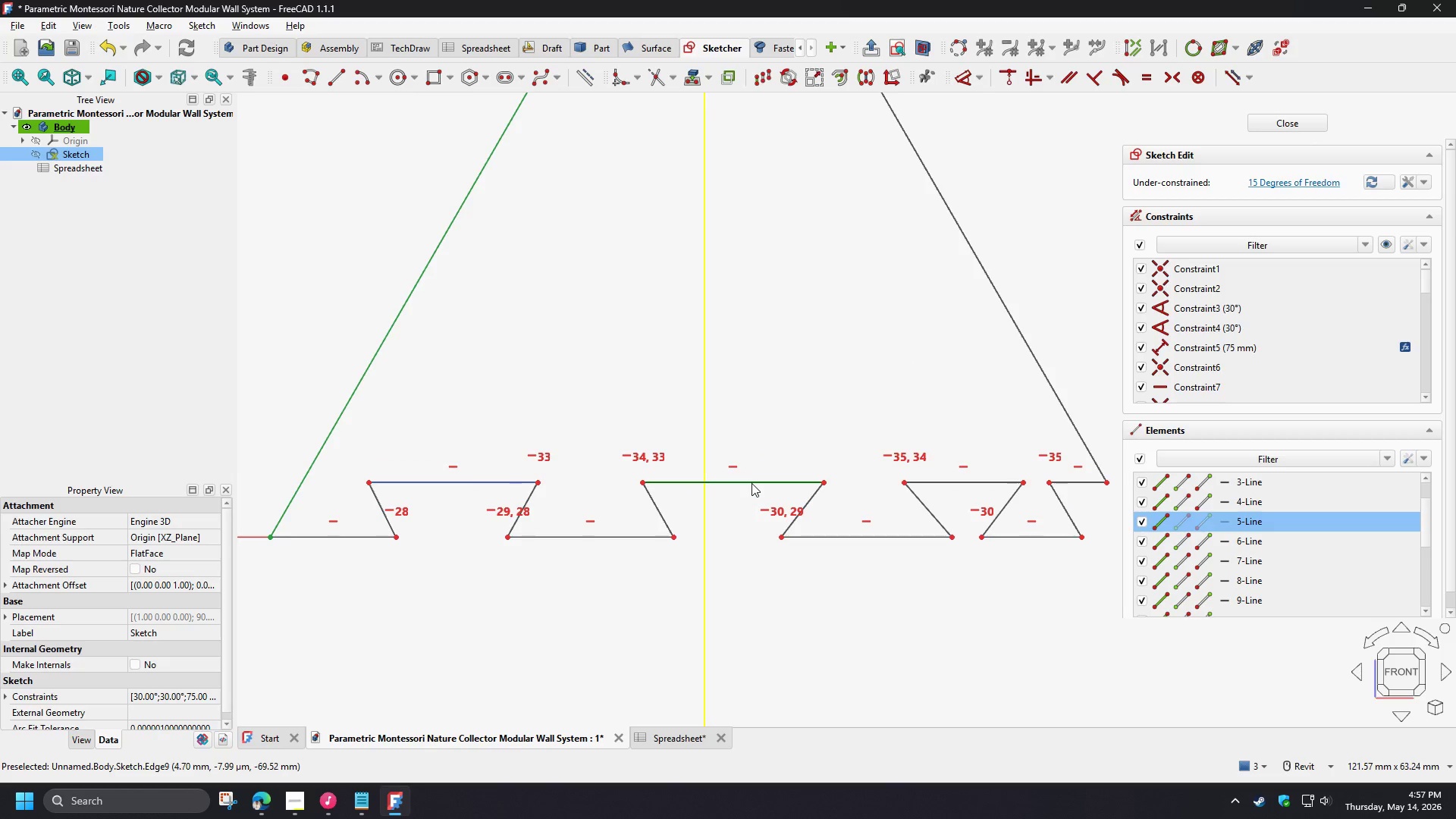 
left_click([752, 482])
 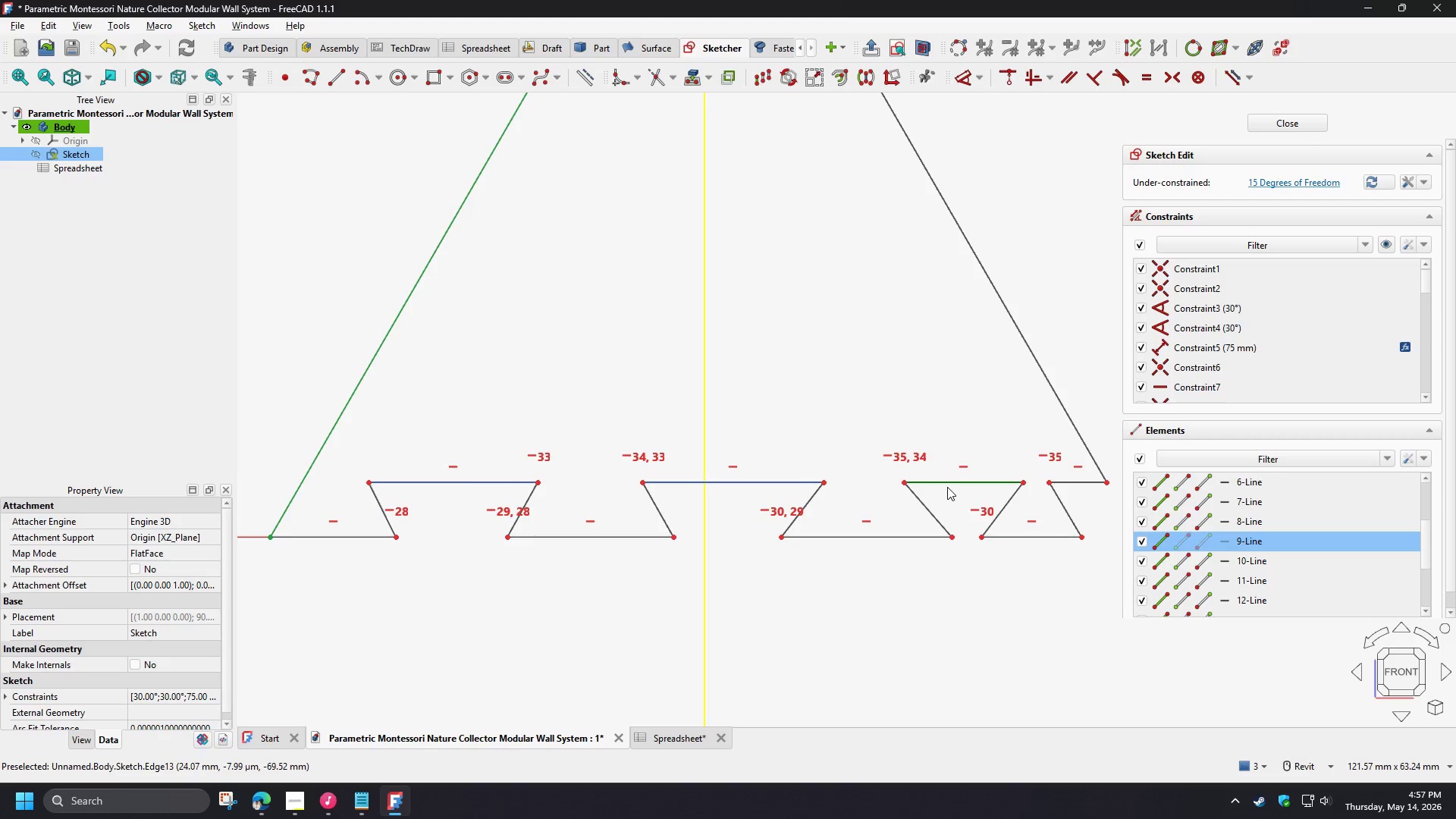 
left_click([948, 485])
 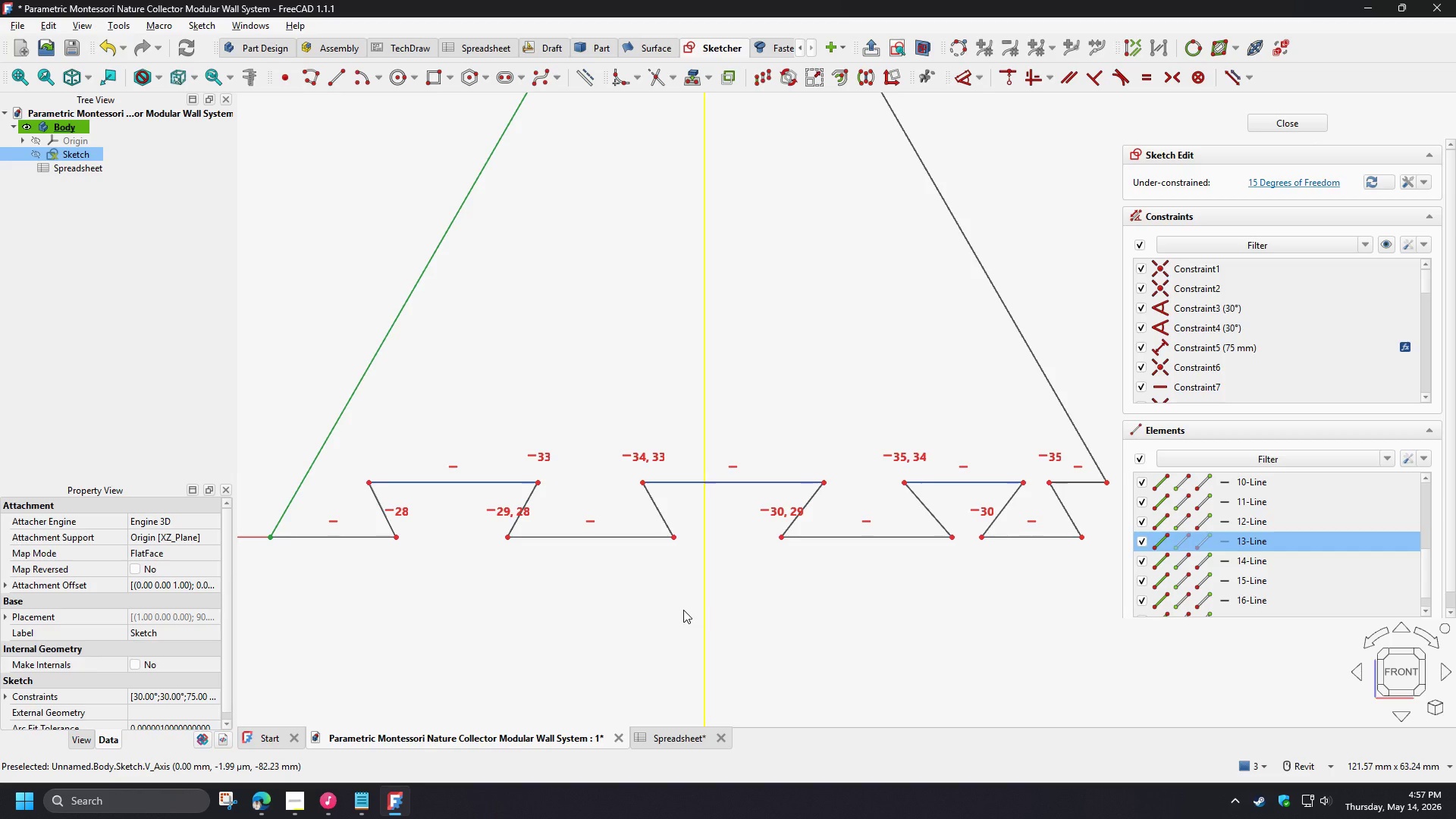 
wait(11.0)
 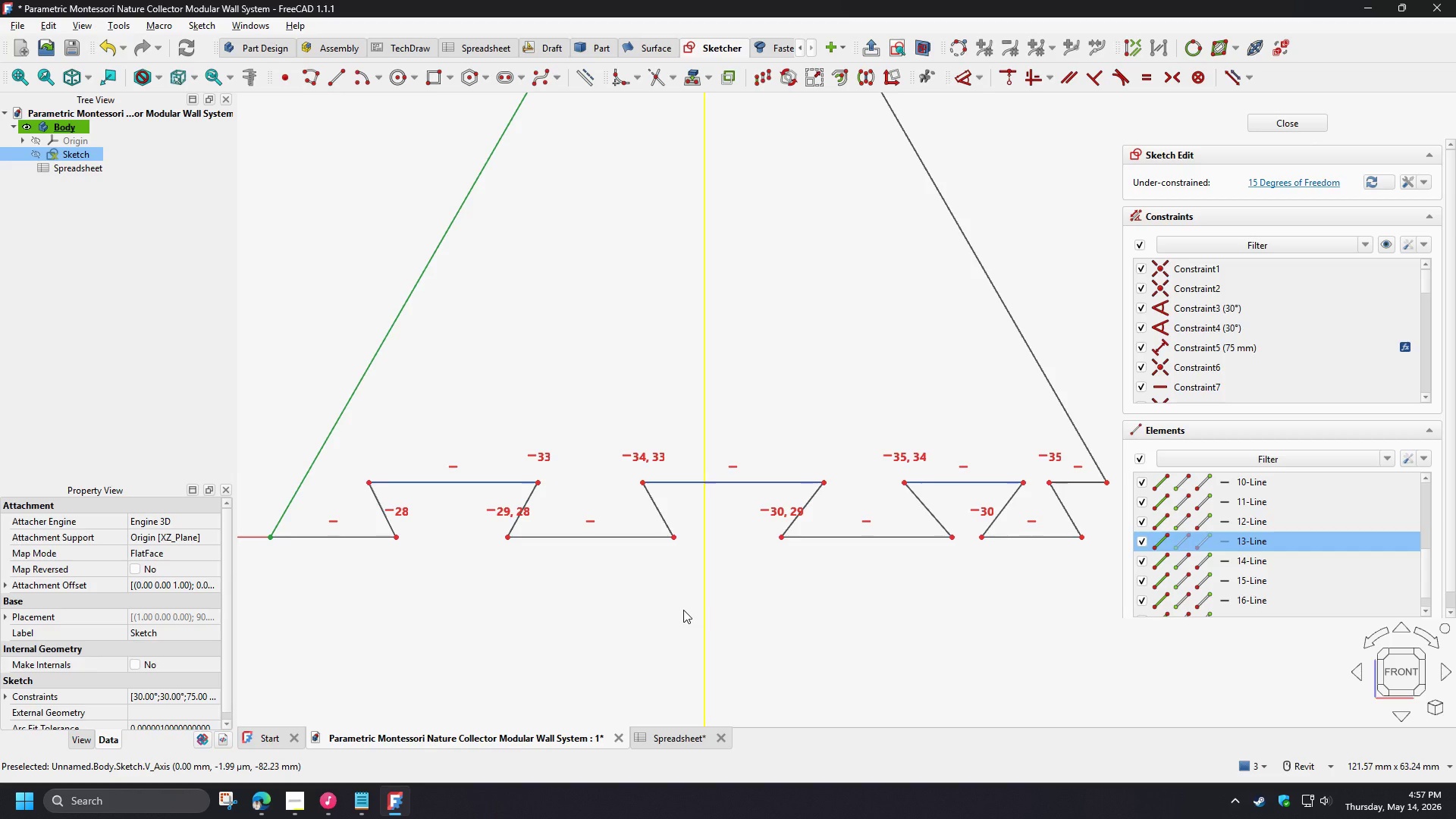 
key(E)
 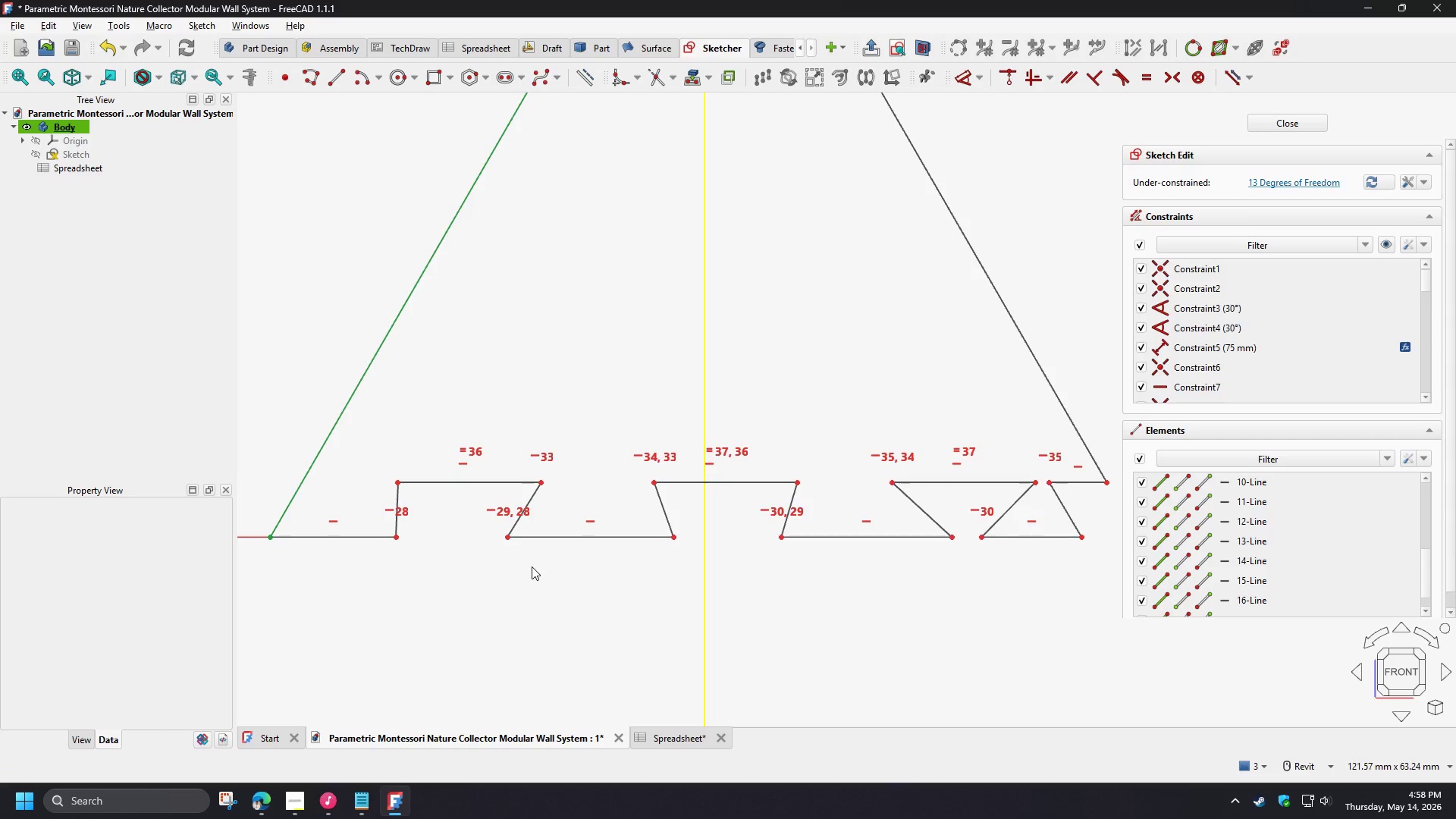 
left_click_drag(start_coordinate=[395, 541], to_coordinate=[434, 542])
 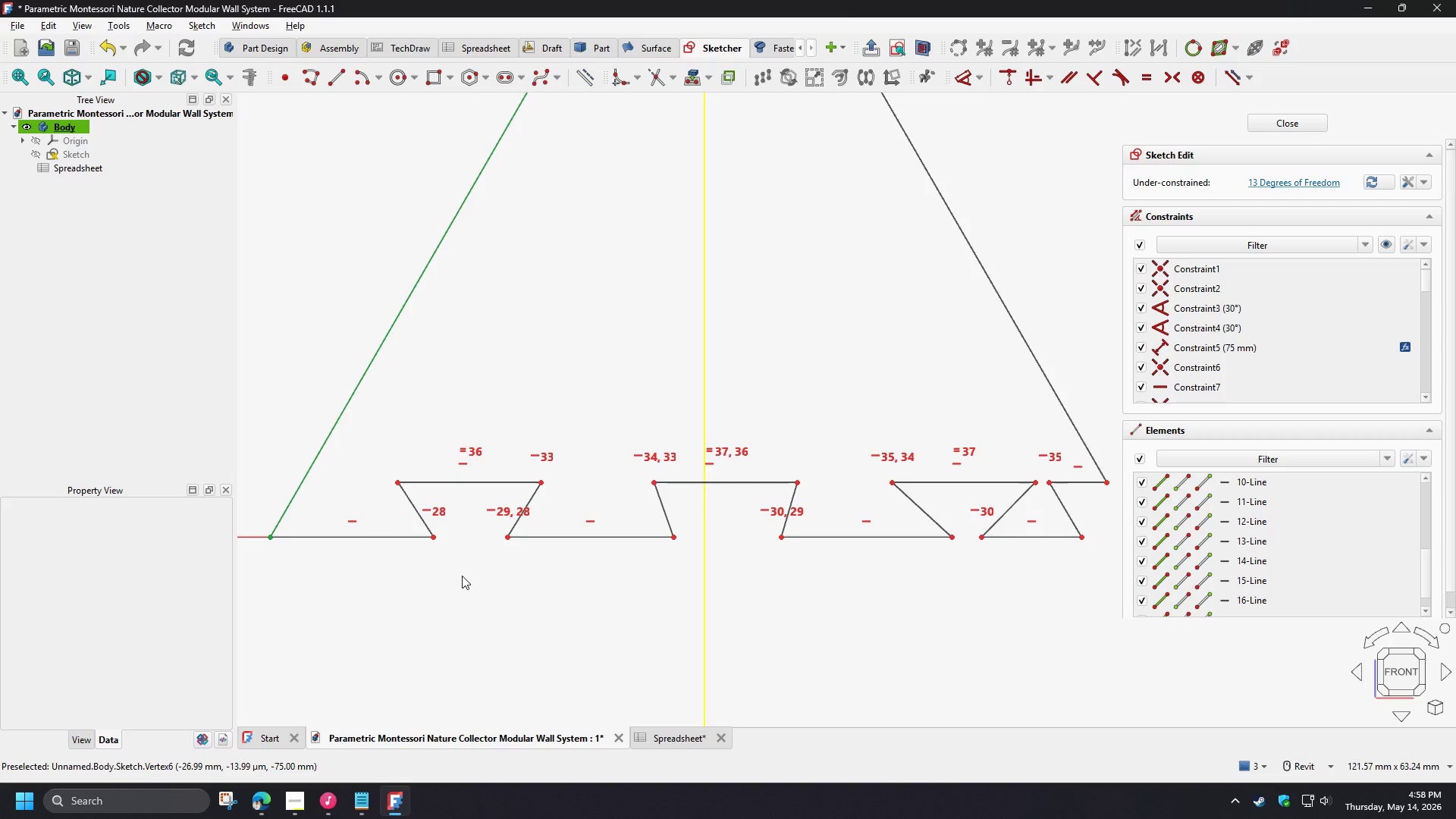 
scroll: coordinate [462, 576], scroll_direction: up, amount: 1.0
 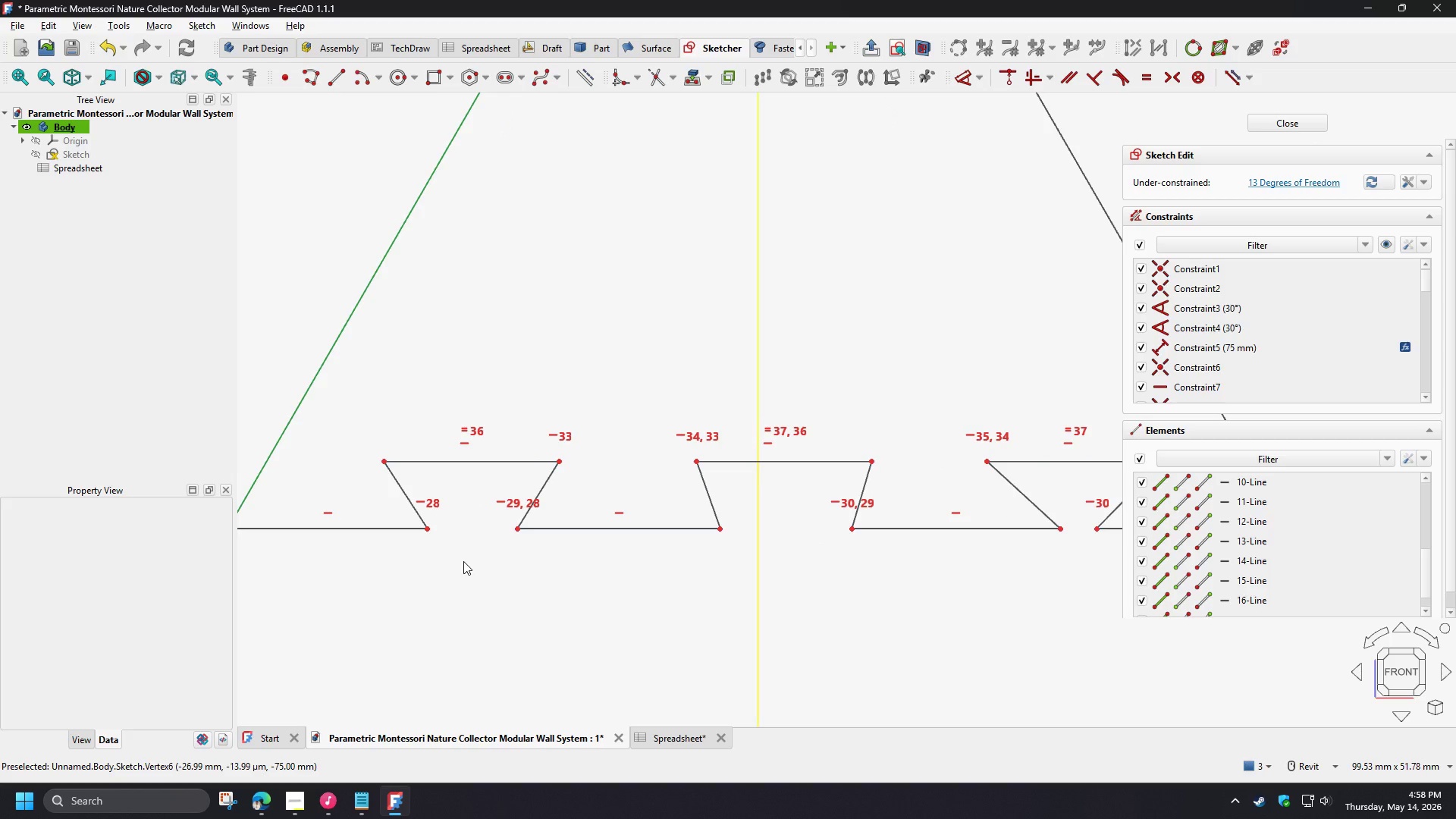 
wait(5.01)
 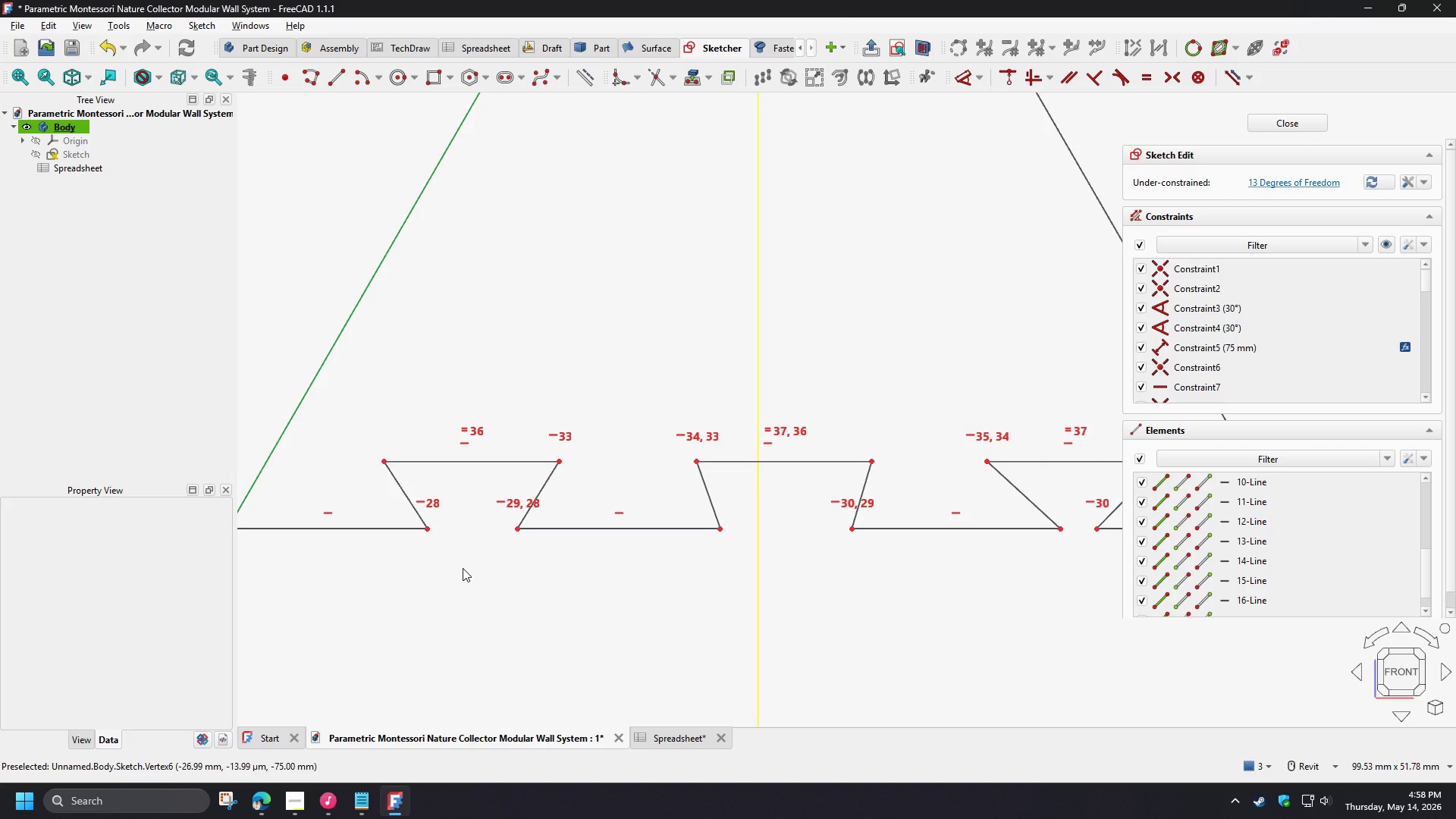 
scroll: coordinate [463, 561], scroll_direction: down, amount: 2.0
 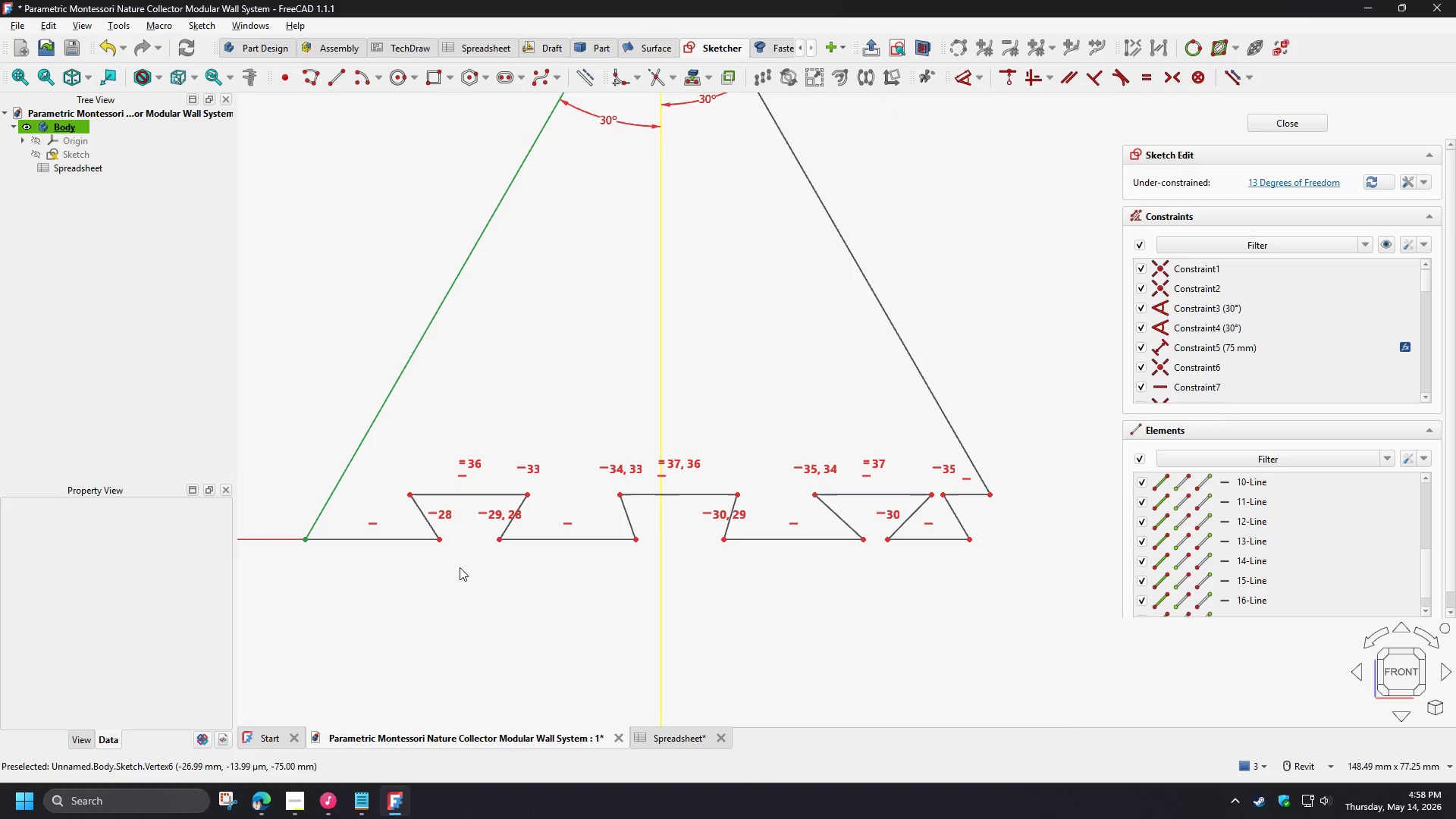 
wait(5.45)
 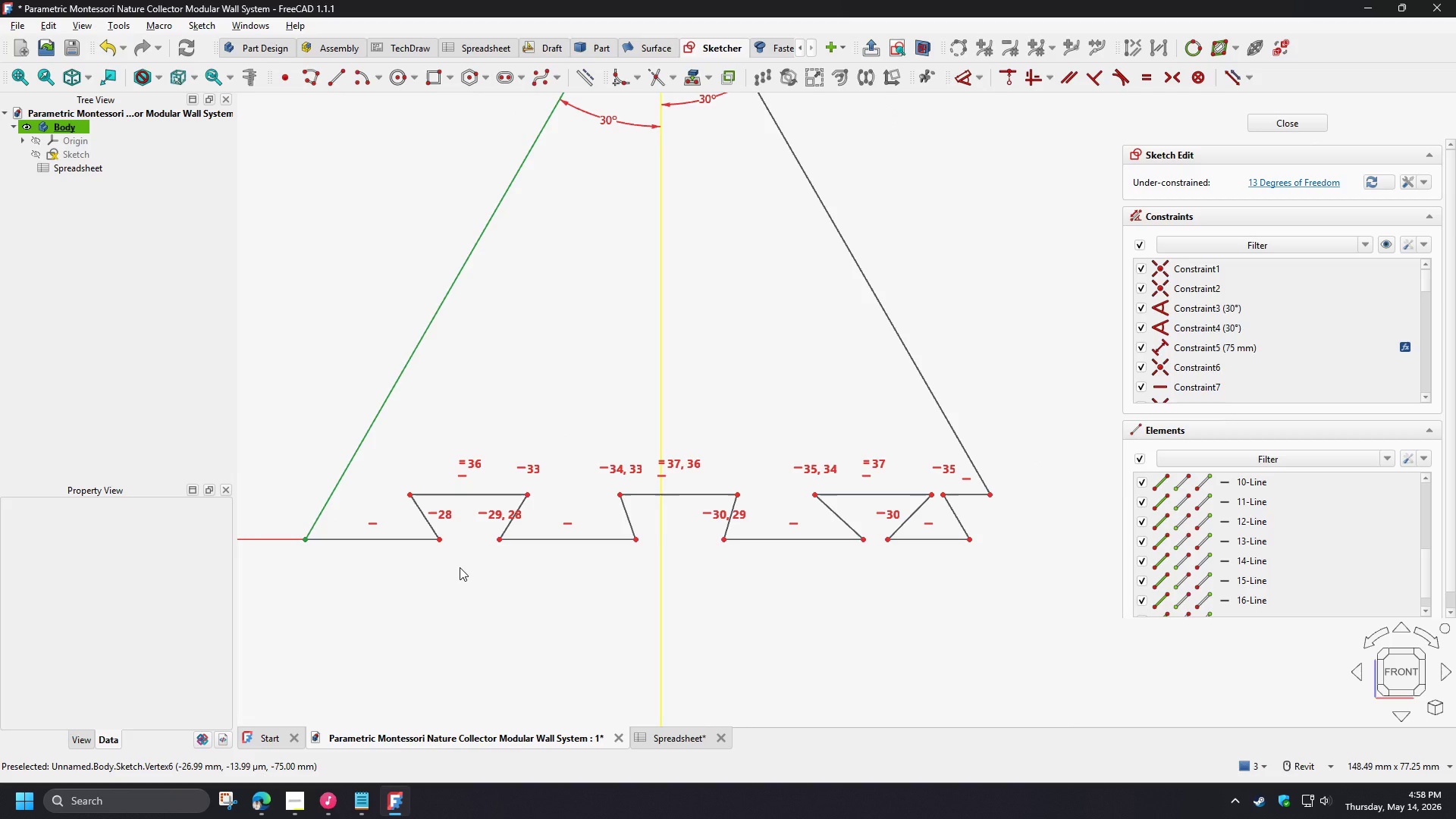 
left_click_drag(start_coordinate=[428, 522], to_coordinate=[412, 521])
 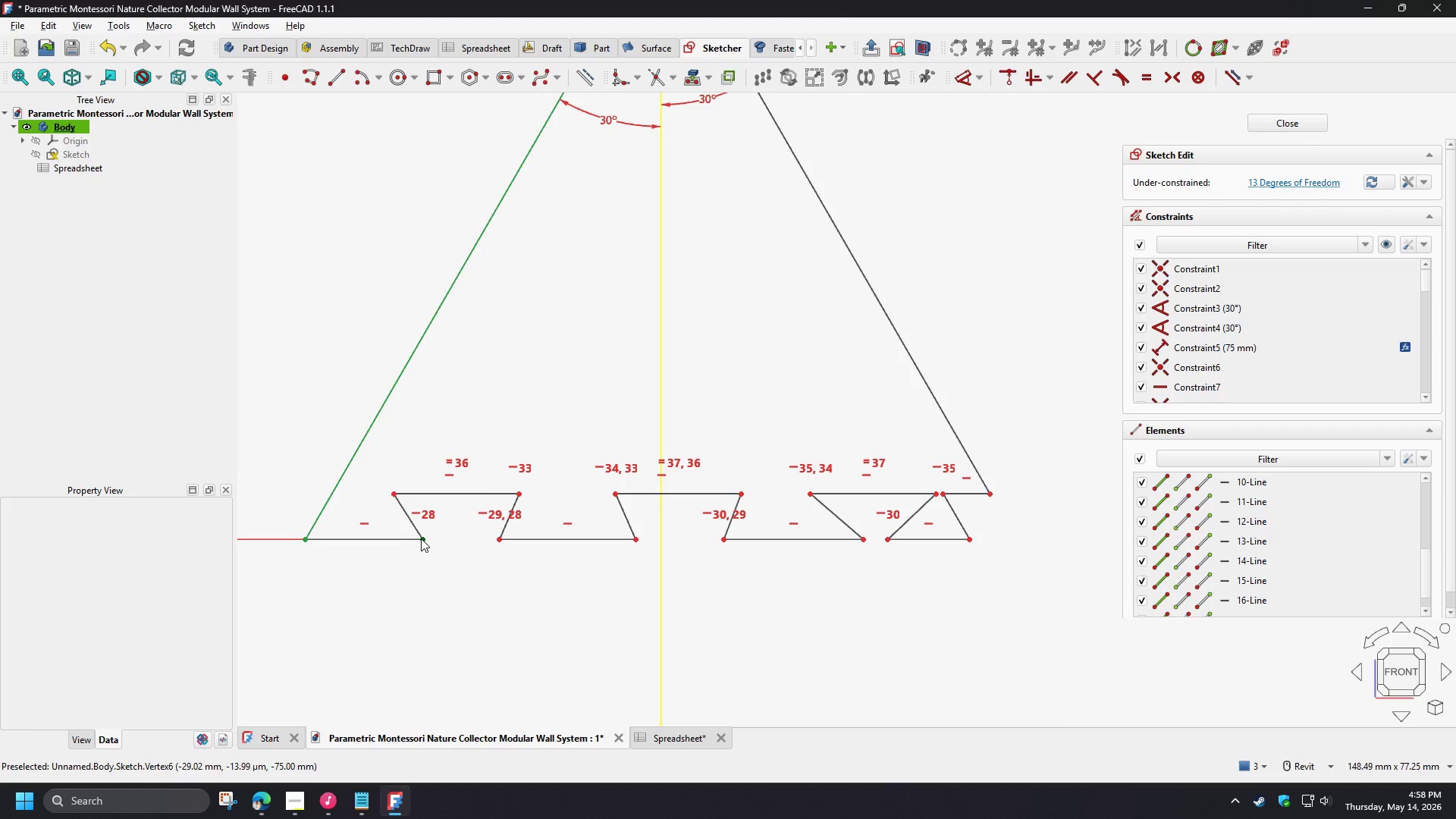 
scroll: coordinate [400, 494], scroll_direction: up, amount: 4.0
 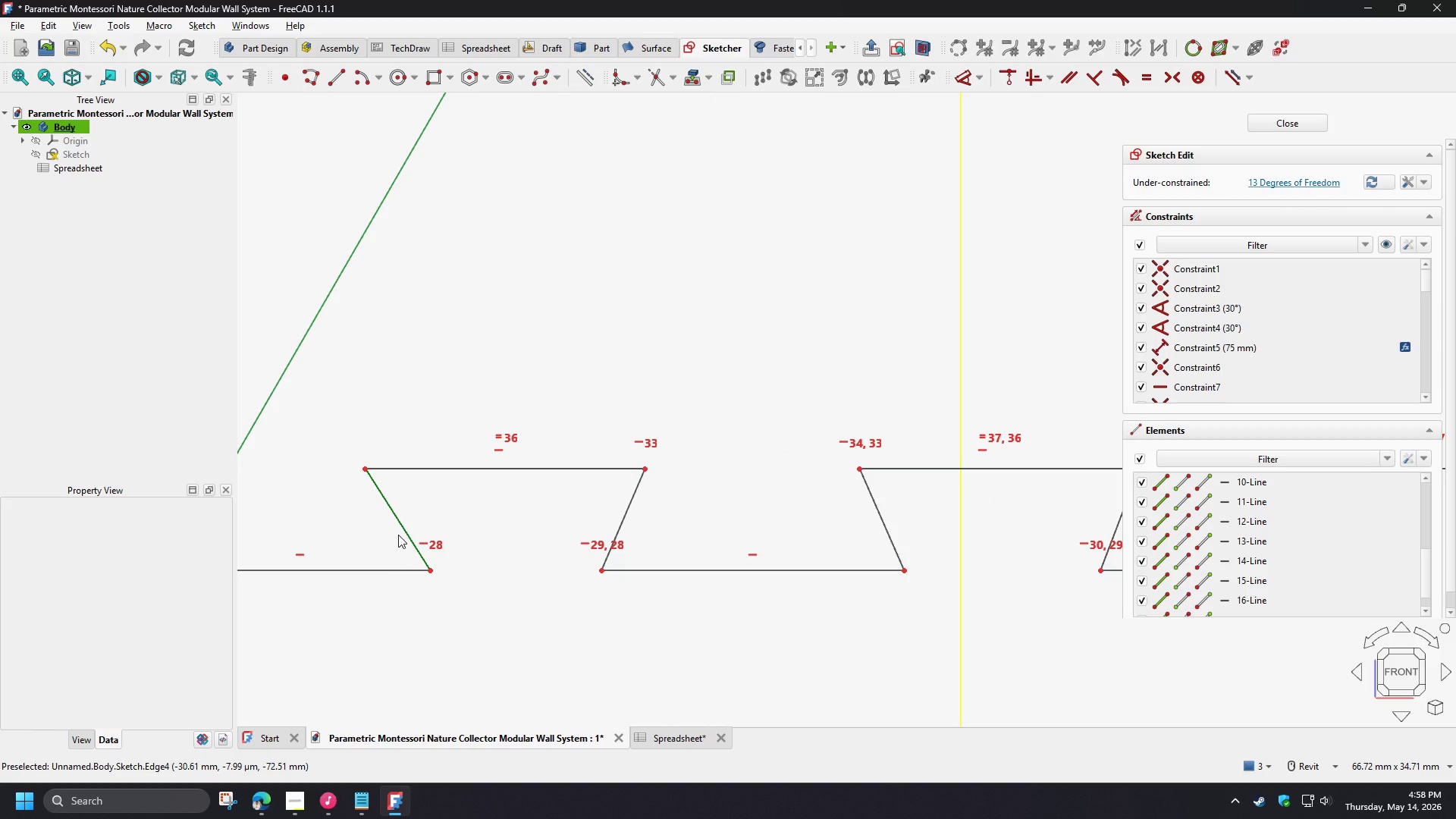 
left_click([379, 571])
 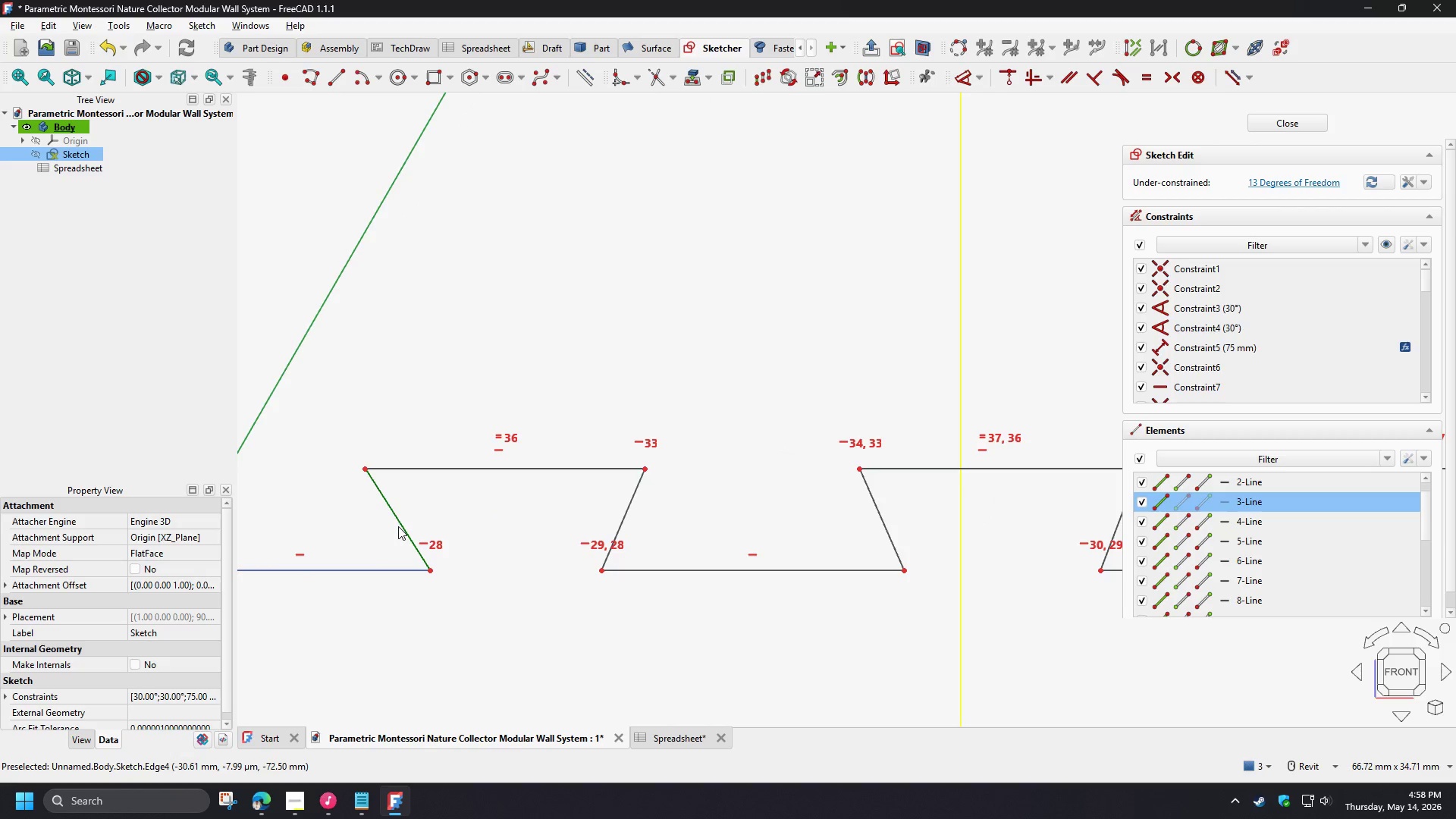 
left_click([398, 526])
 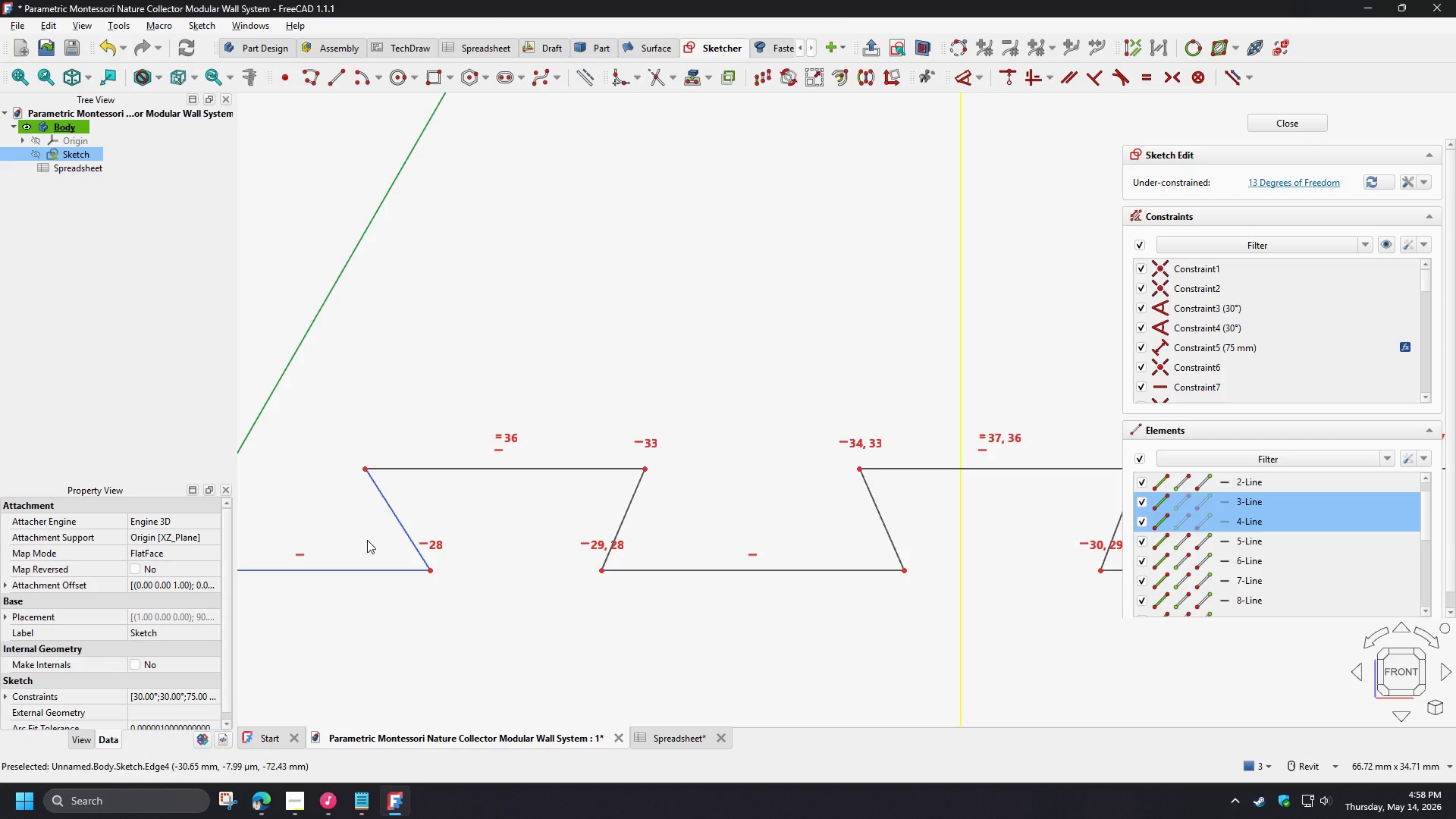 
key(D)
 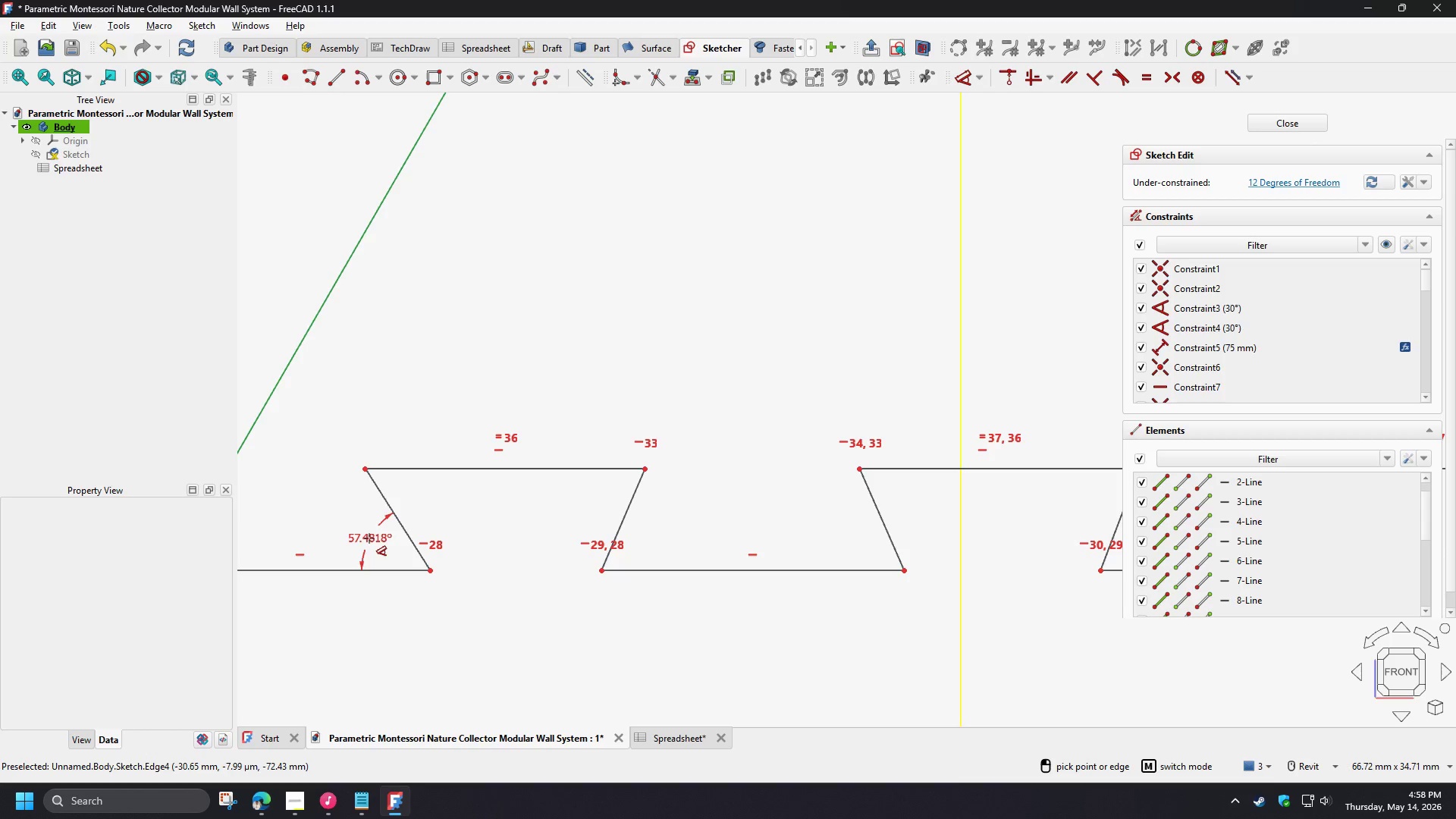 
left_click([369, 538])
 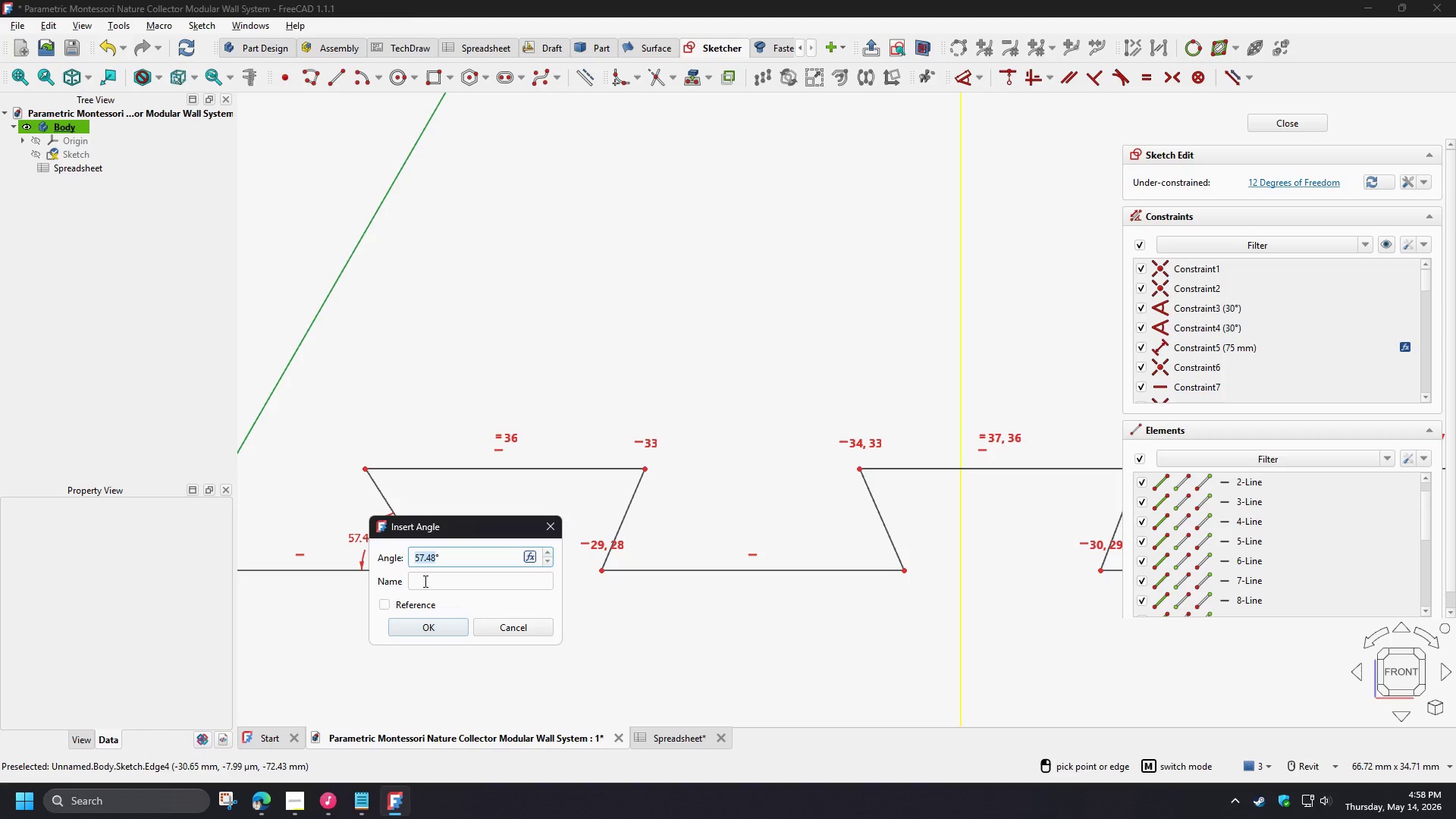 
key(Numpad6)
 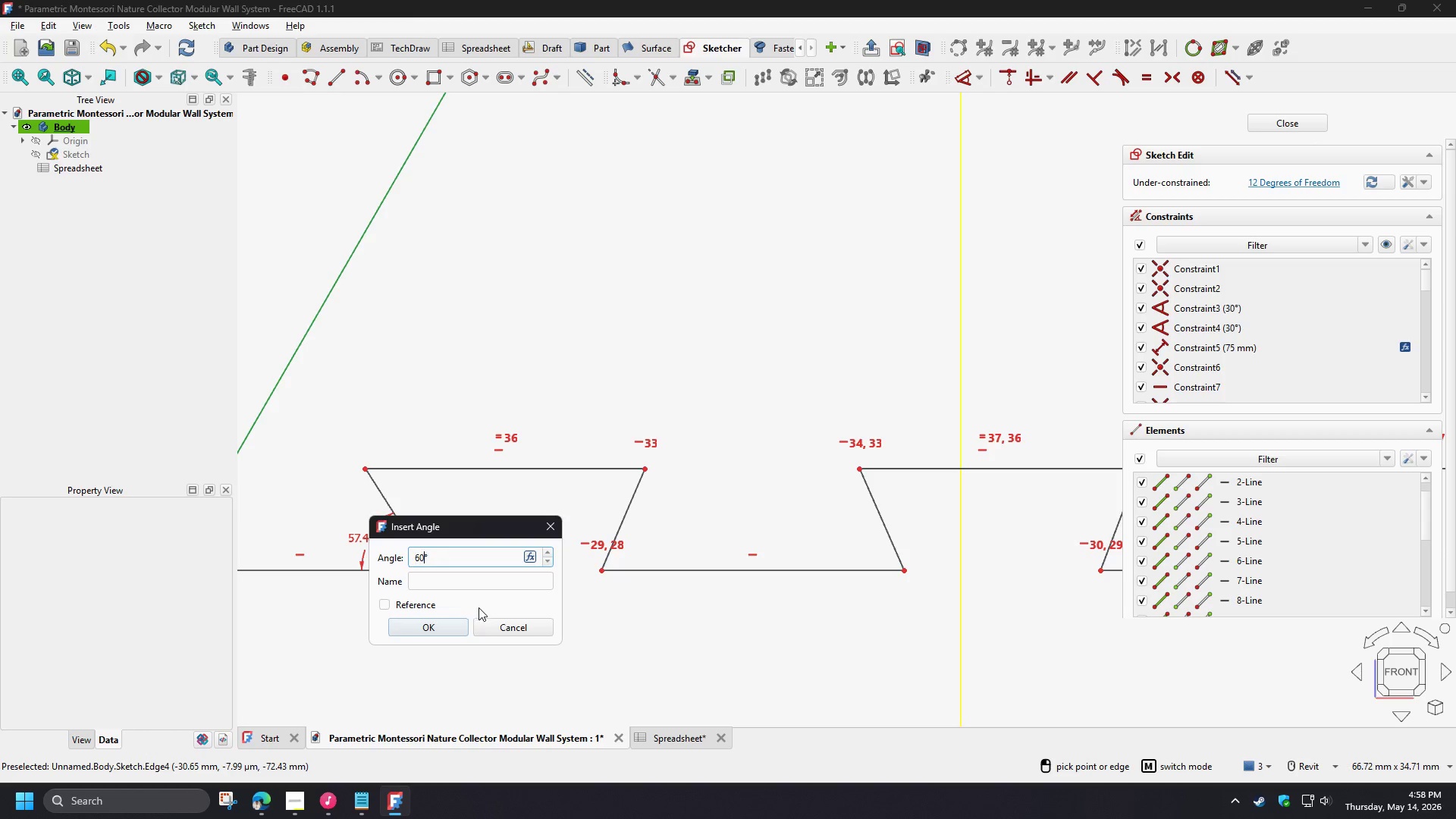 
key(Numpad0)
 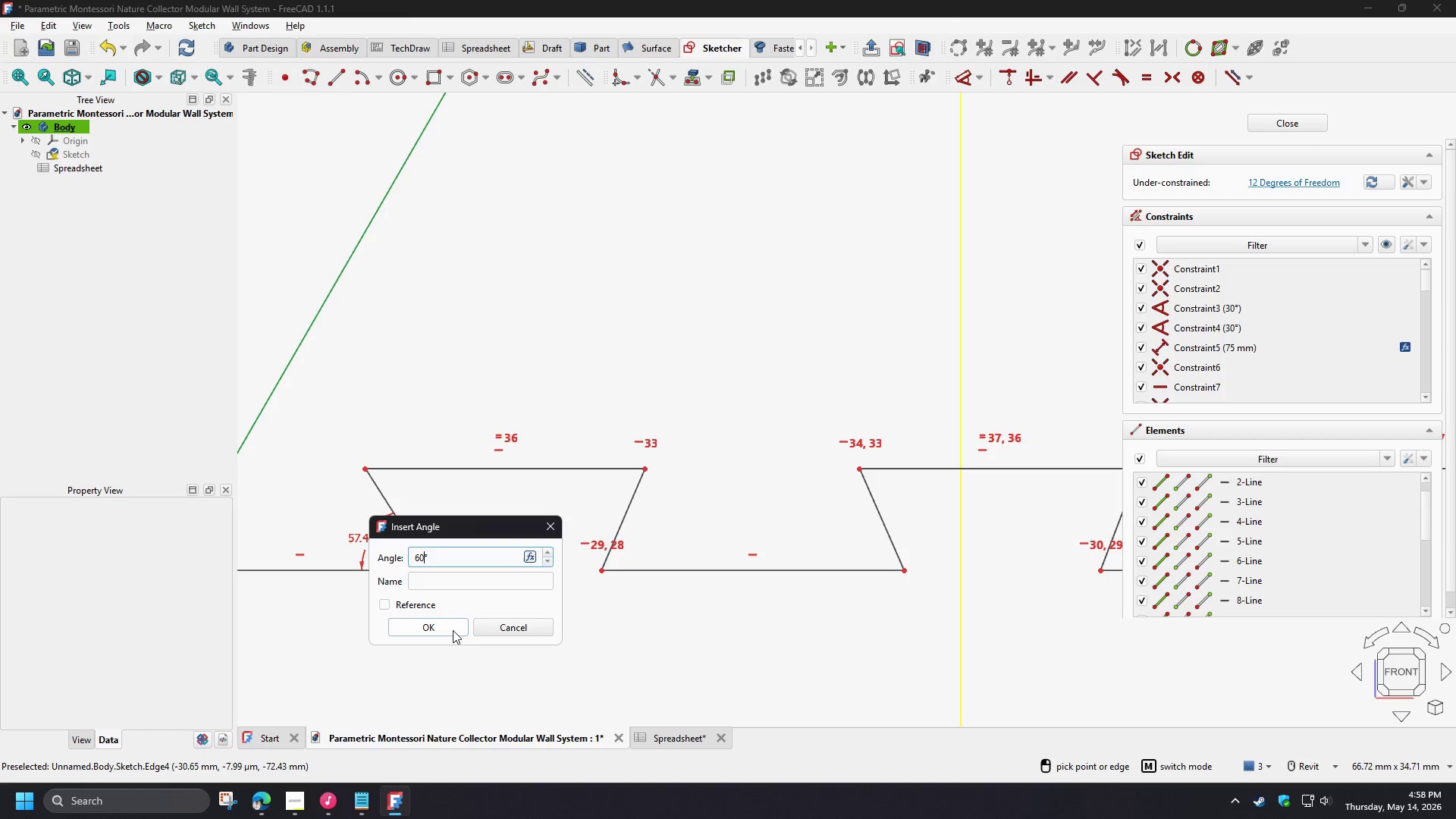 
left_click([453, 630])
 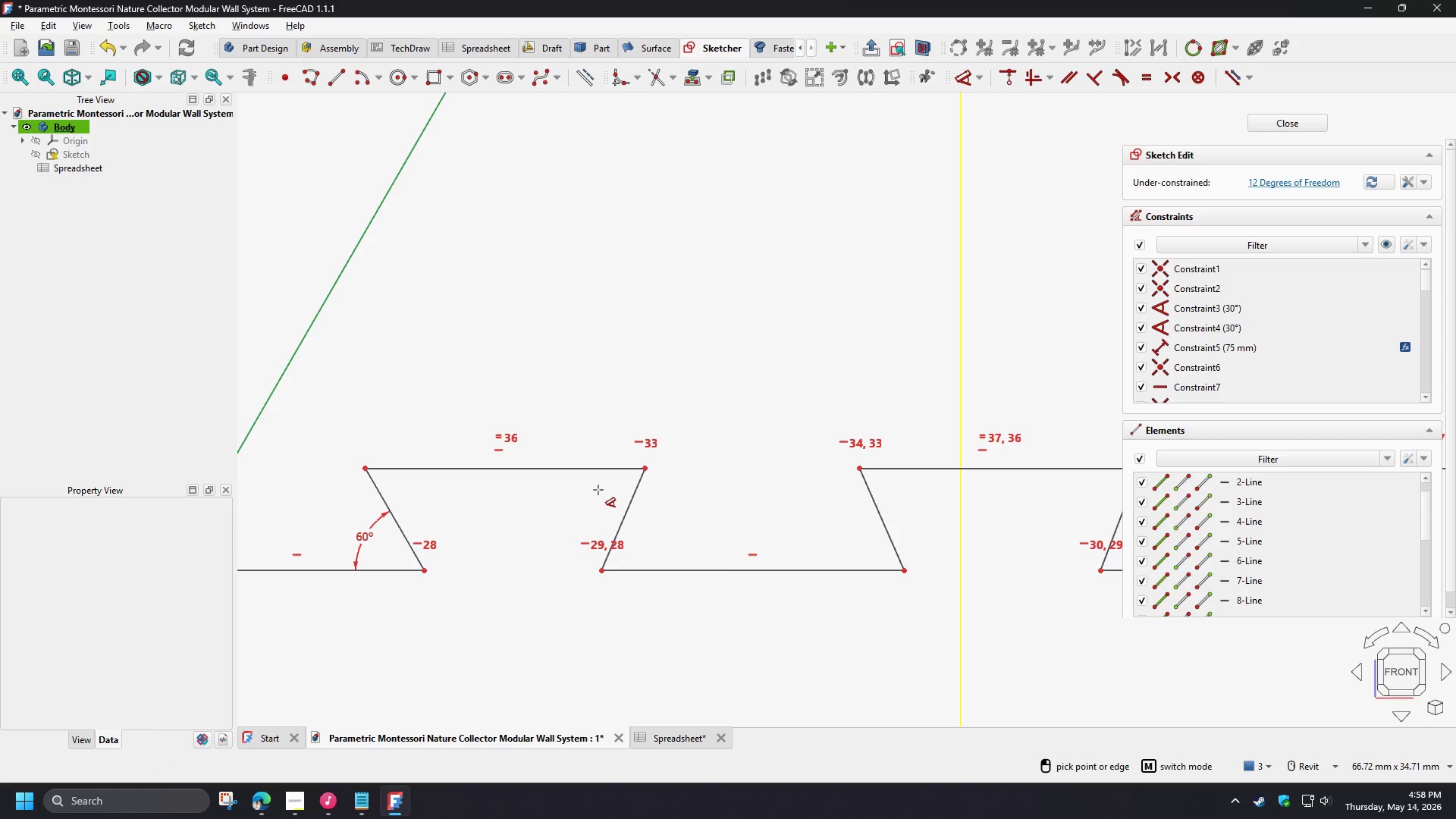 
wait(7.31)
 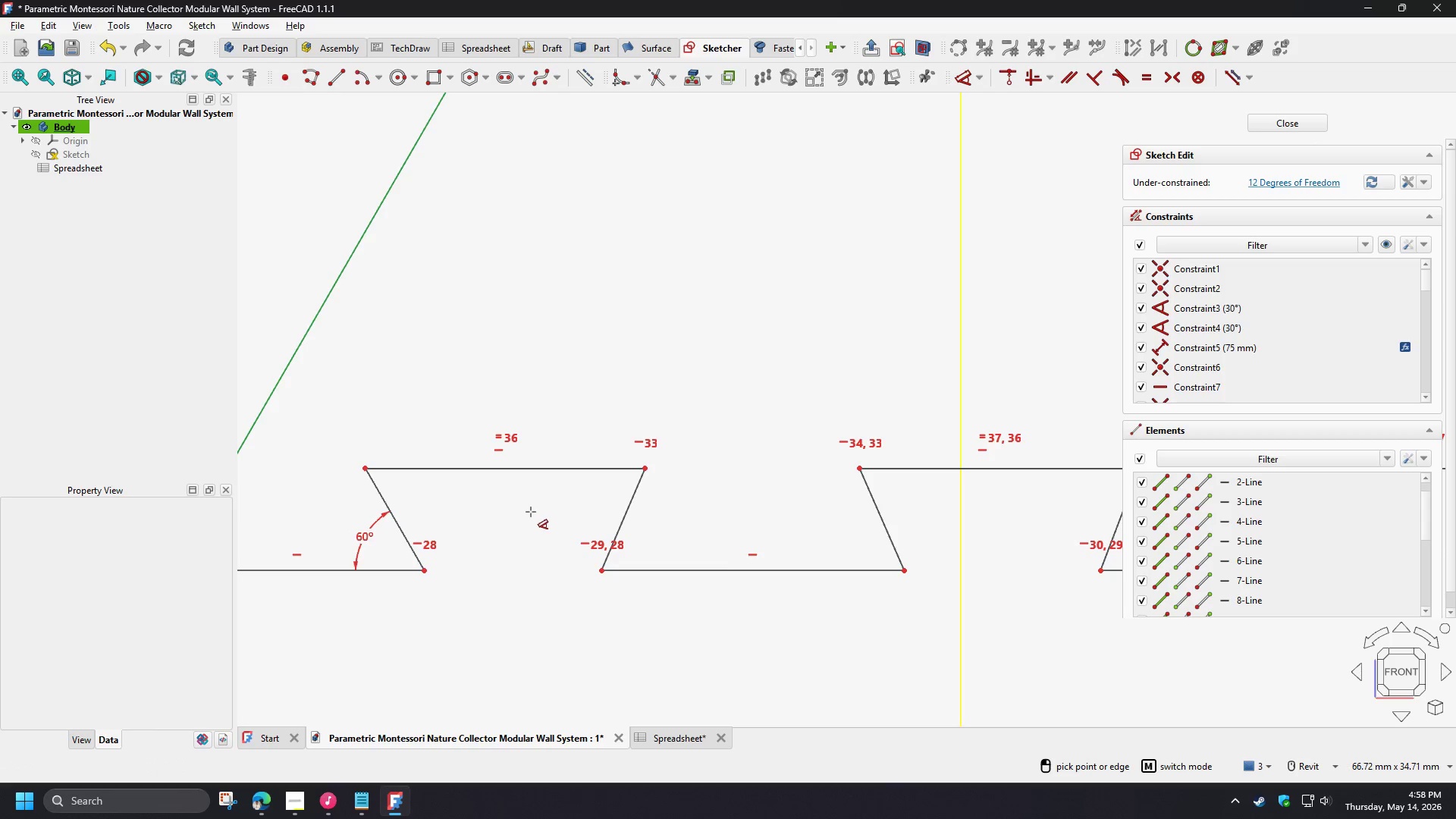 
right_click([602, 489])
 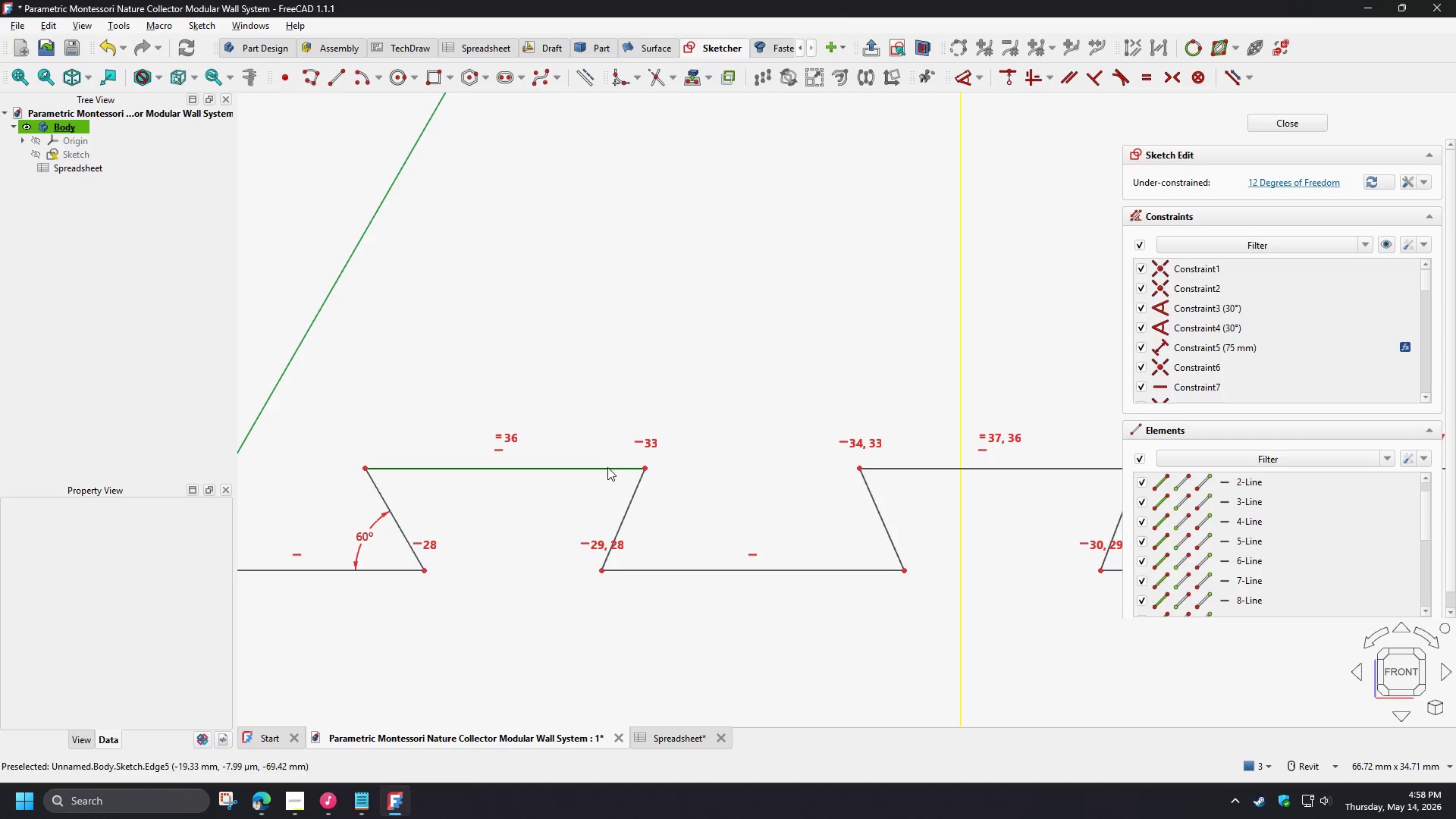 
left_click([607, 467])
 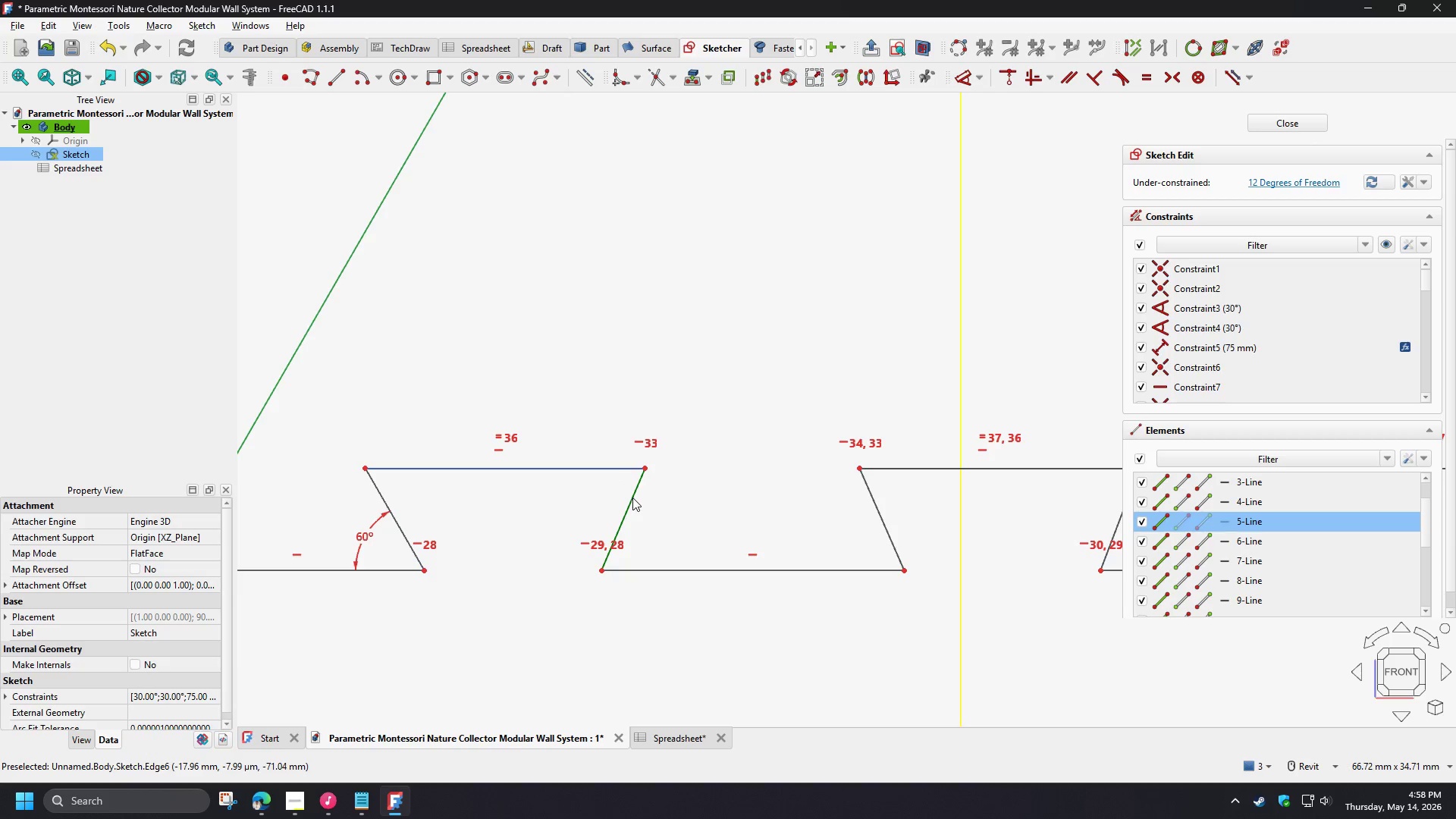 
left_click([632, 497])
 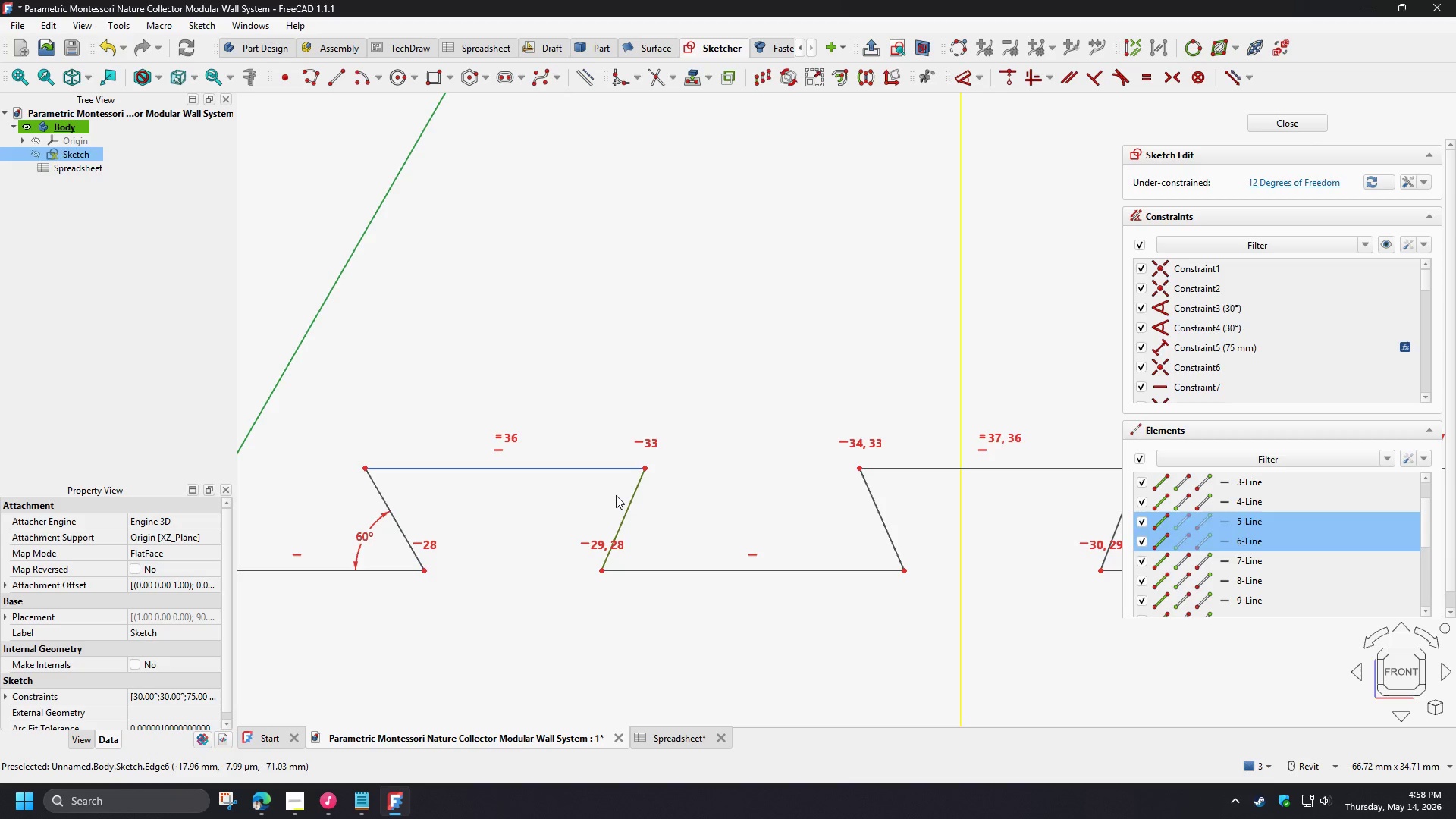 
key(D)
 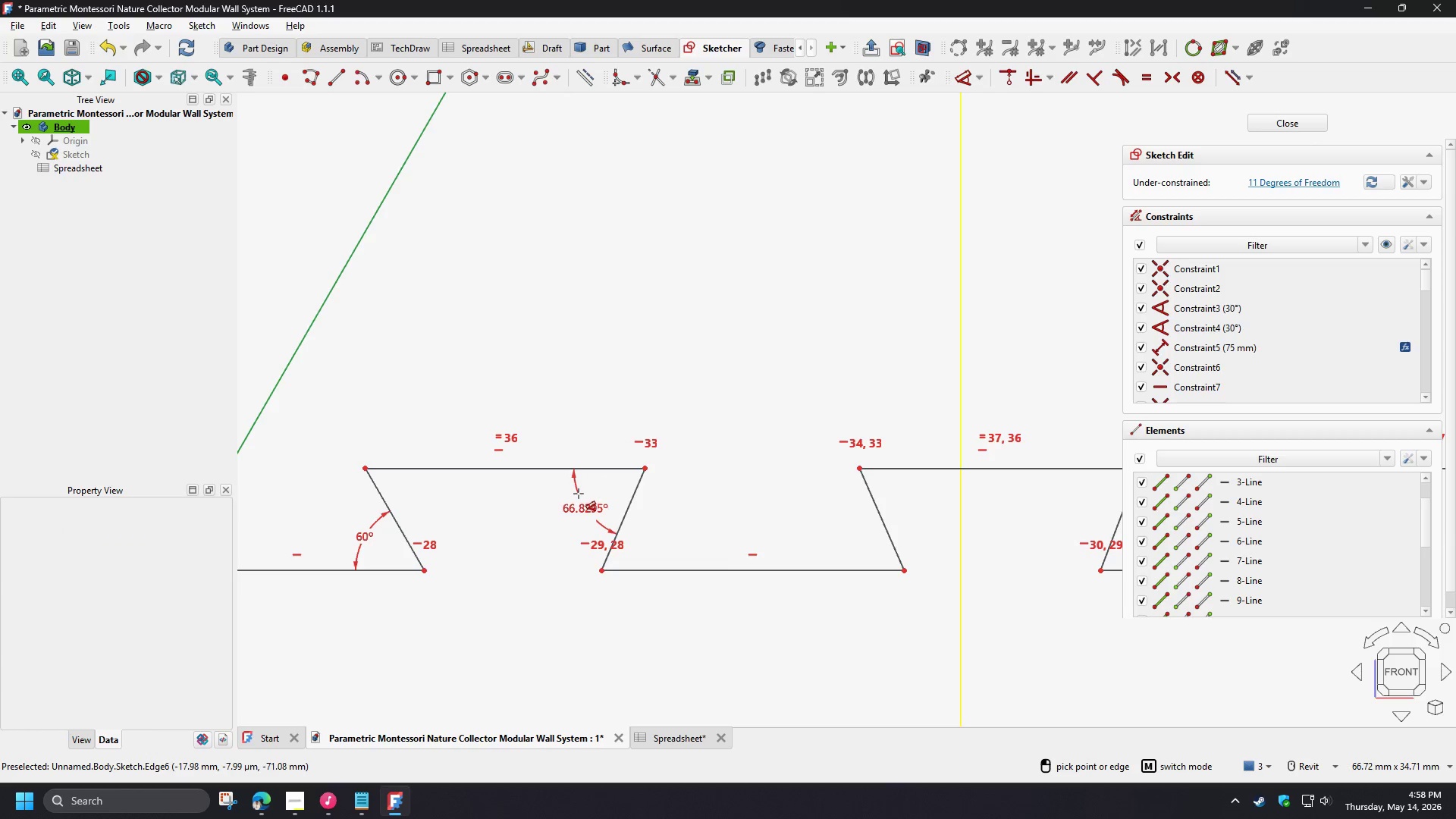 
left_click([579, 494])
 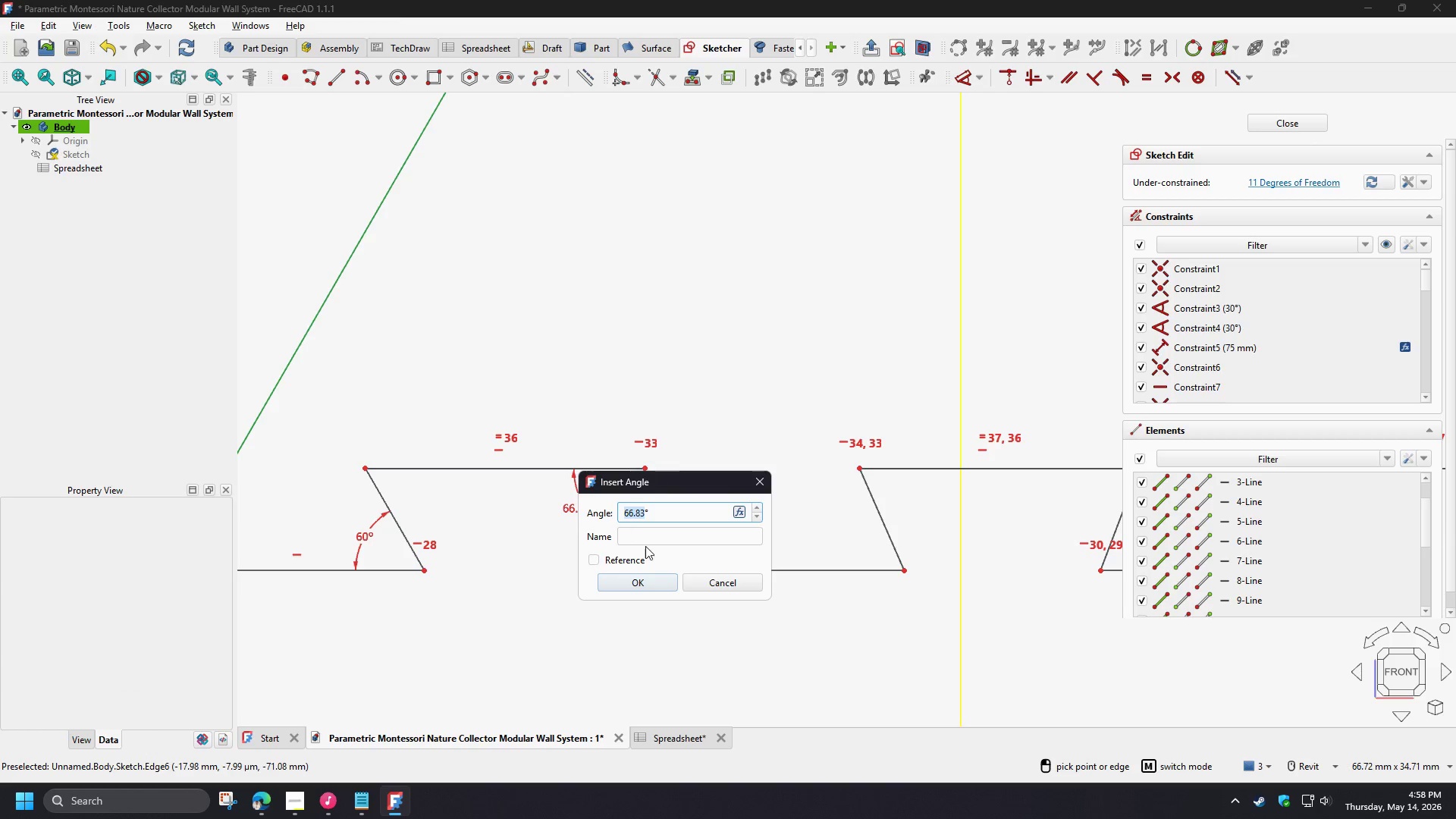 
key(Numpad6)
 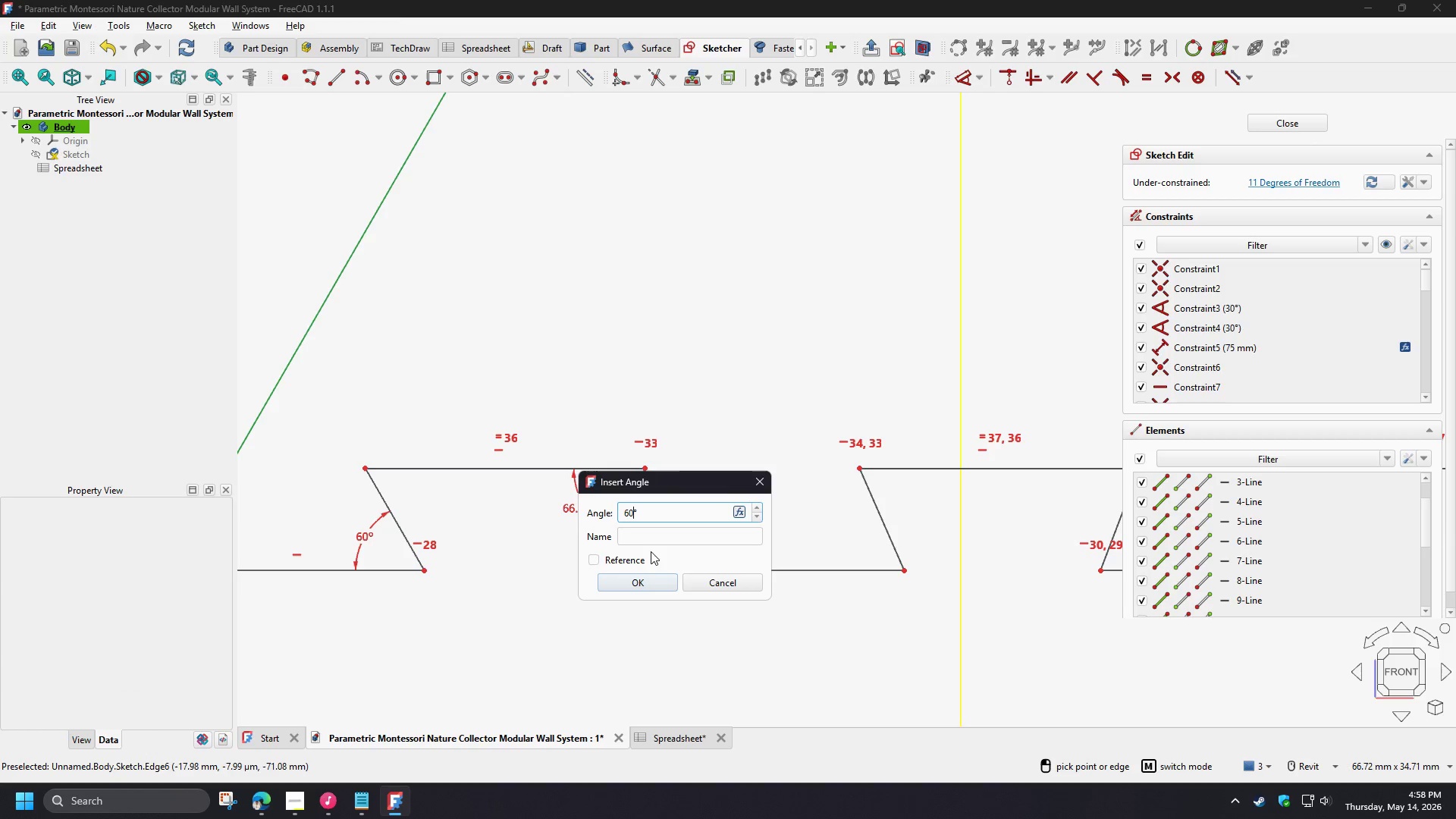 
key(Numpad0)
 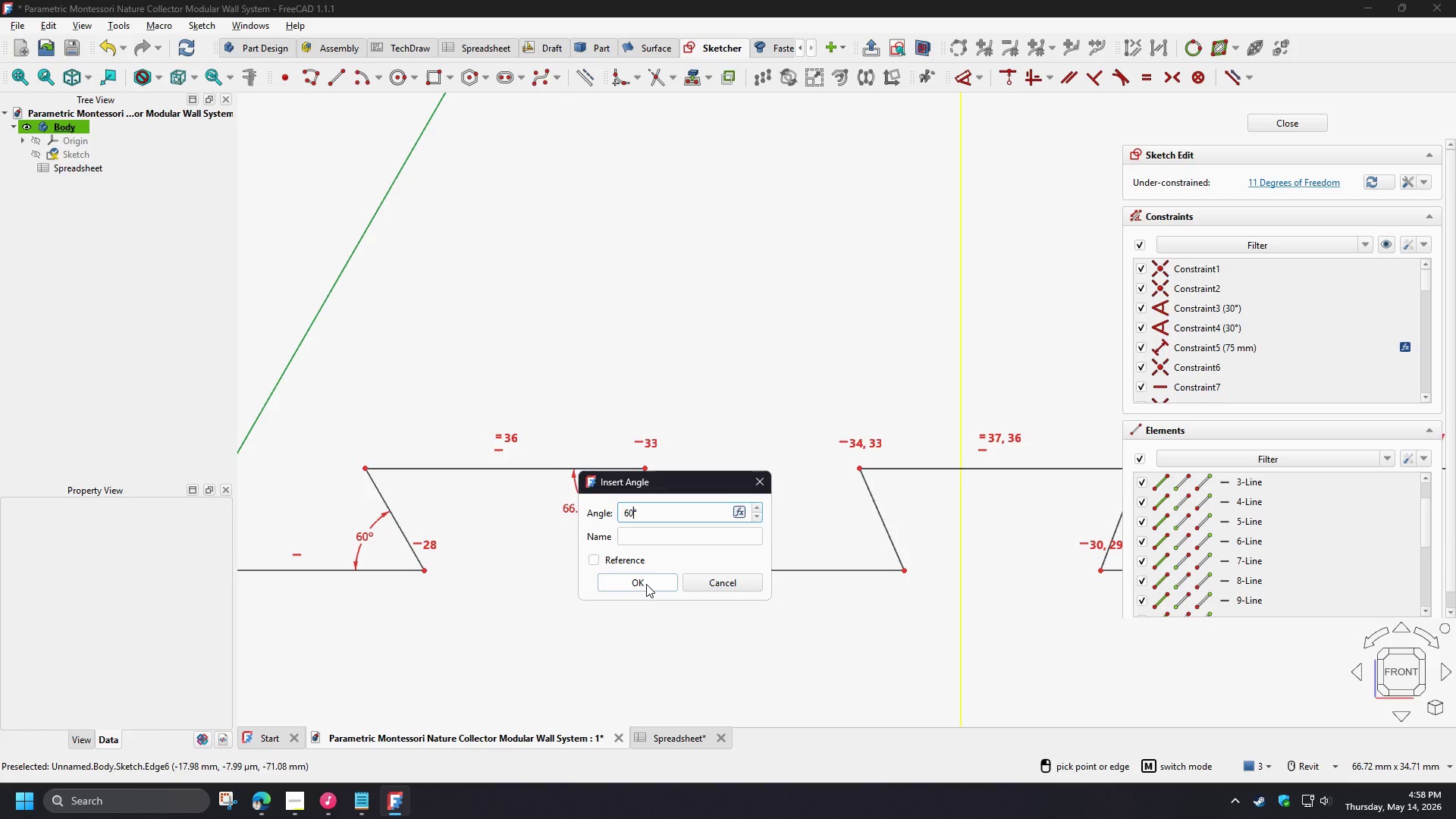 
left_click([646, 584])
 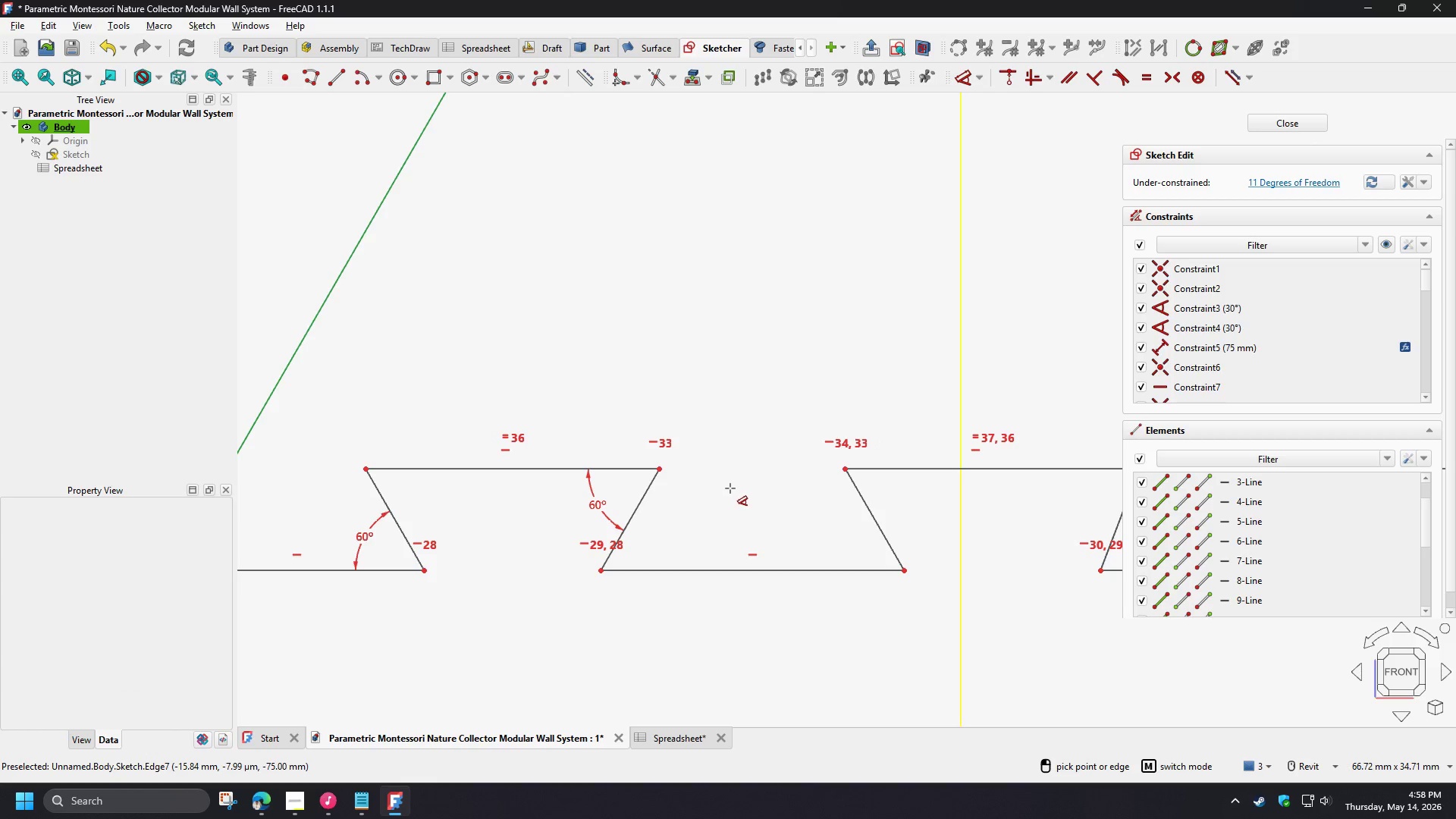 
scroll: coordinate [611, 505], scroll_direction: down, amount: 2.0
 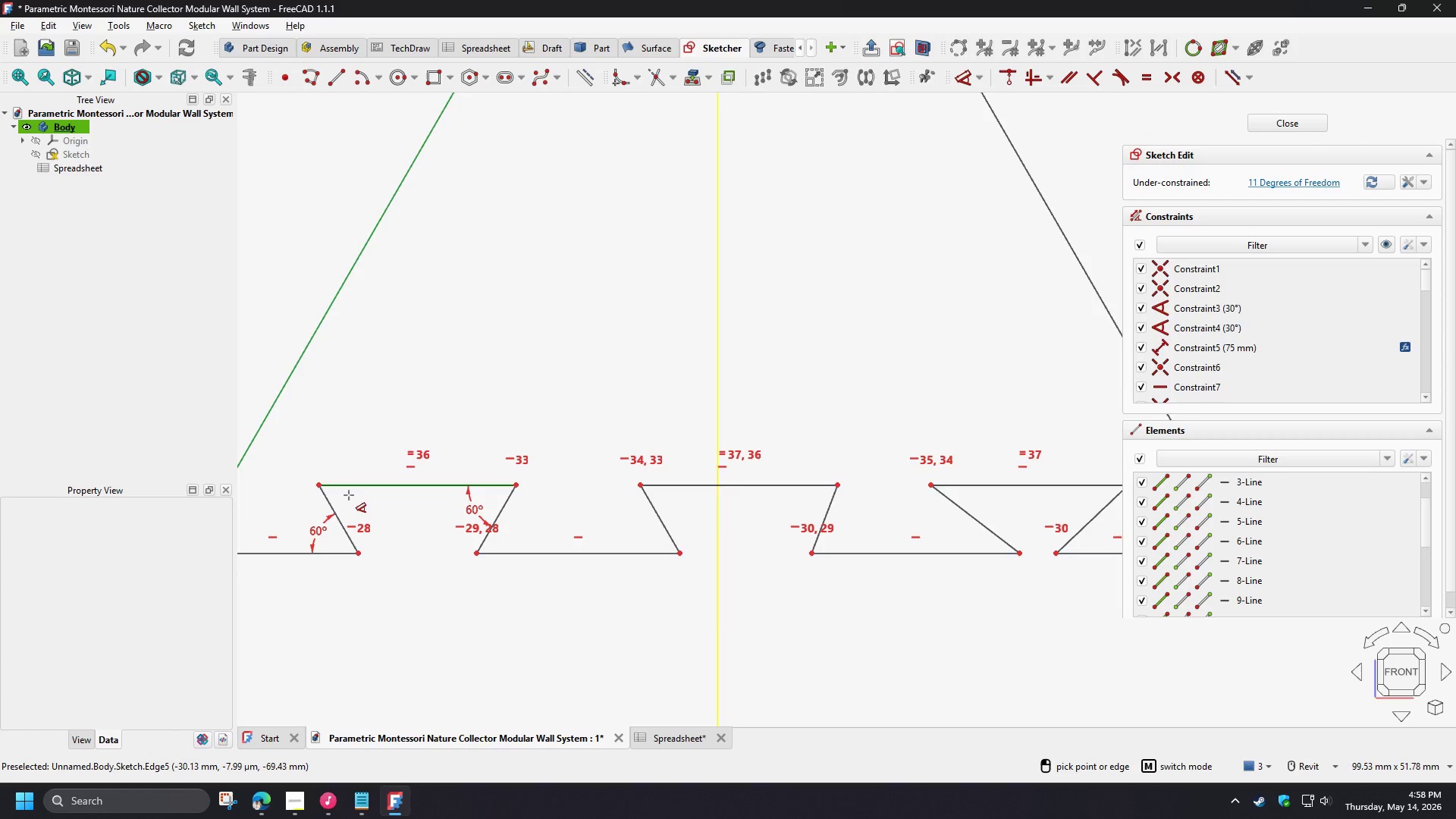 
right_click([344, 503])
 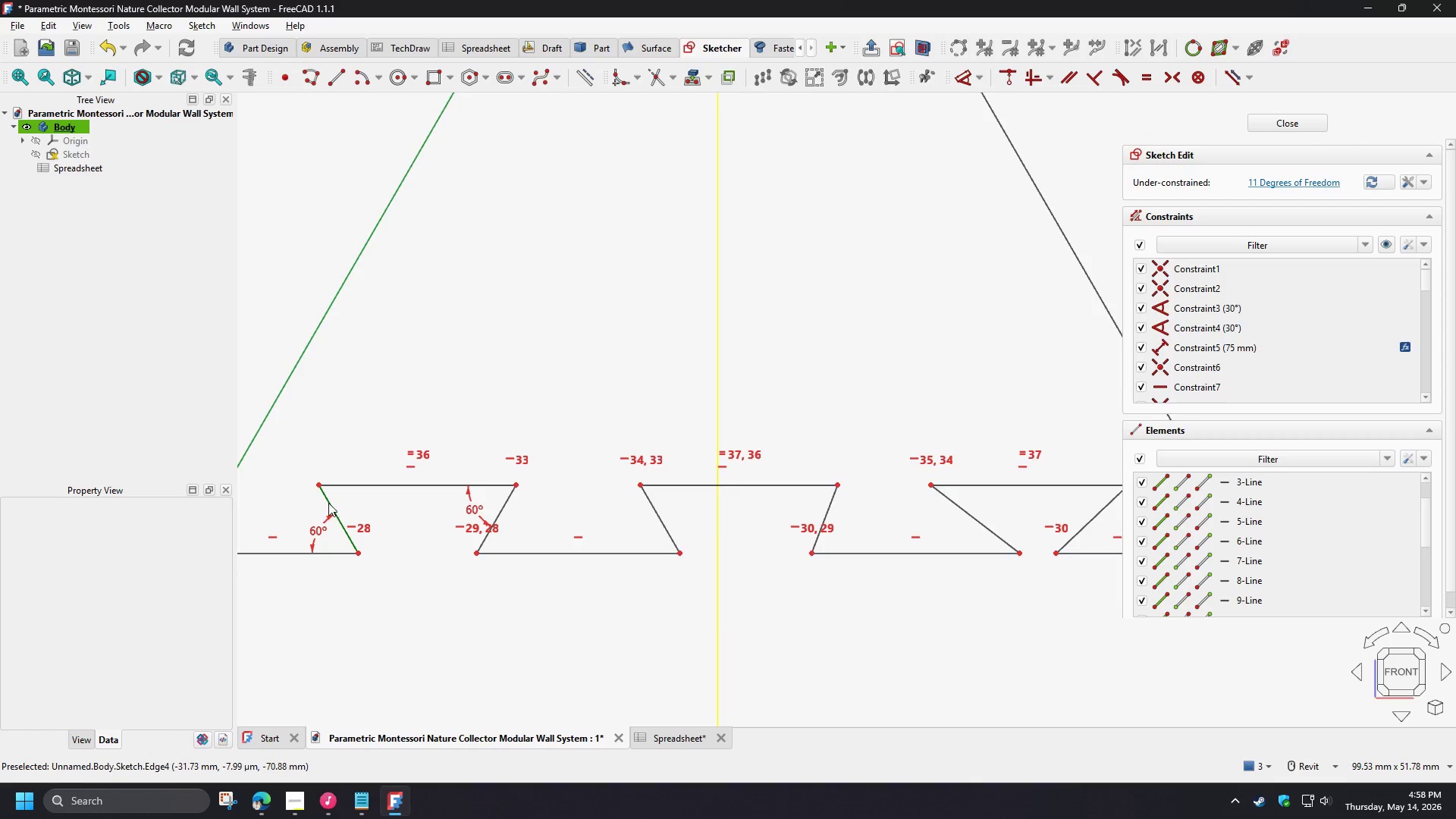 
left_click([328, 503])
 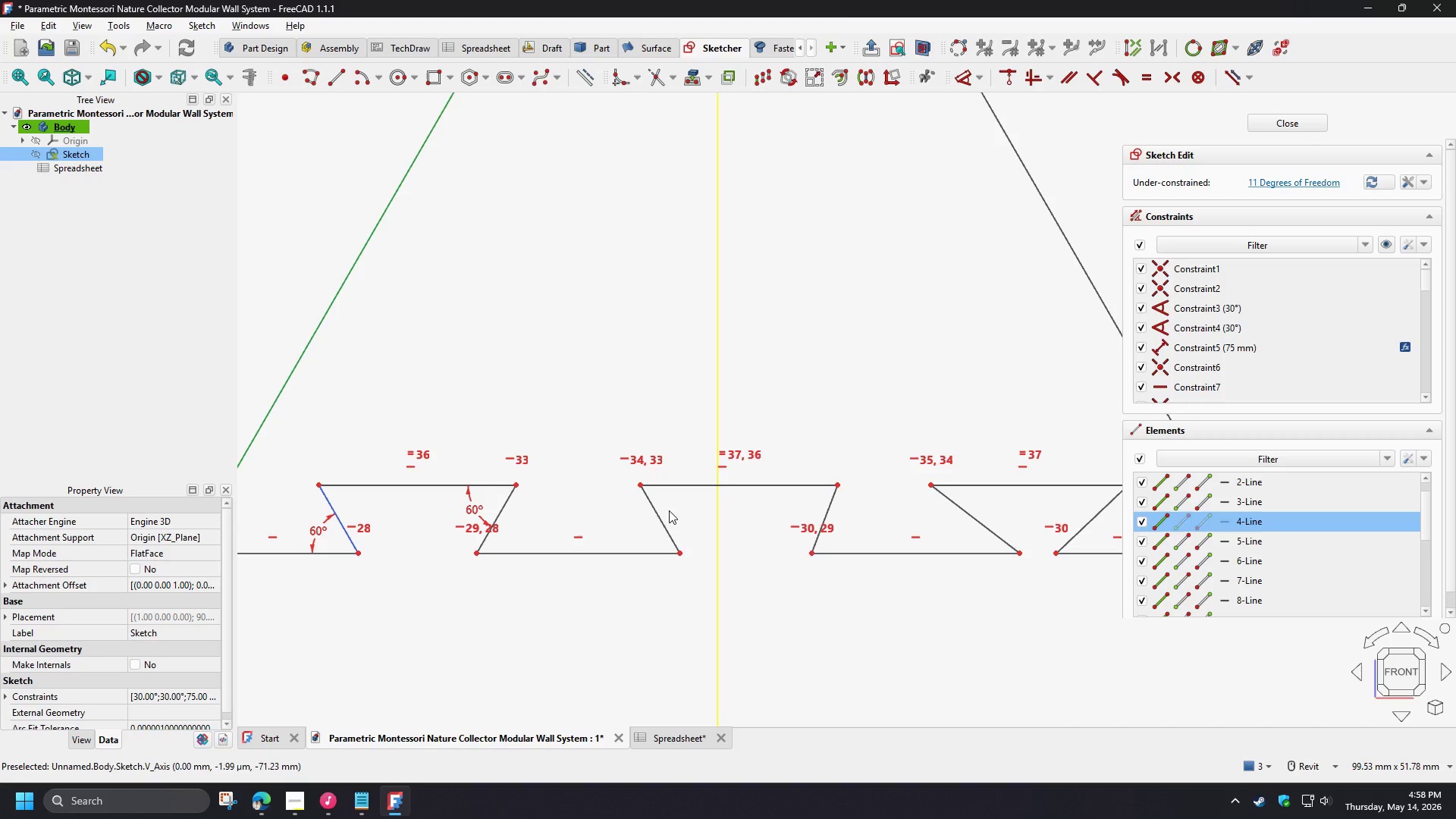 
left_click([661, 513])
 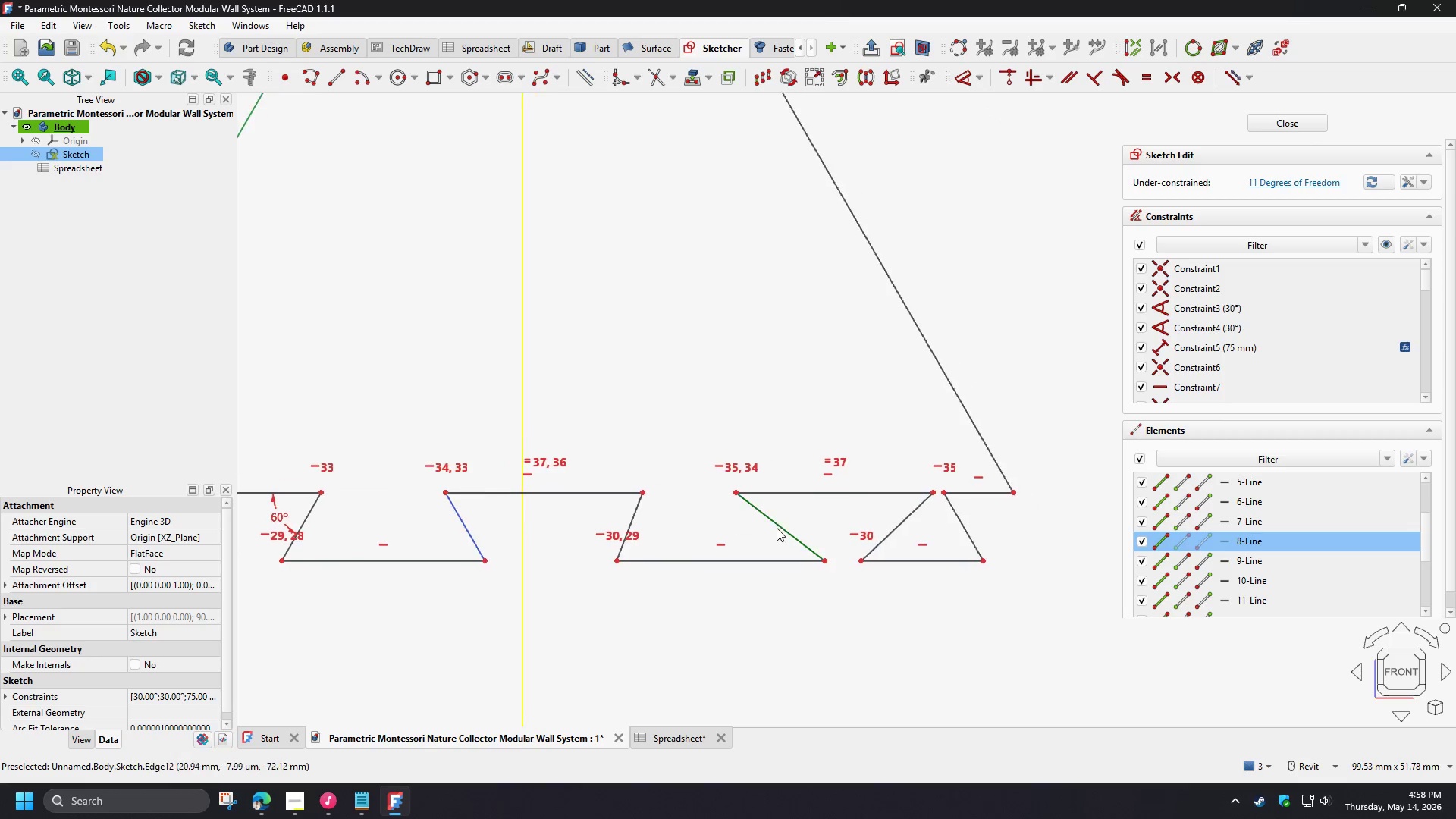 
left_click([784, 524])
 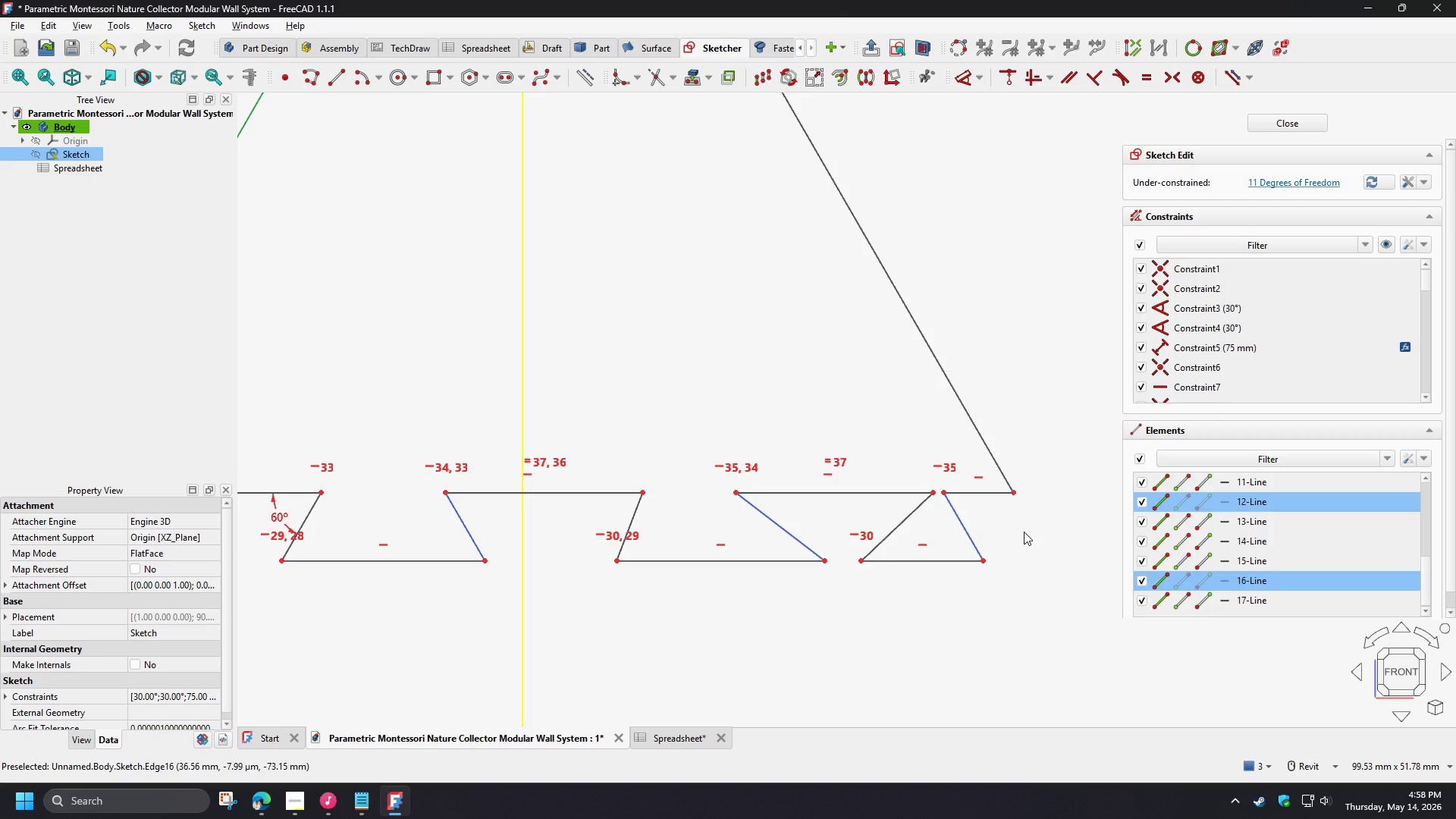 
key(P)
 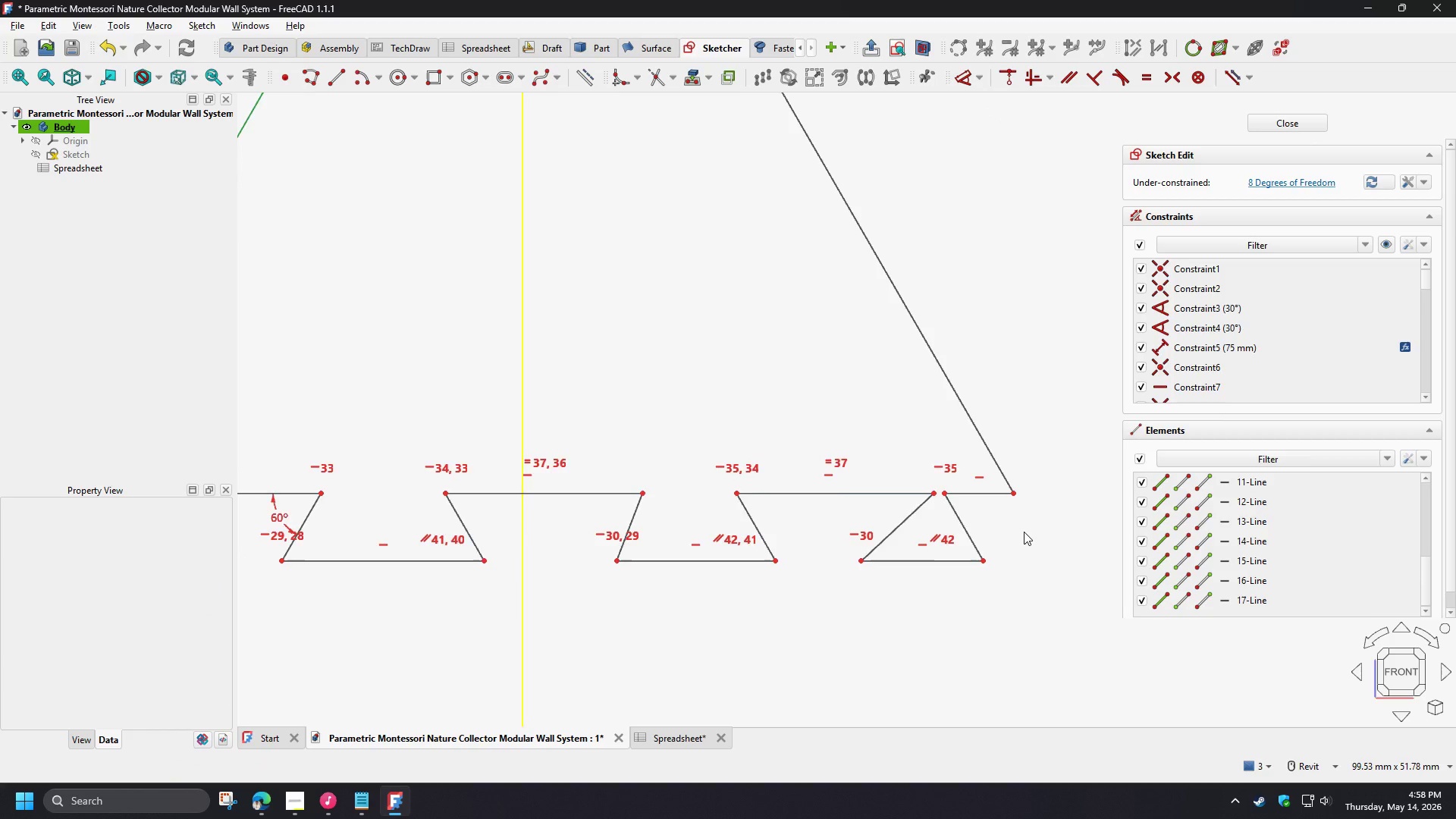 
scroll: coordinate [1024, 532], scroll_direction: down, amount: 2.0
 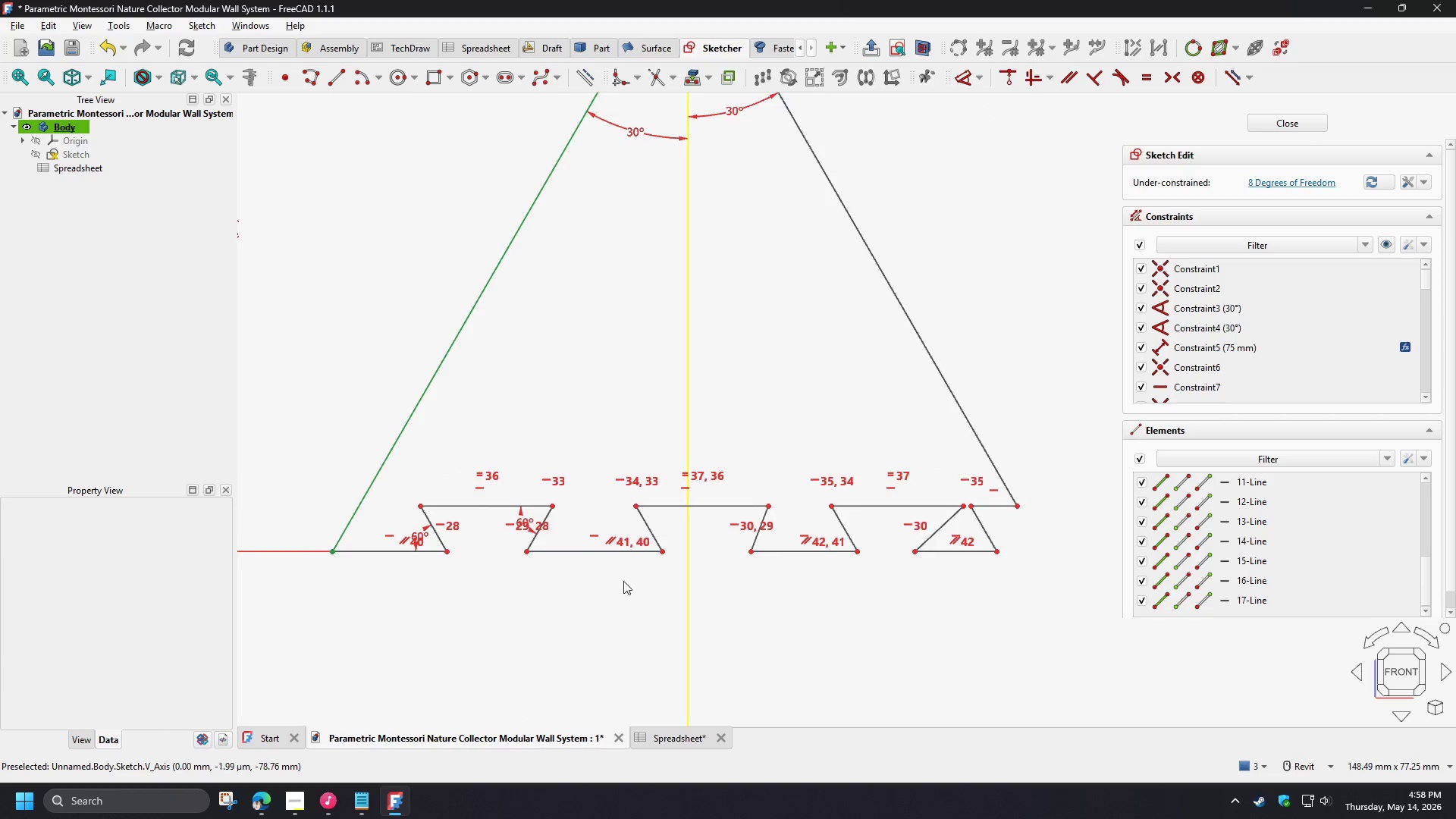 
scroll: coordinate [601, 570], scroll_direction: up, amount: 2.0
 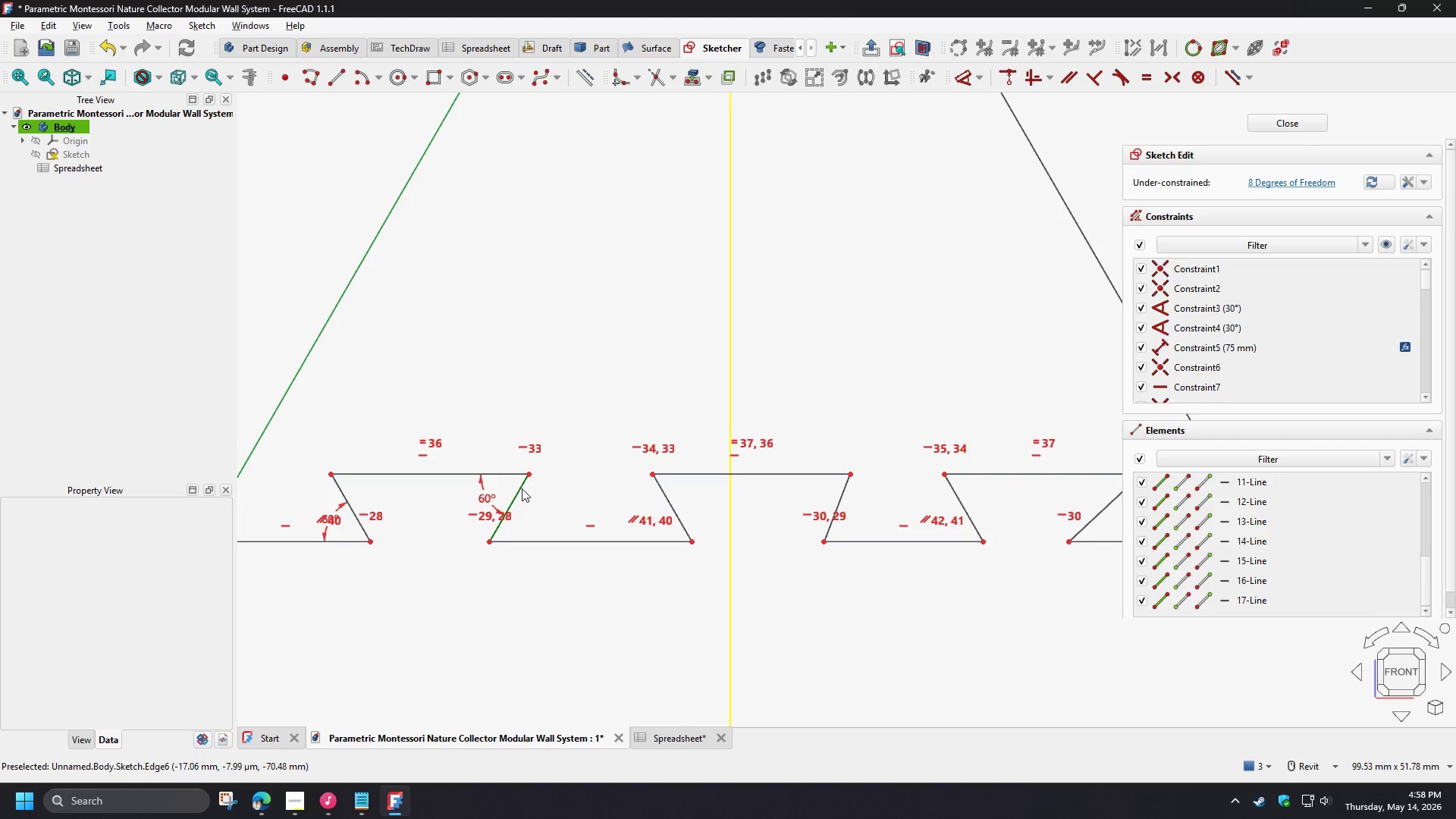 
left_click([520, 488])
 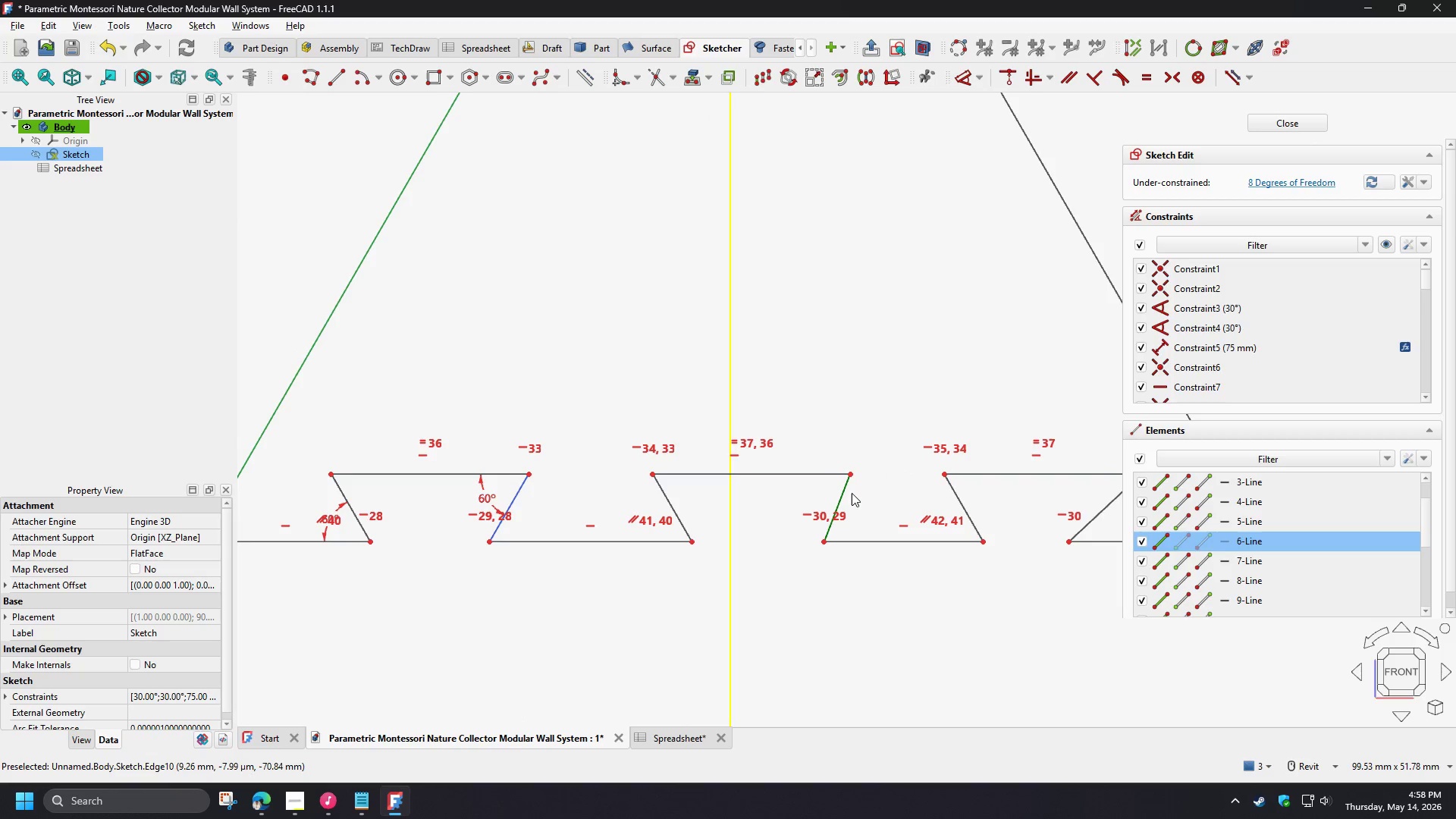 
left_click([847, 493])
 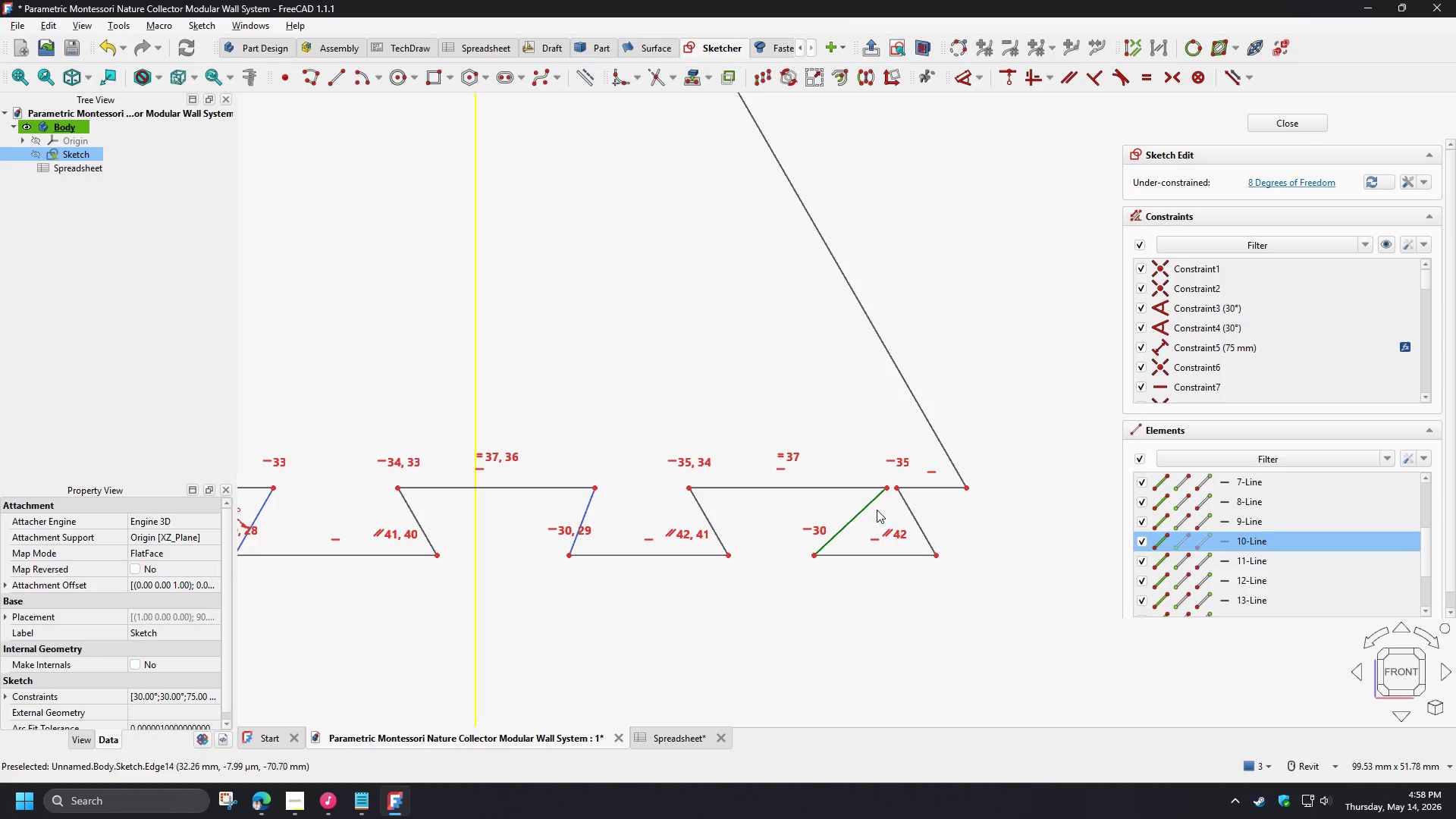 
left_click([863, 509])
 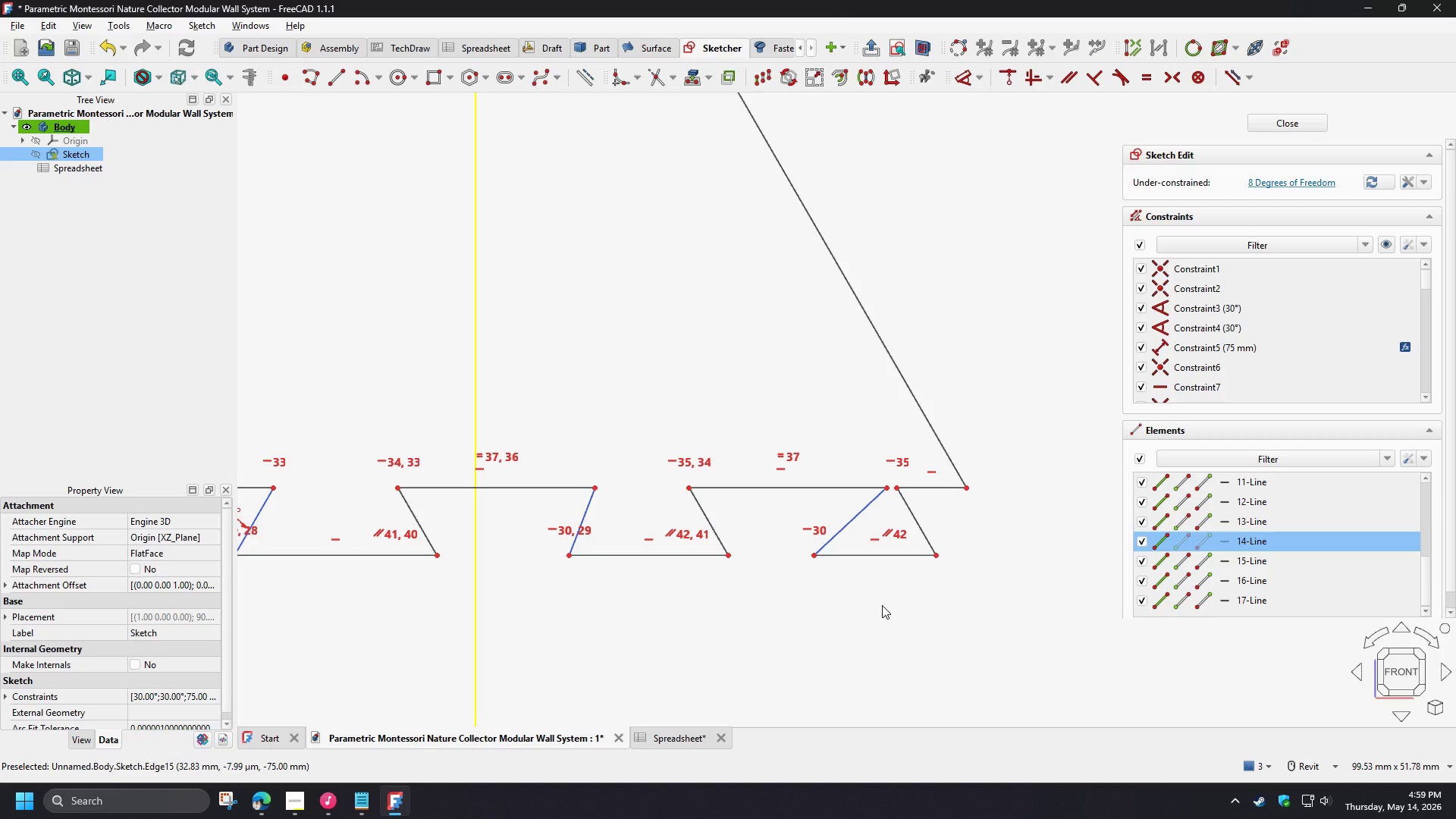 
key(P)
 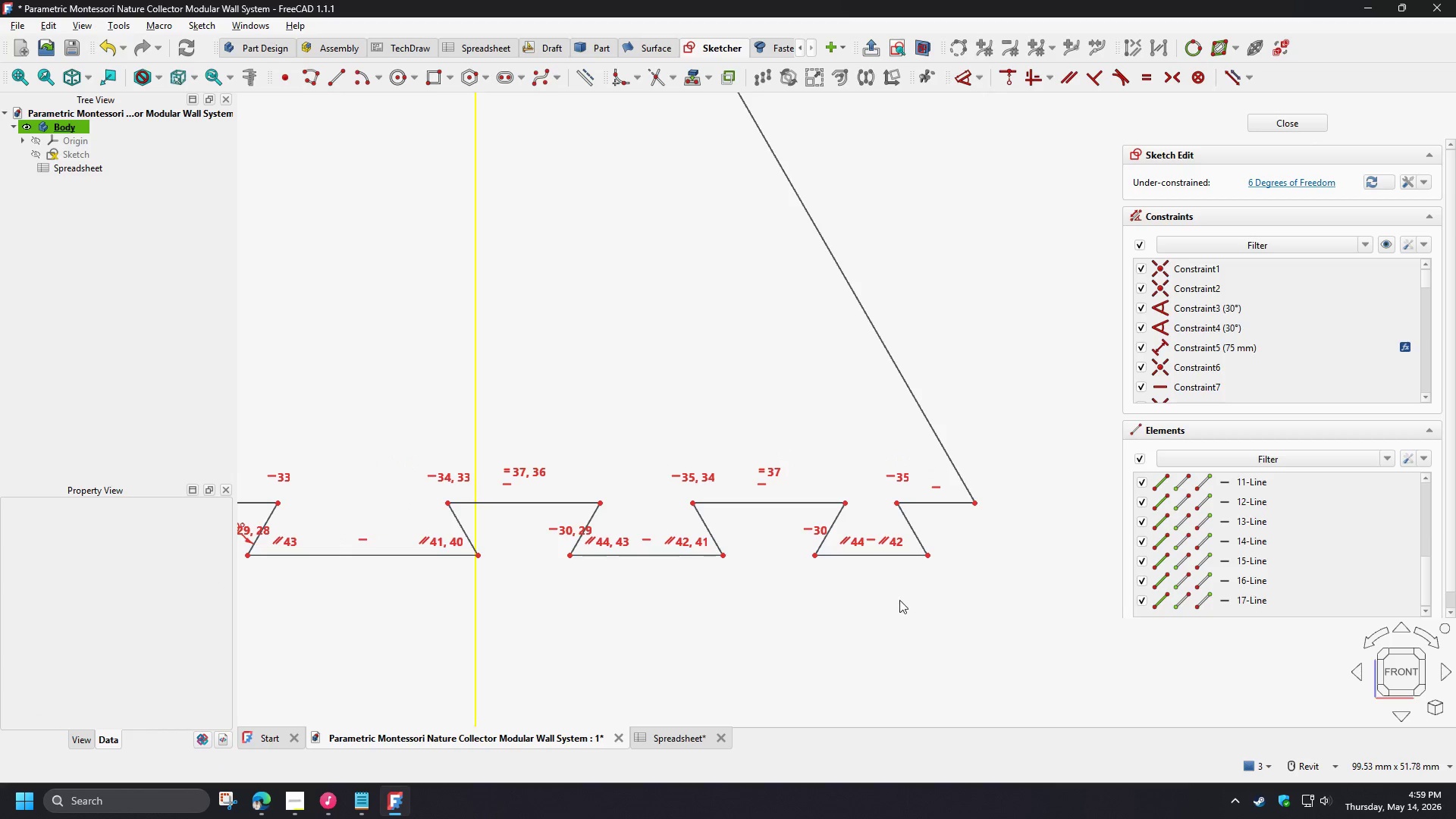 
scroll: coordinate [922, 592], scroll_direction: down, amount: 2.0
 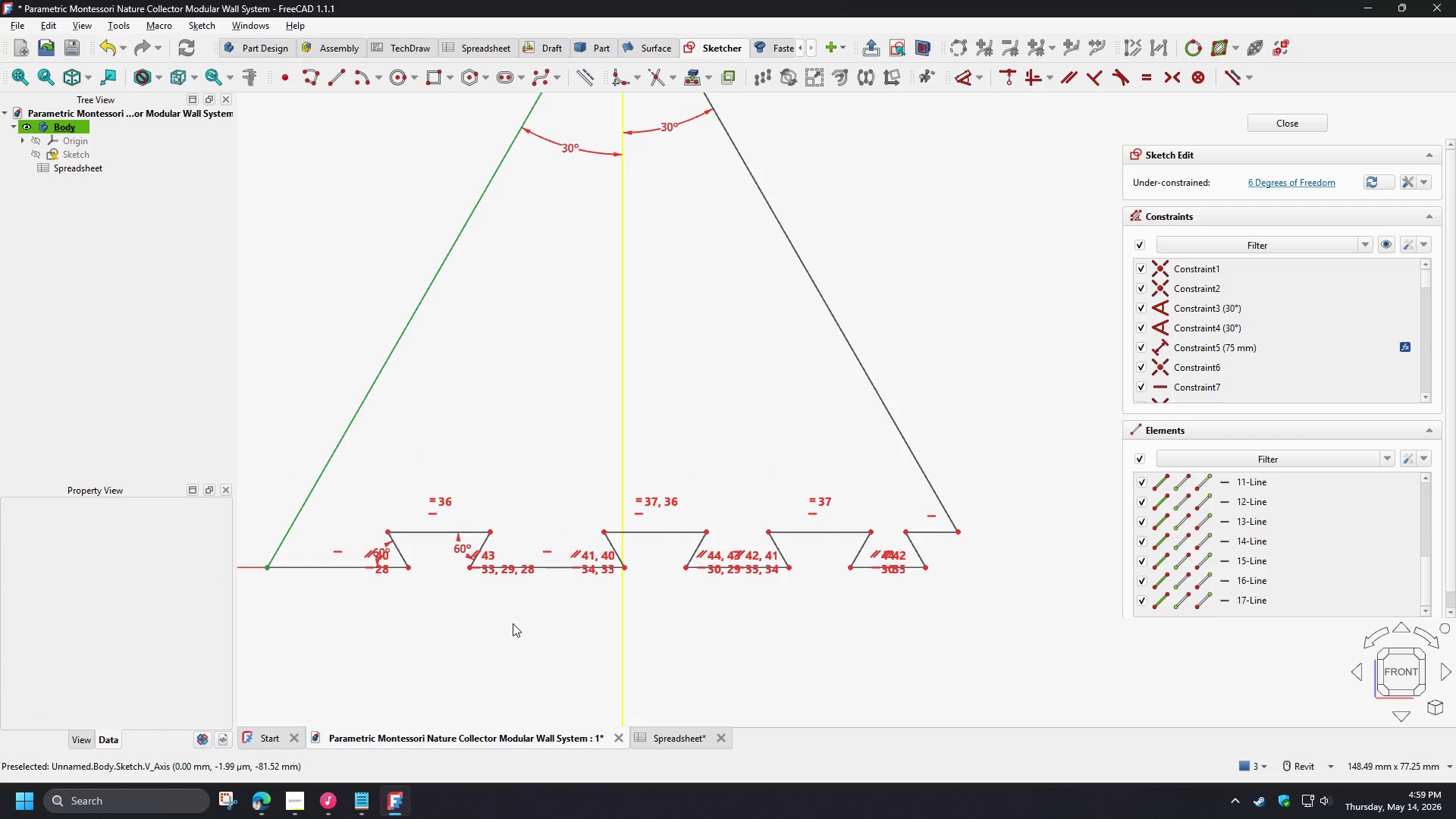 
scroll: coordinate [432, 581], scroll_direction: up, amount: 4.0
 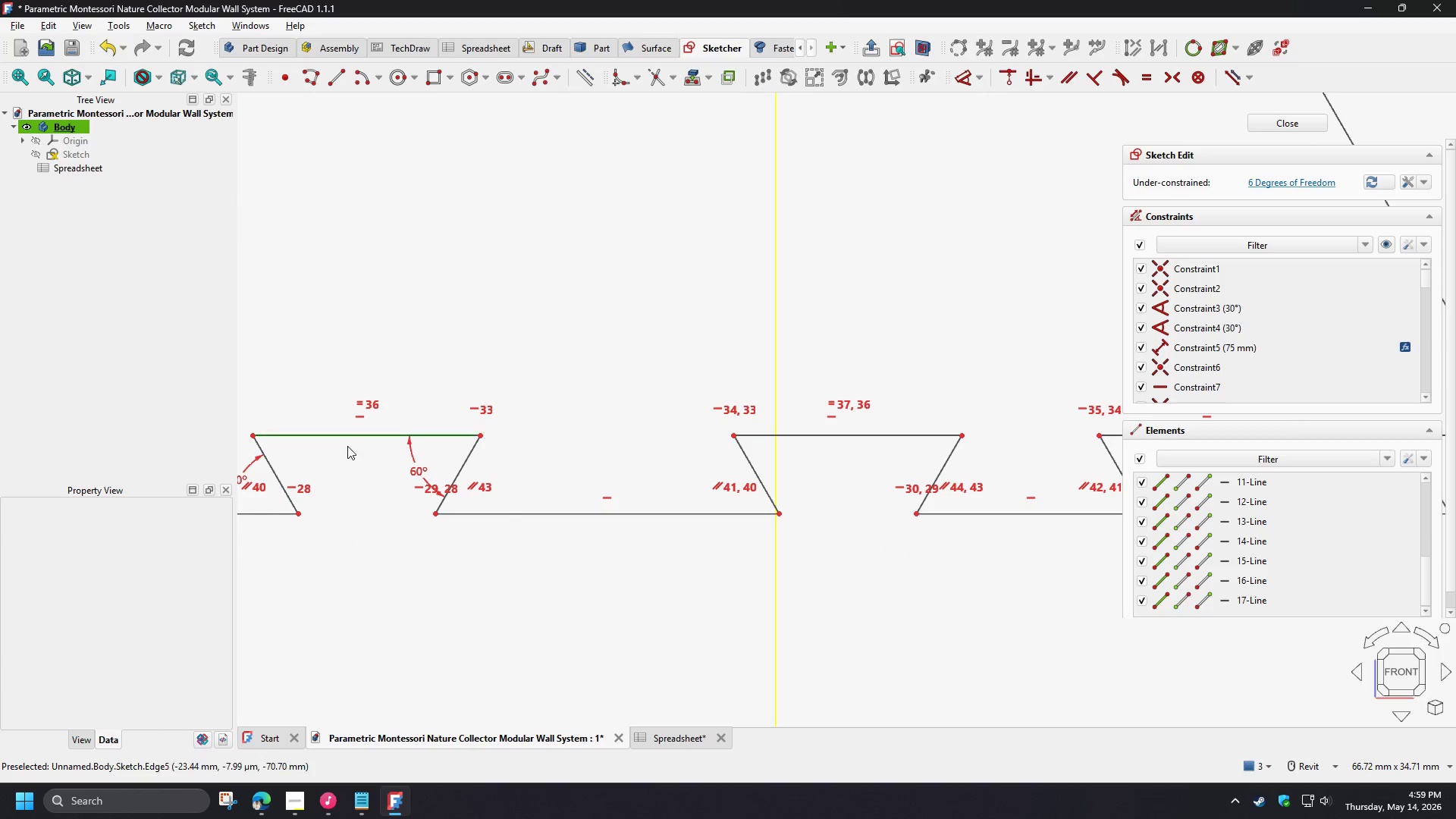 
left_click([350, 435])
 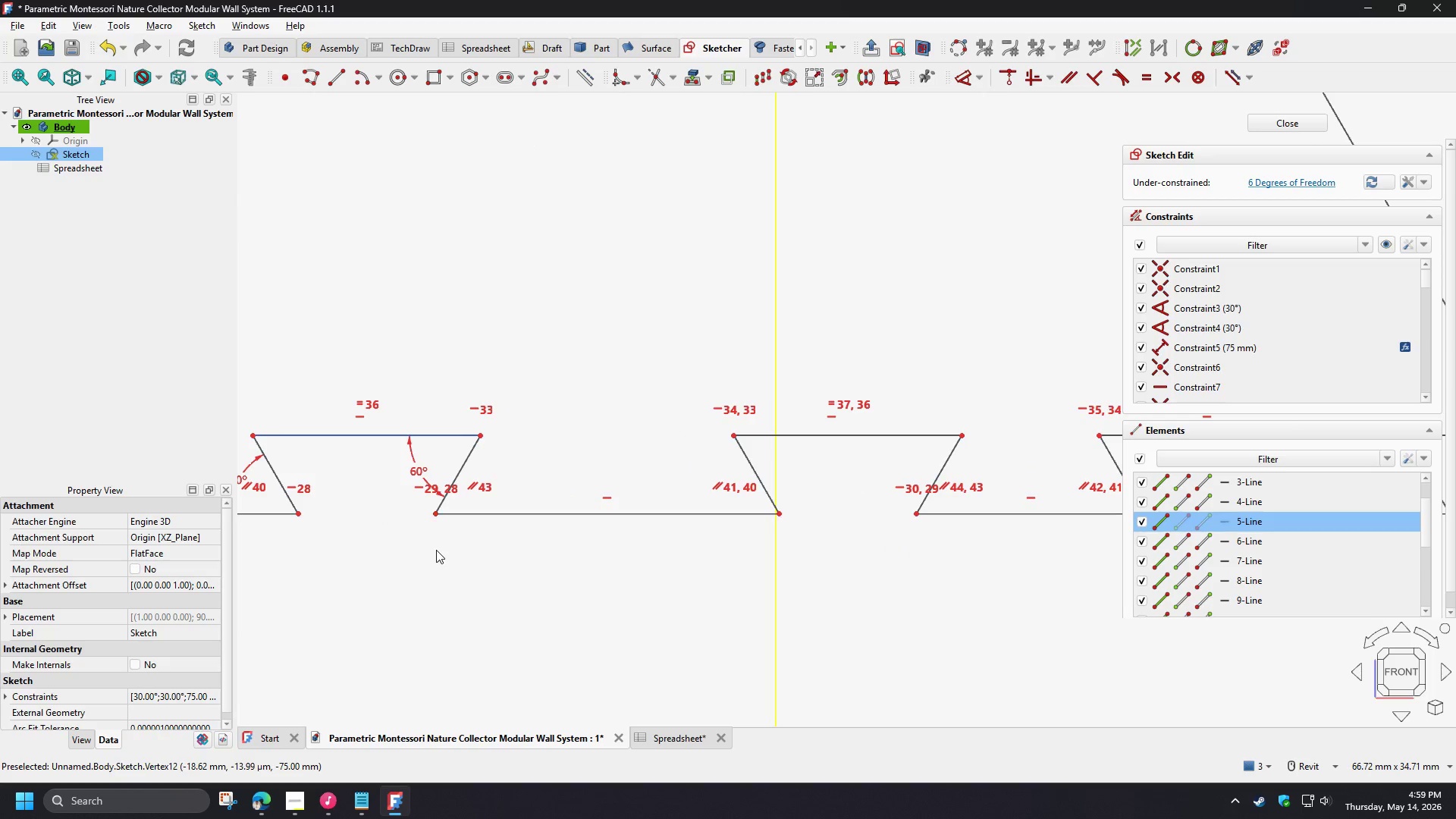 
scroll: coordinate [438, 553], scroll_direction: down, amount: 3.0
 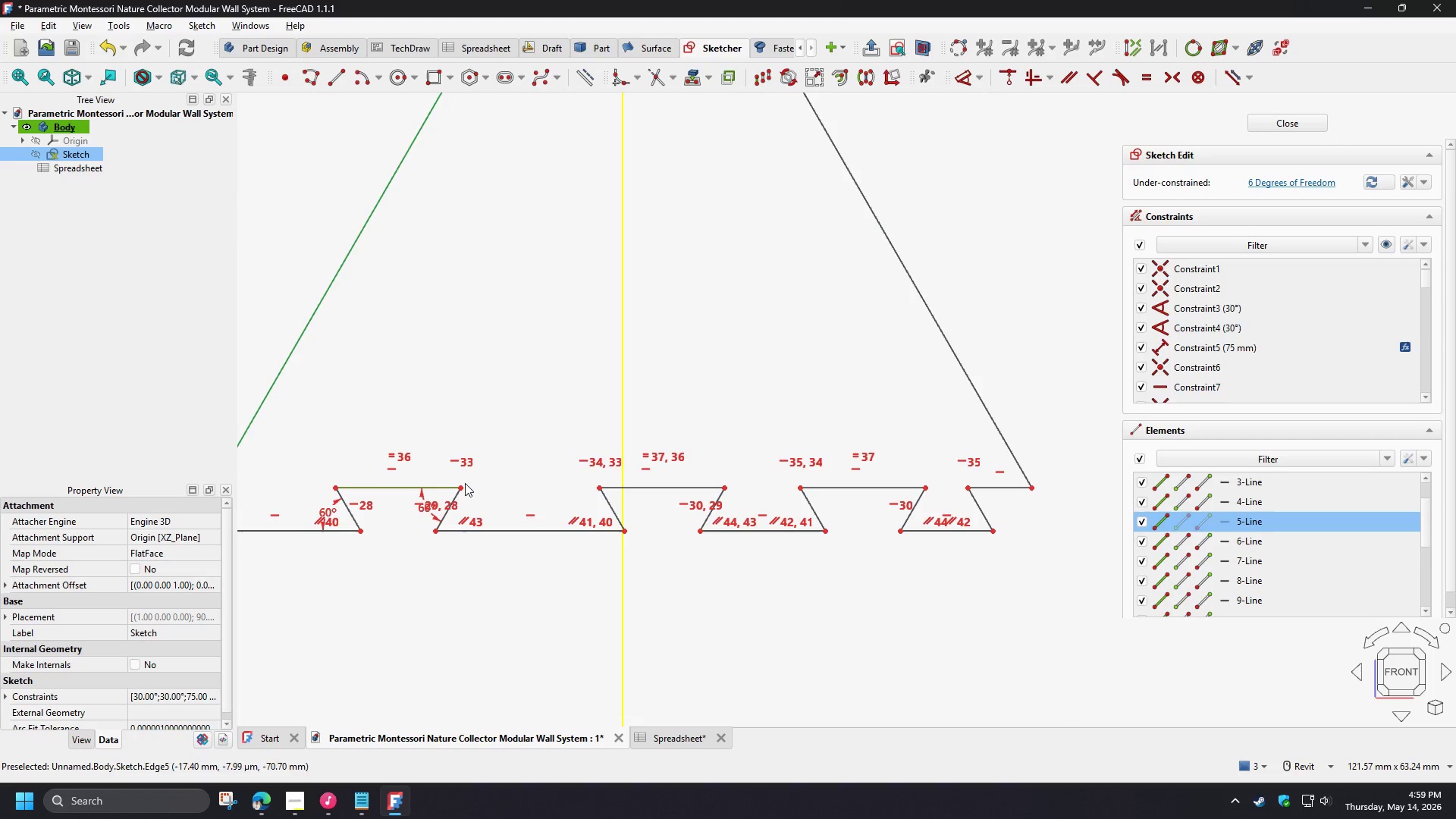 
left_click_drag(start_coordinate=[463, 485], to_coordinate=[351, 485])
 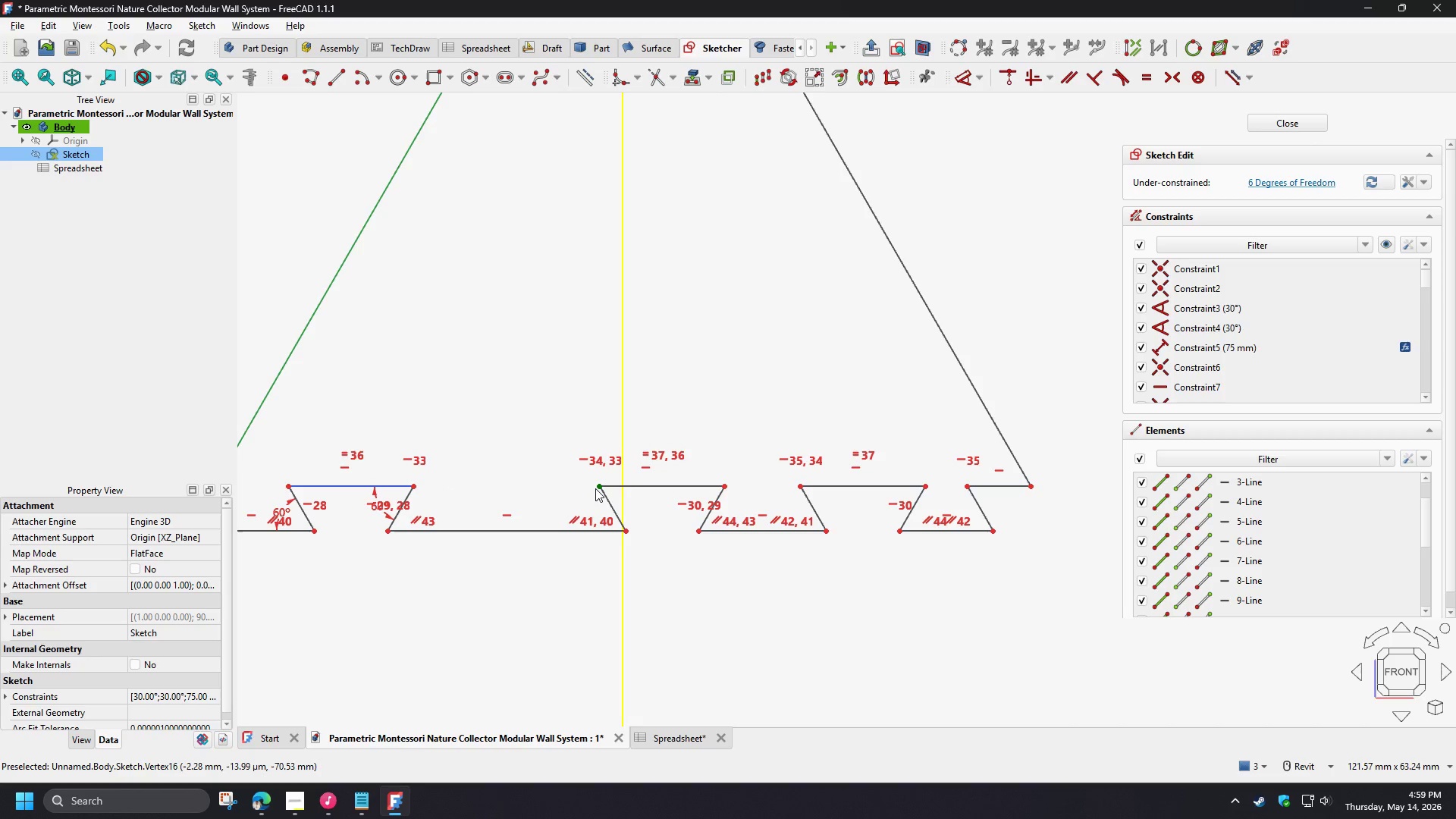 
left_click_drag(start_coordinate=[596, 488], to_coordinate=[584, 487])
 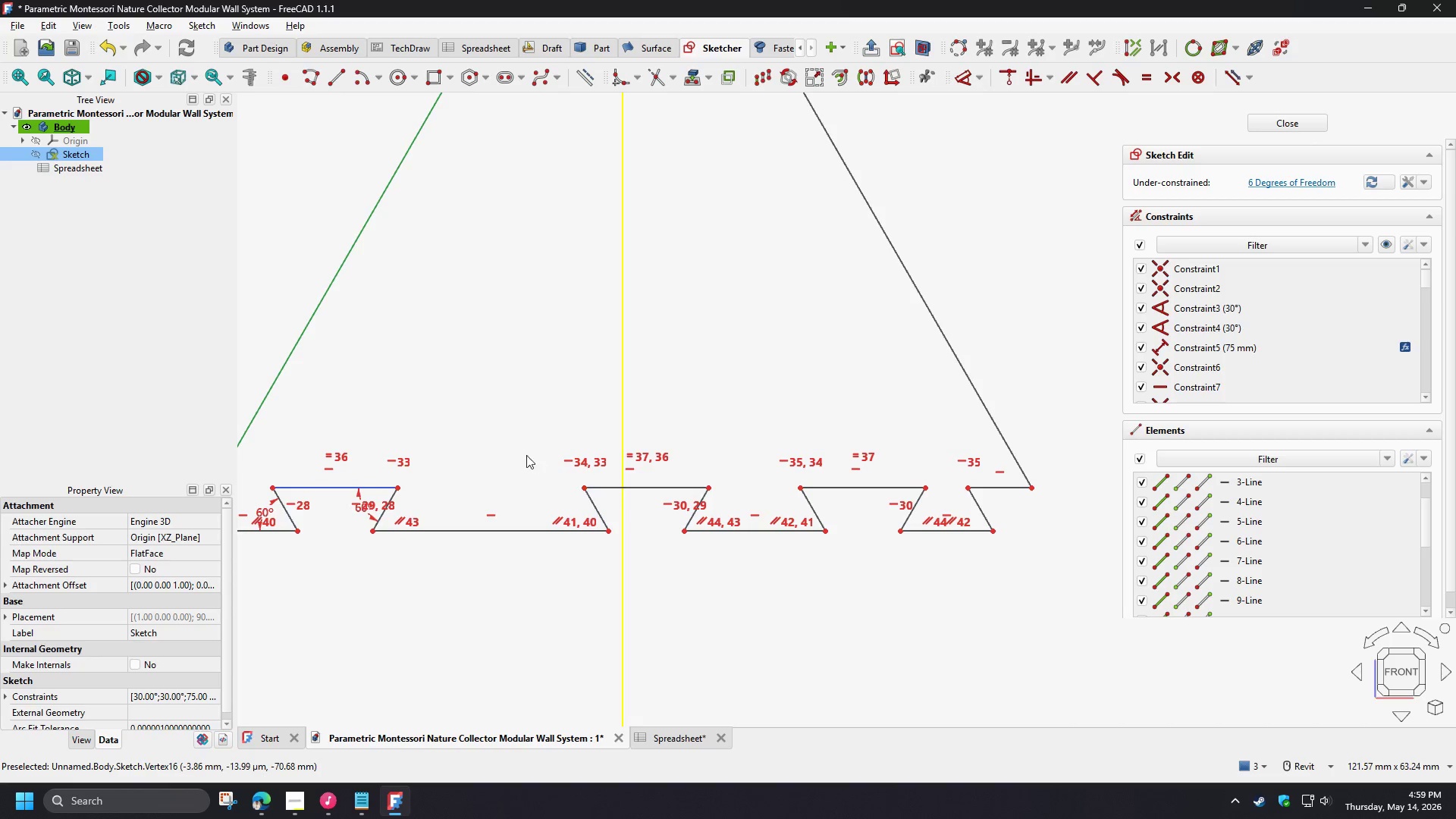 
left_click([526, 455])
 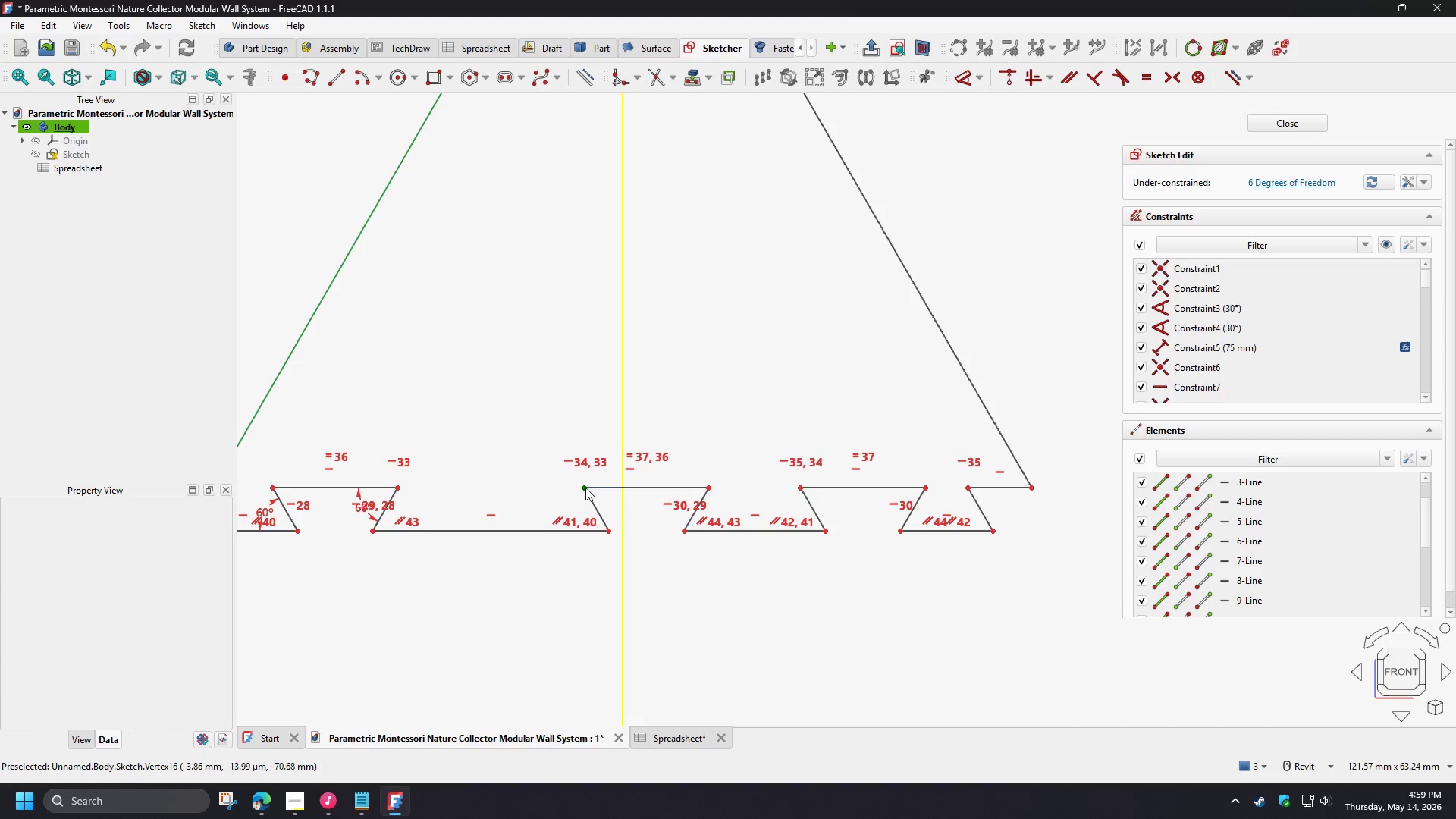 
left_click_drag(start_coordinate=[582, 488], to_coordinate=[529, 479])
 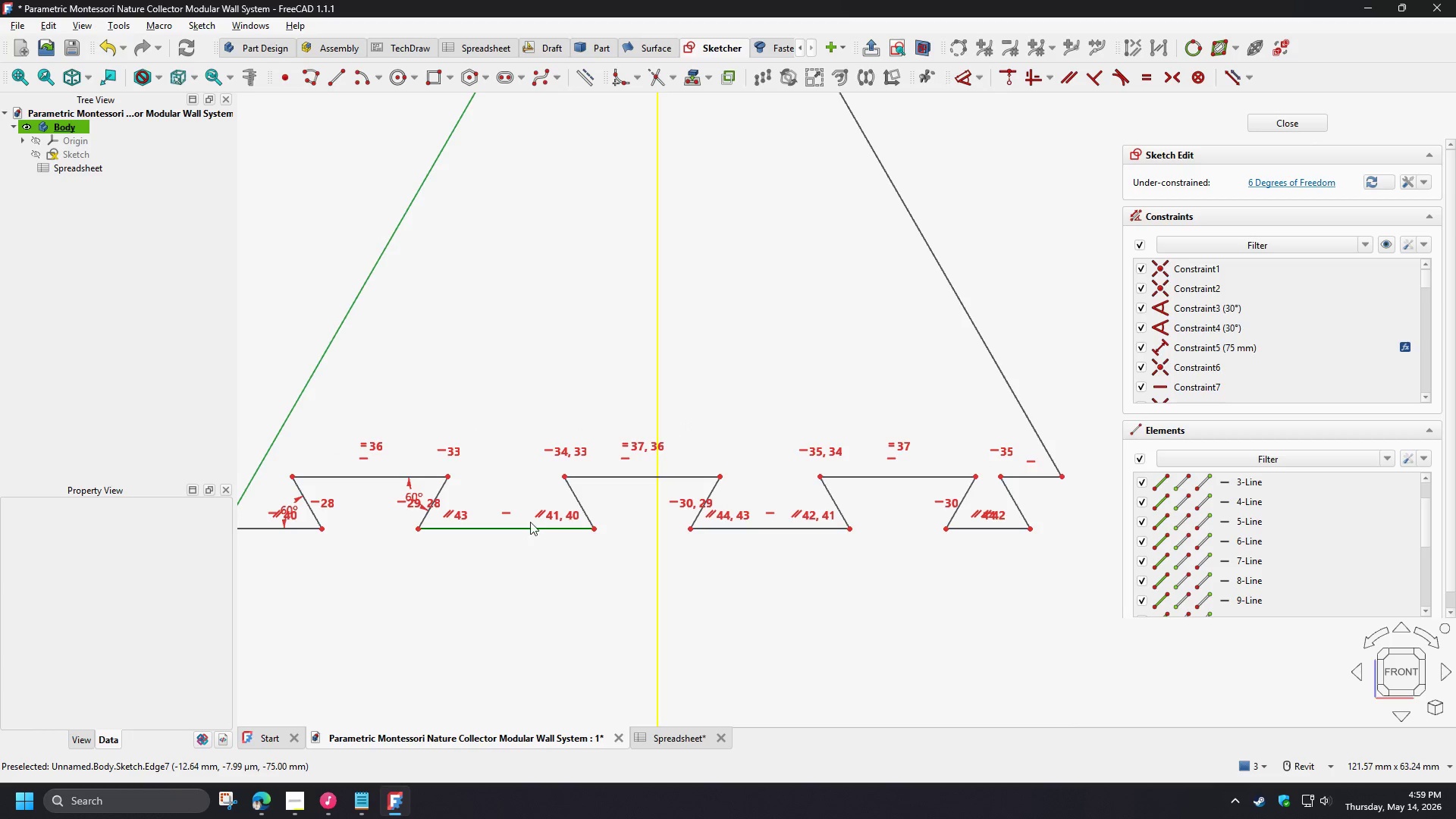 
left_click([529, 529])
 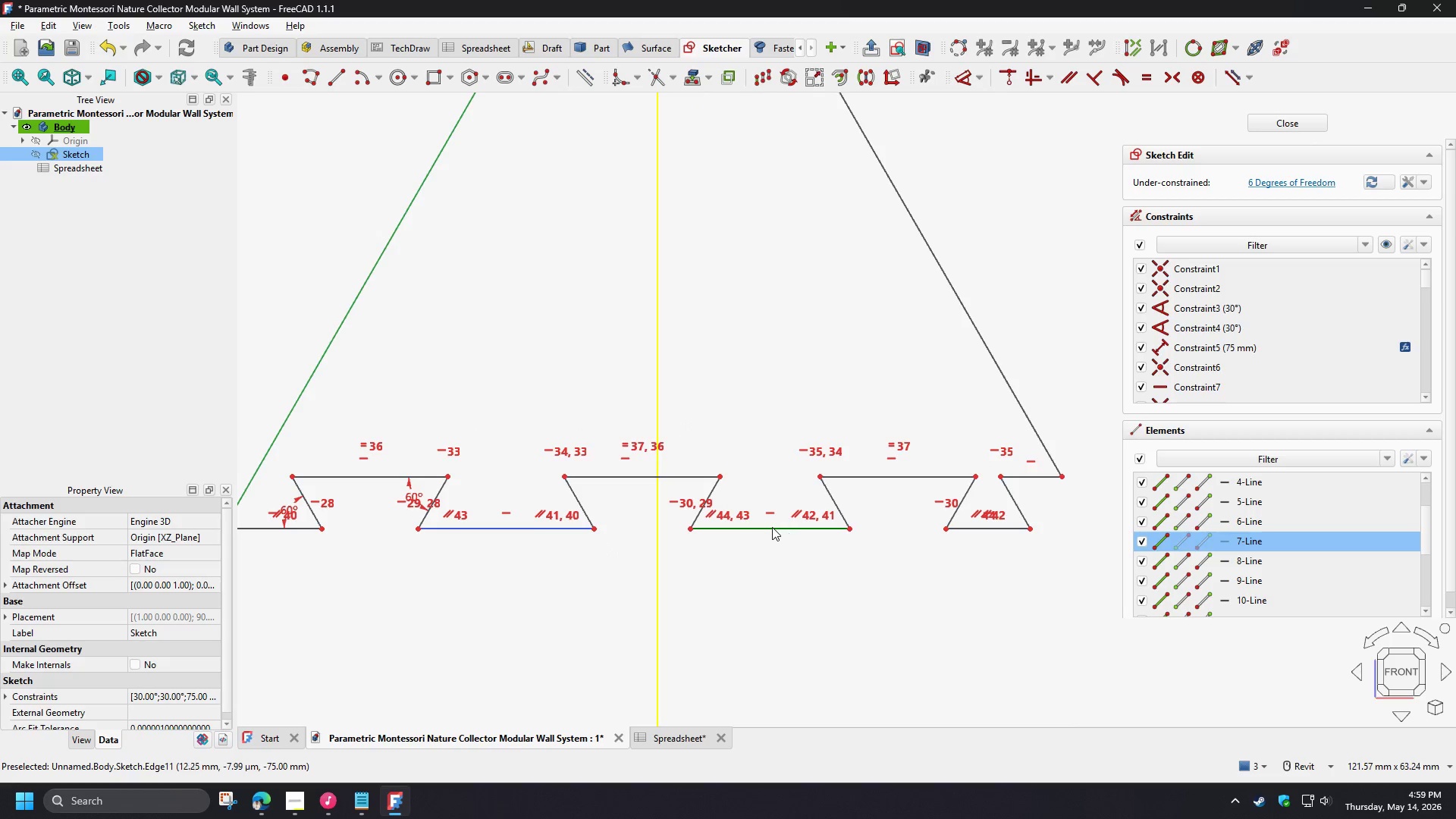 
left_click([766, 527])
 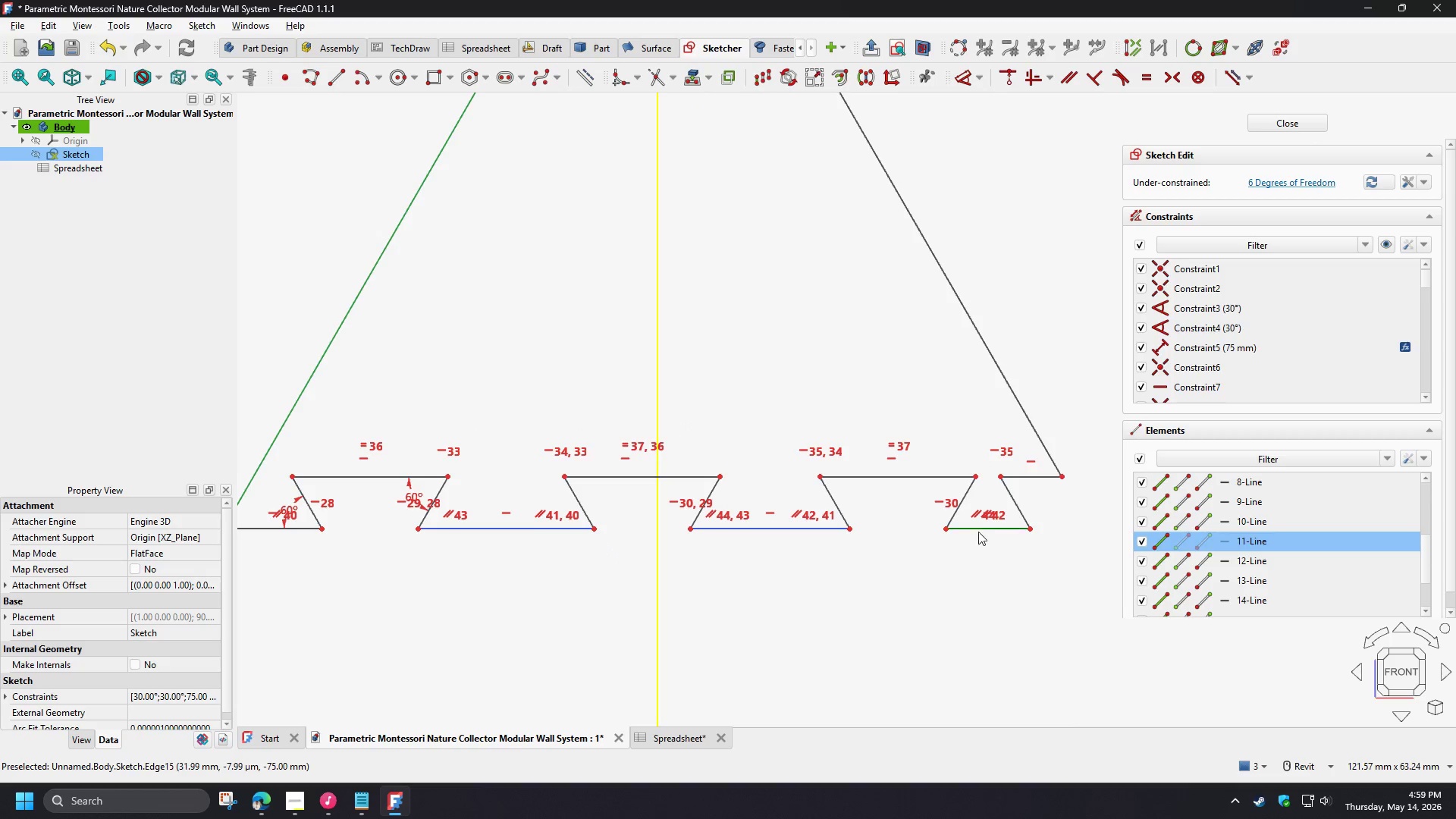 
left_click([978, 530])
 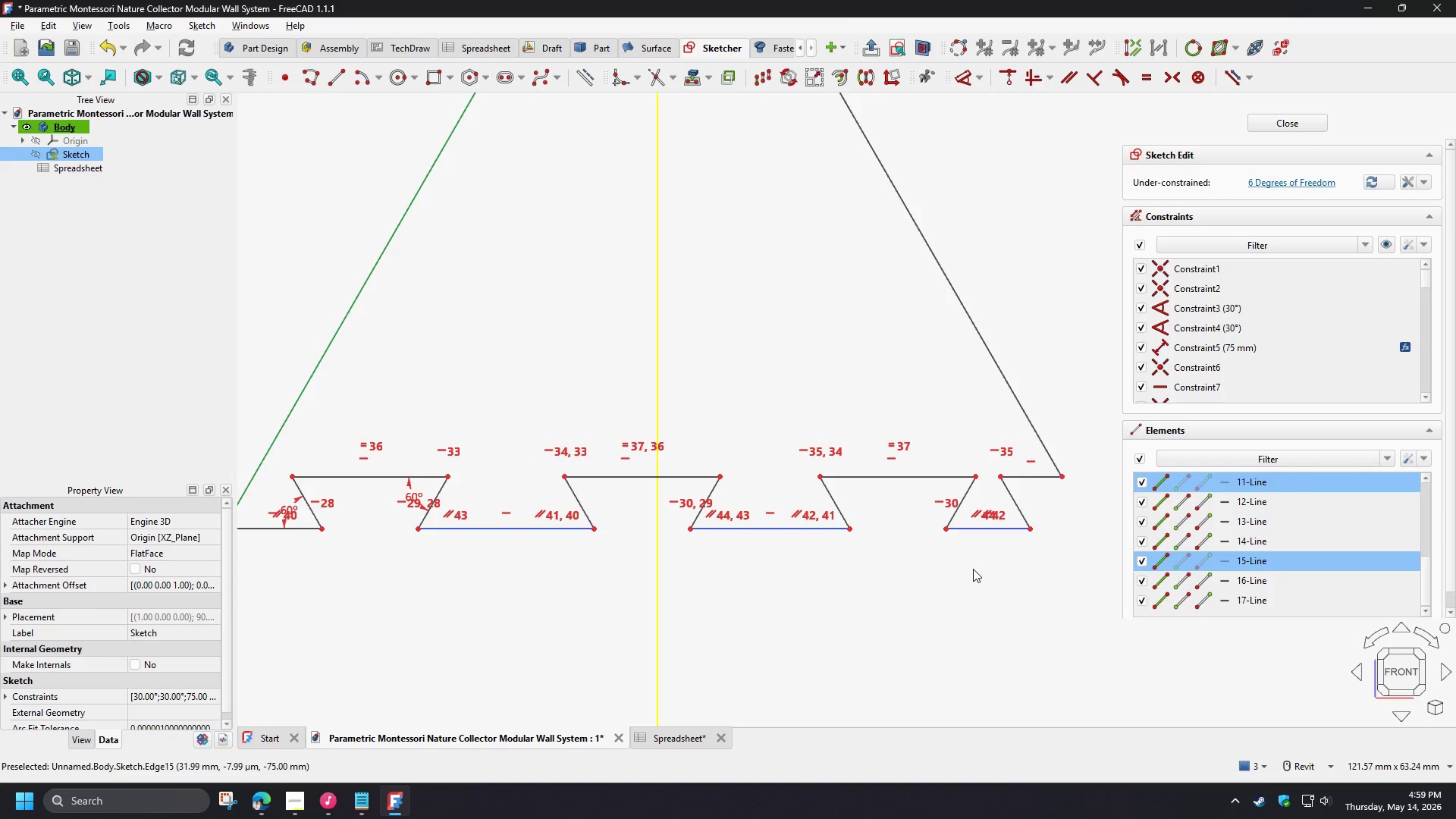 
key(E)
 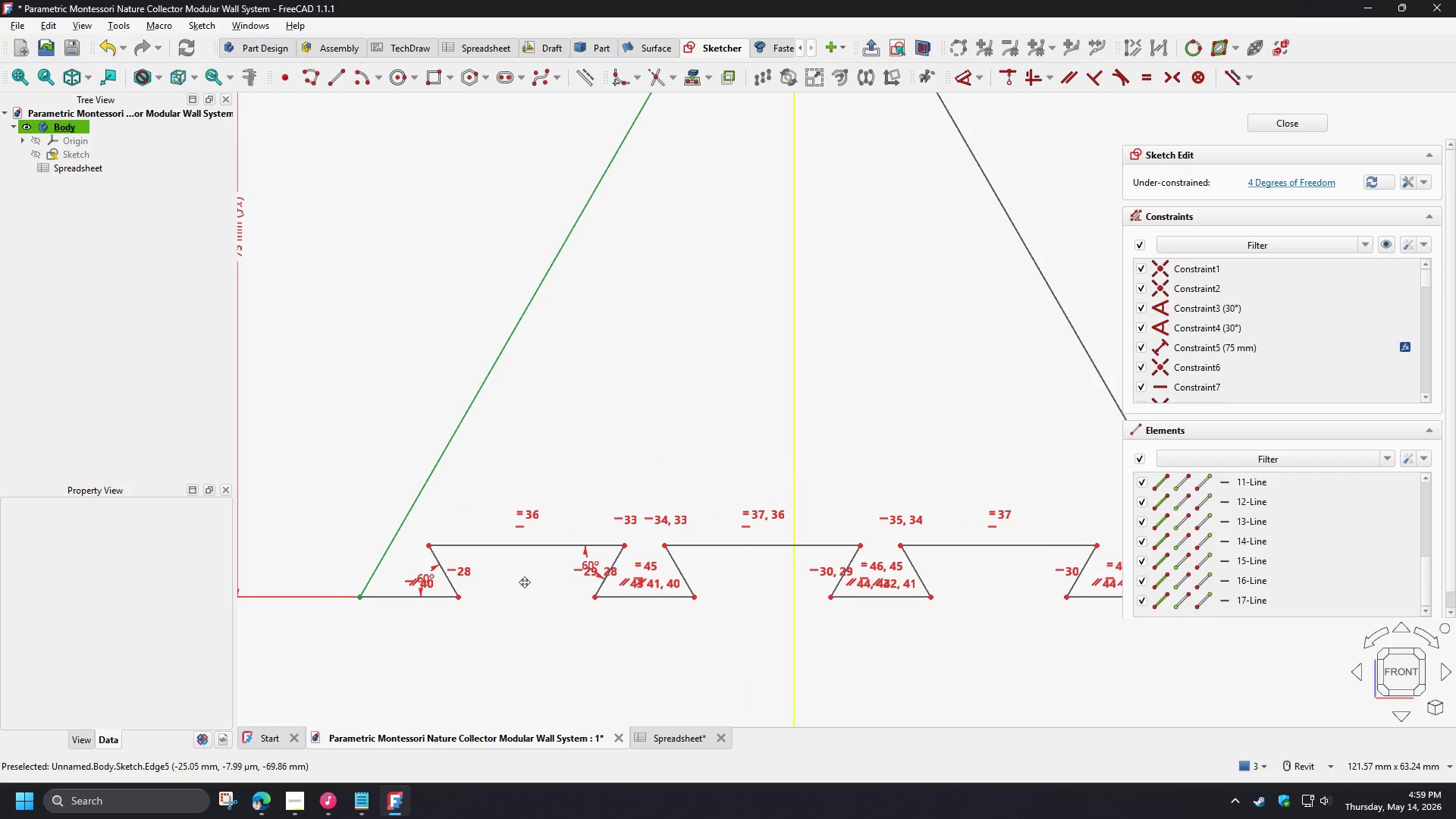 
left_click([551, 553])
 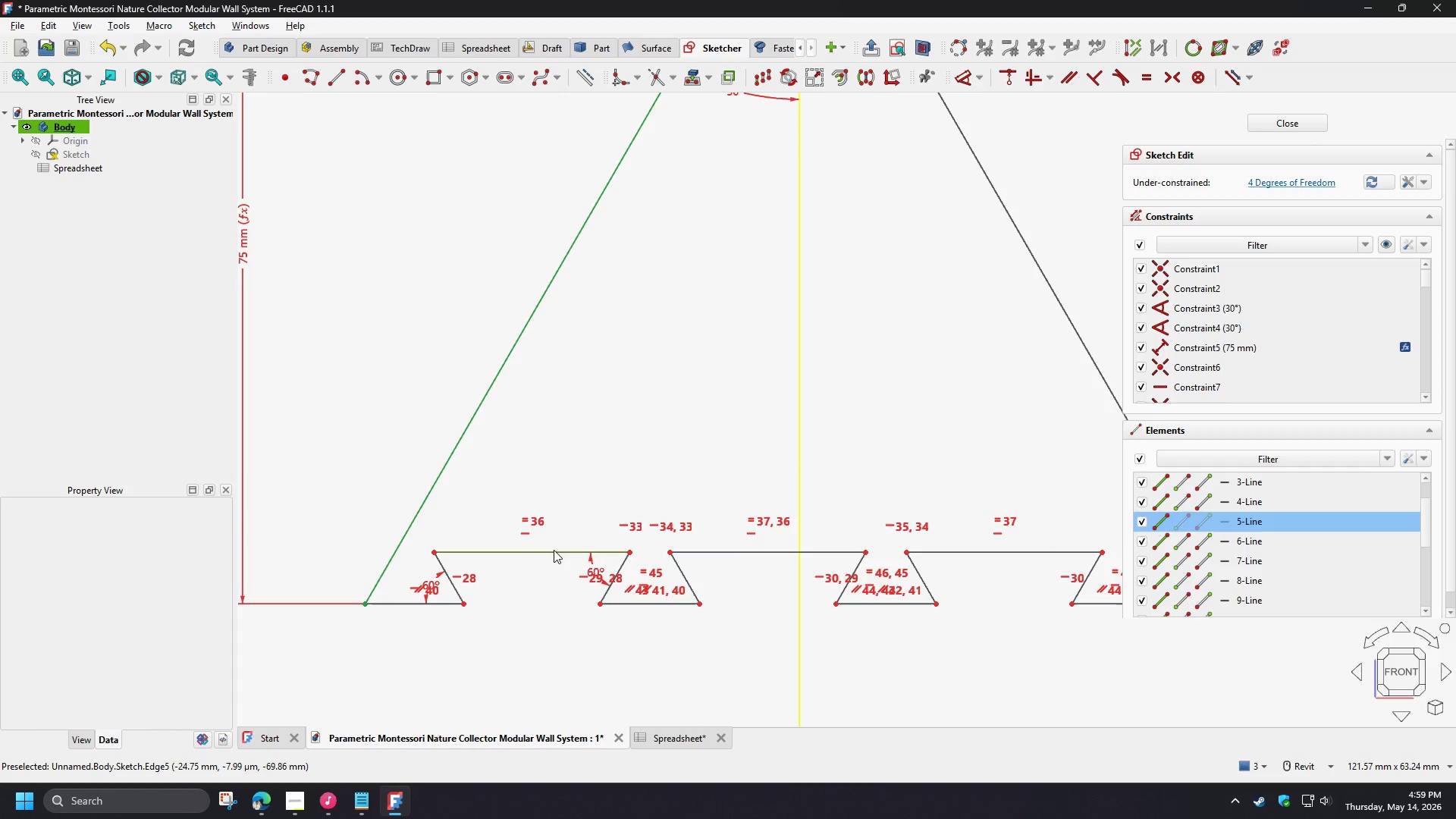 
key(D)
 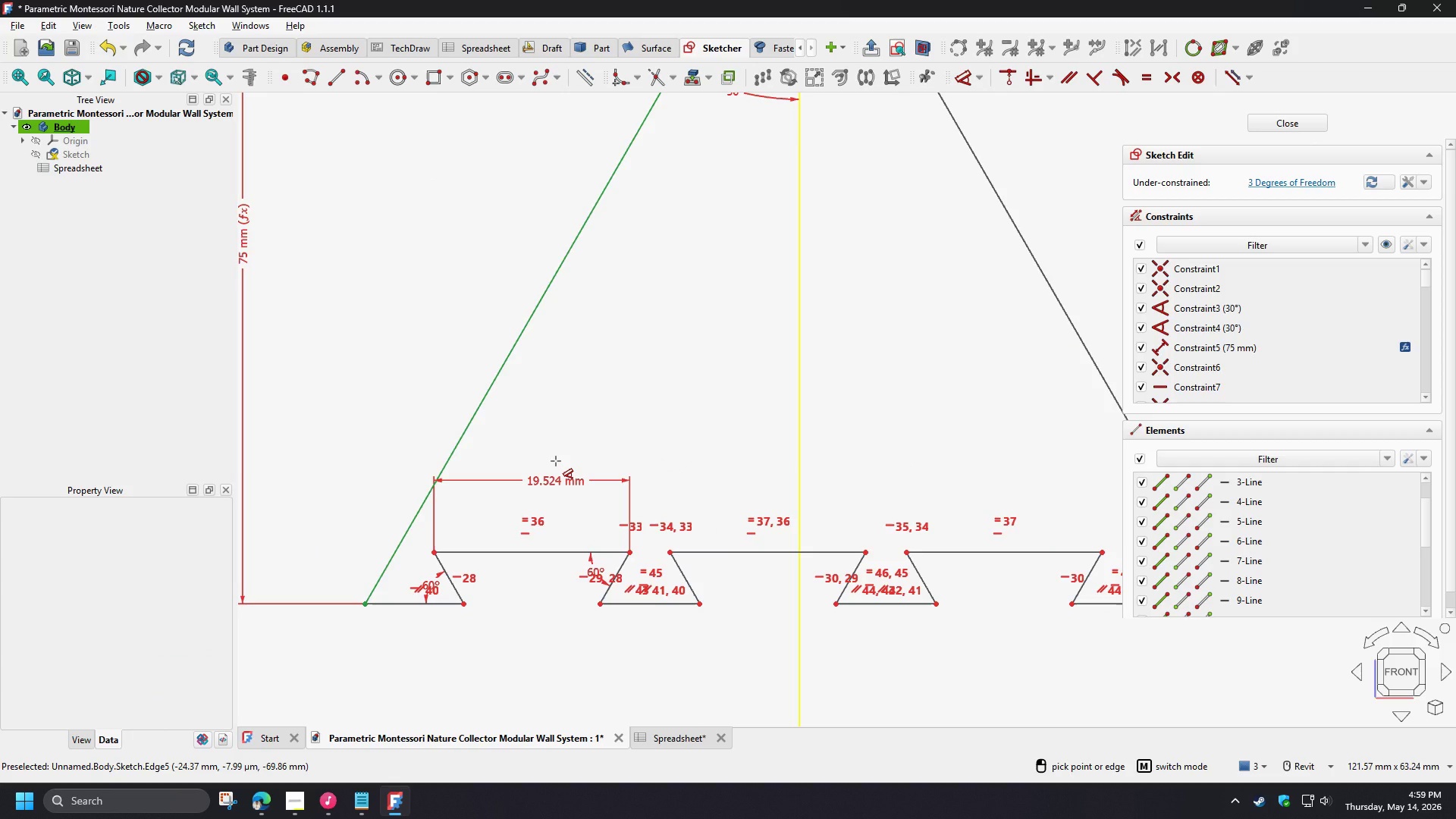 
left_click([556, 461])
 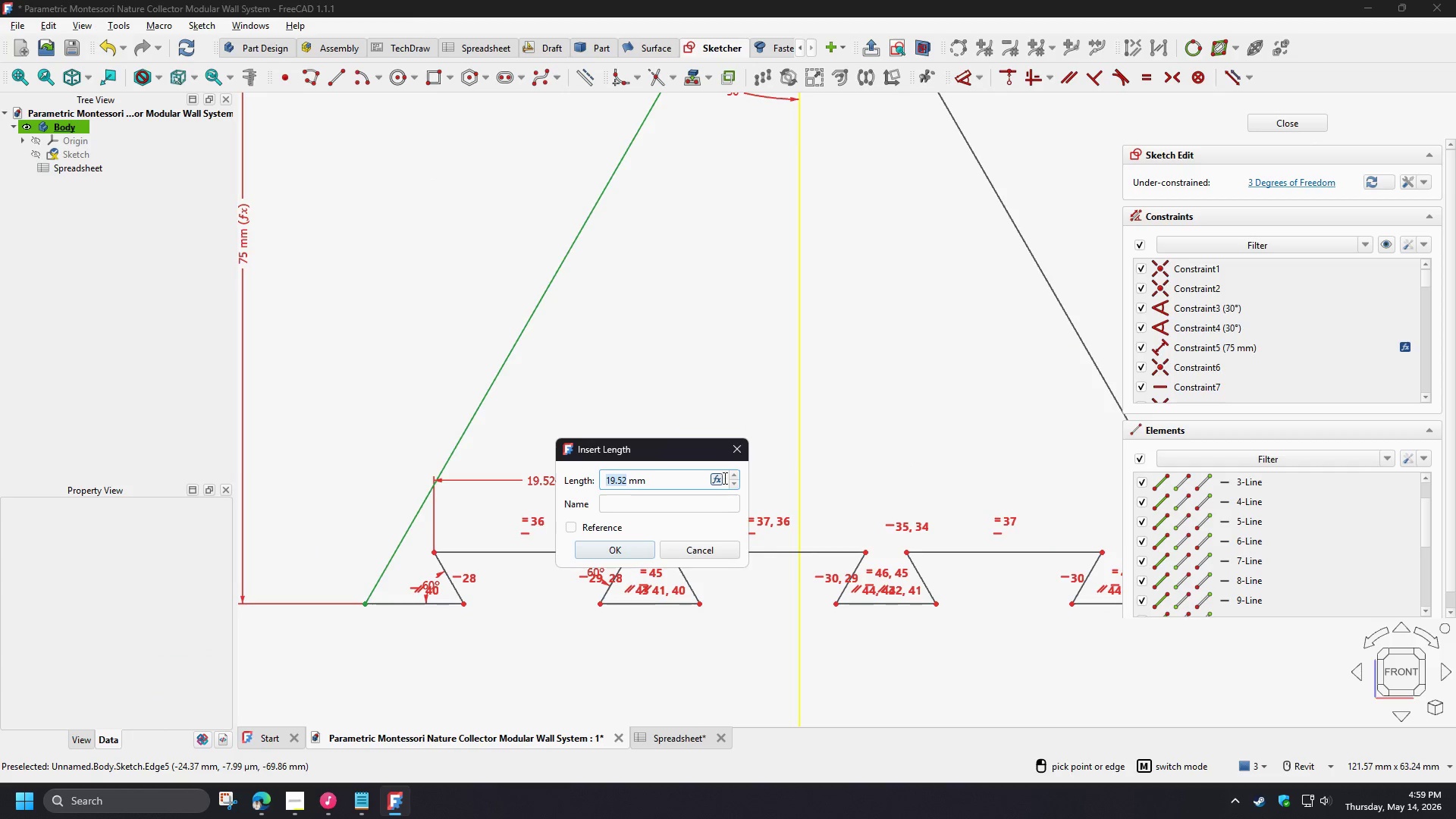 
left_click([717, 483])
 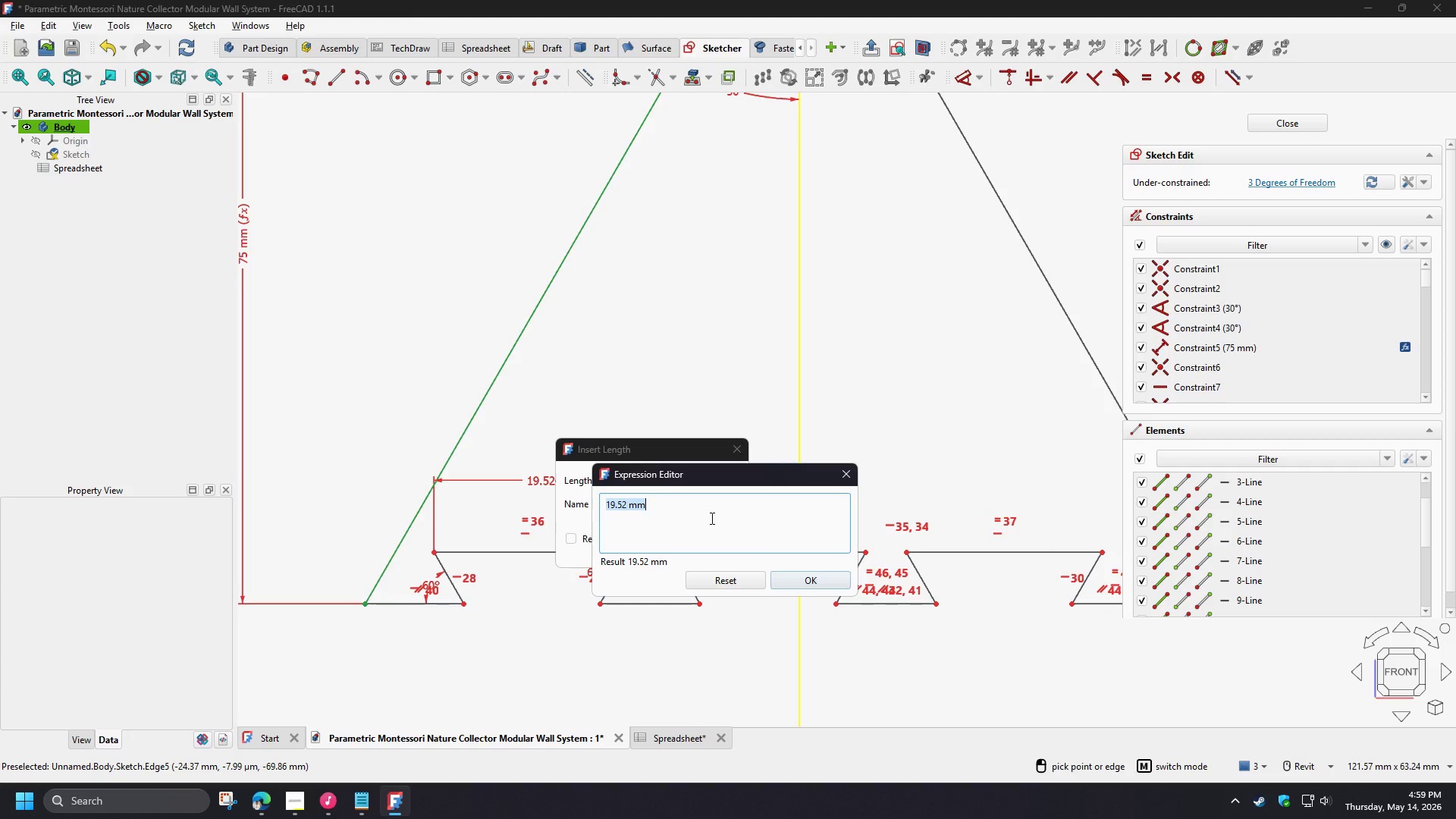 
type(spr)
 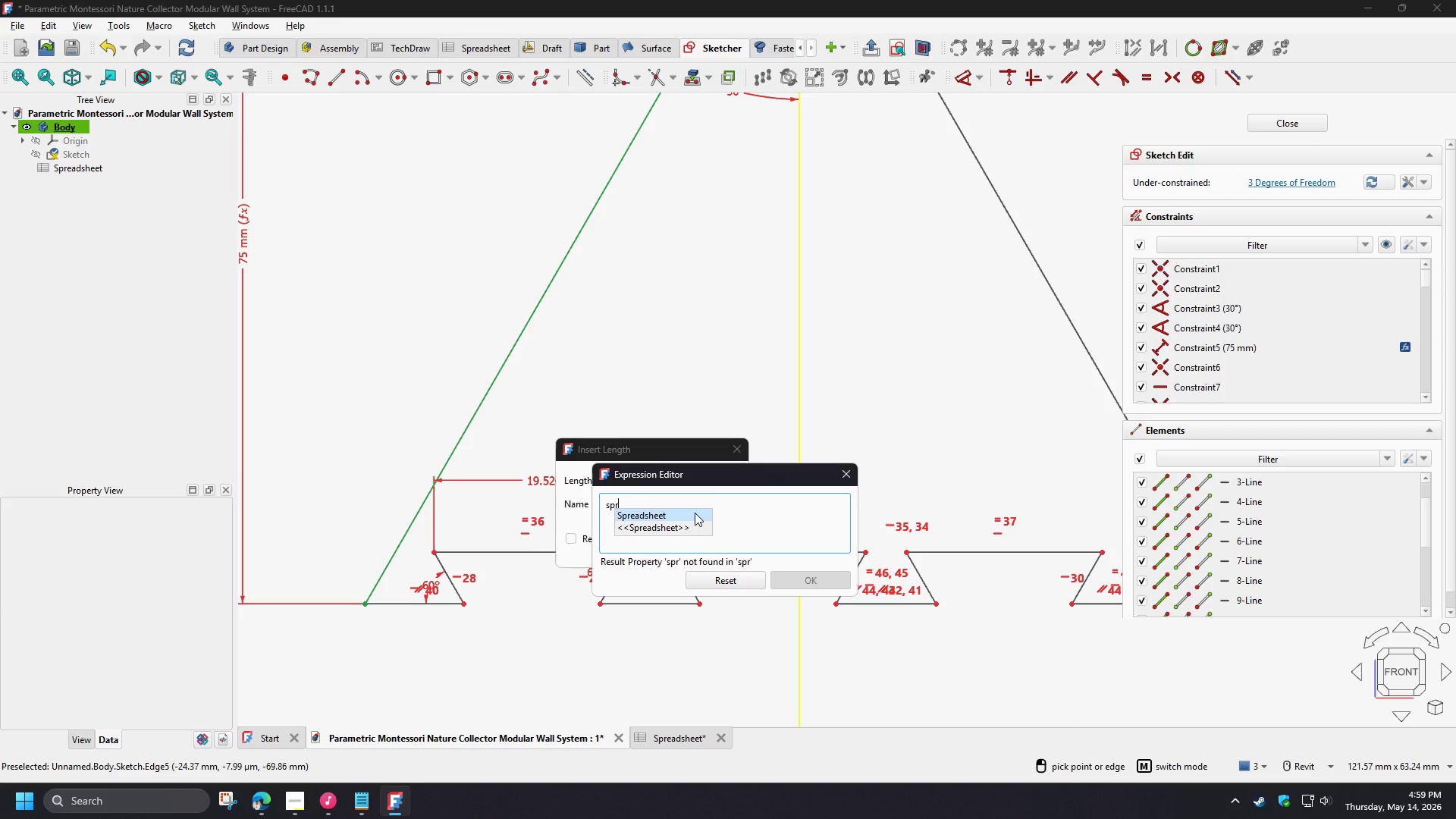 
left_click([692, 512])
 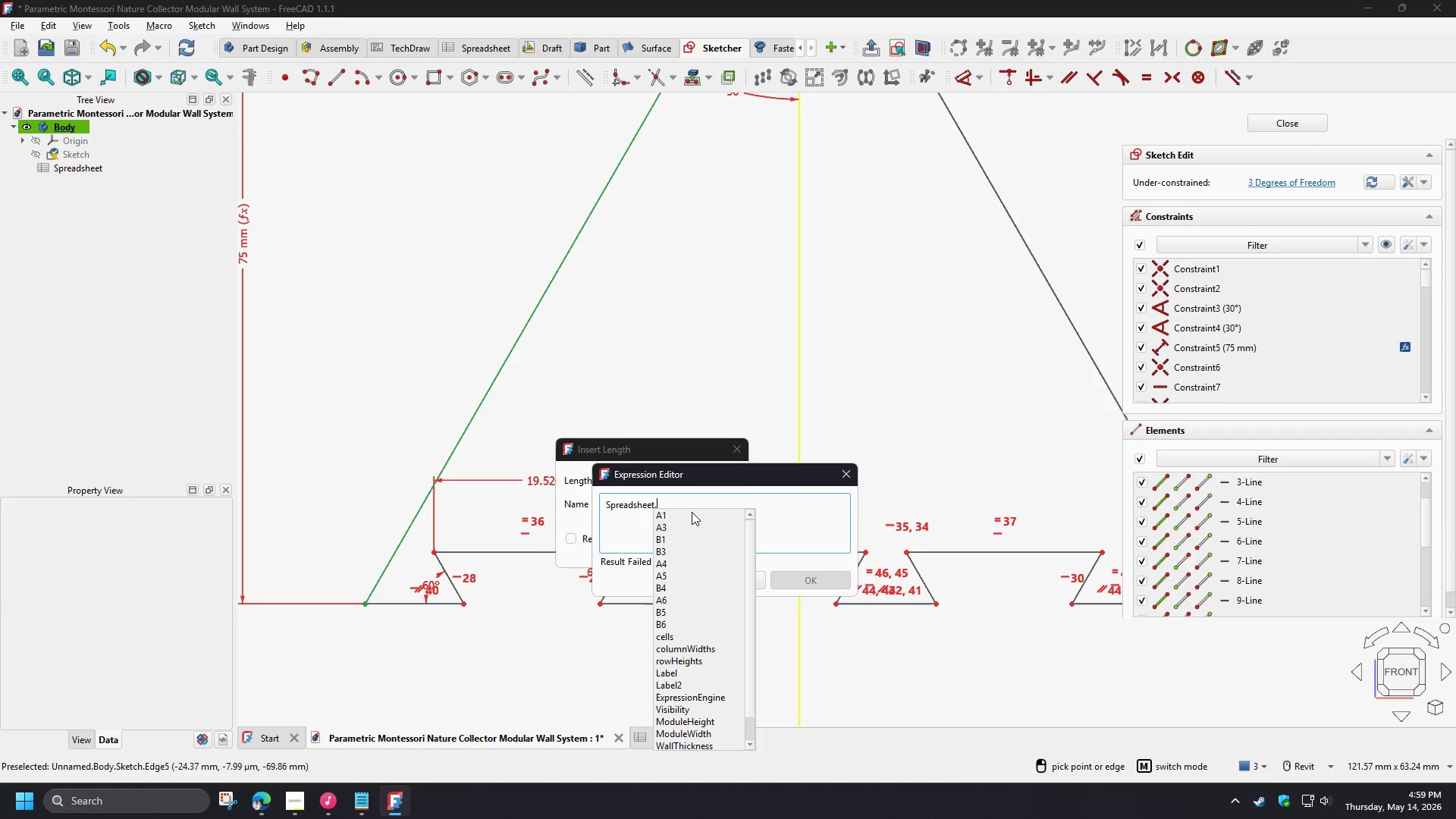 
type(he)
 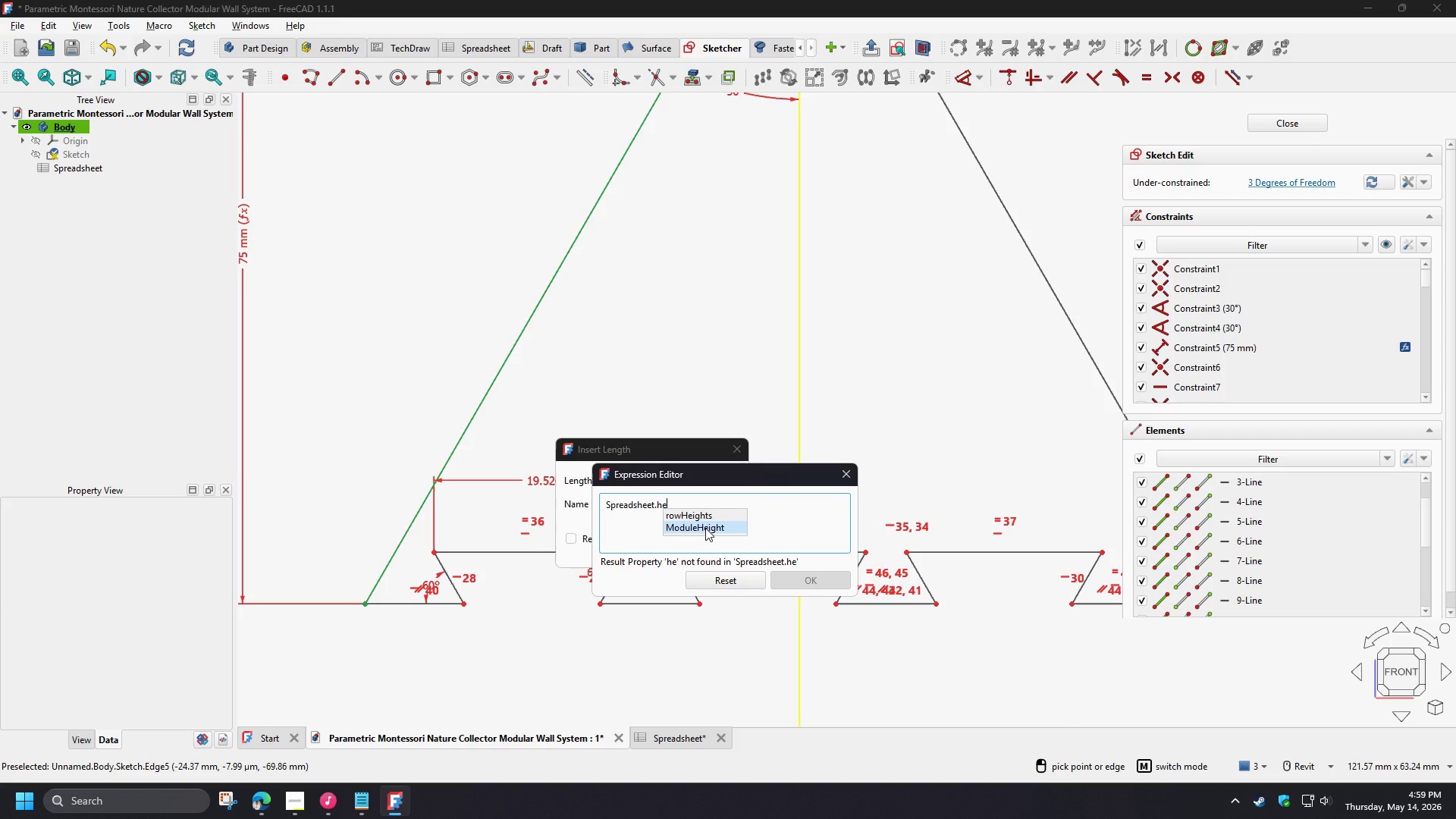 
left_click([705, 528])
 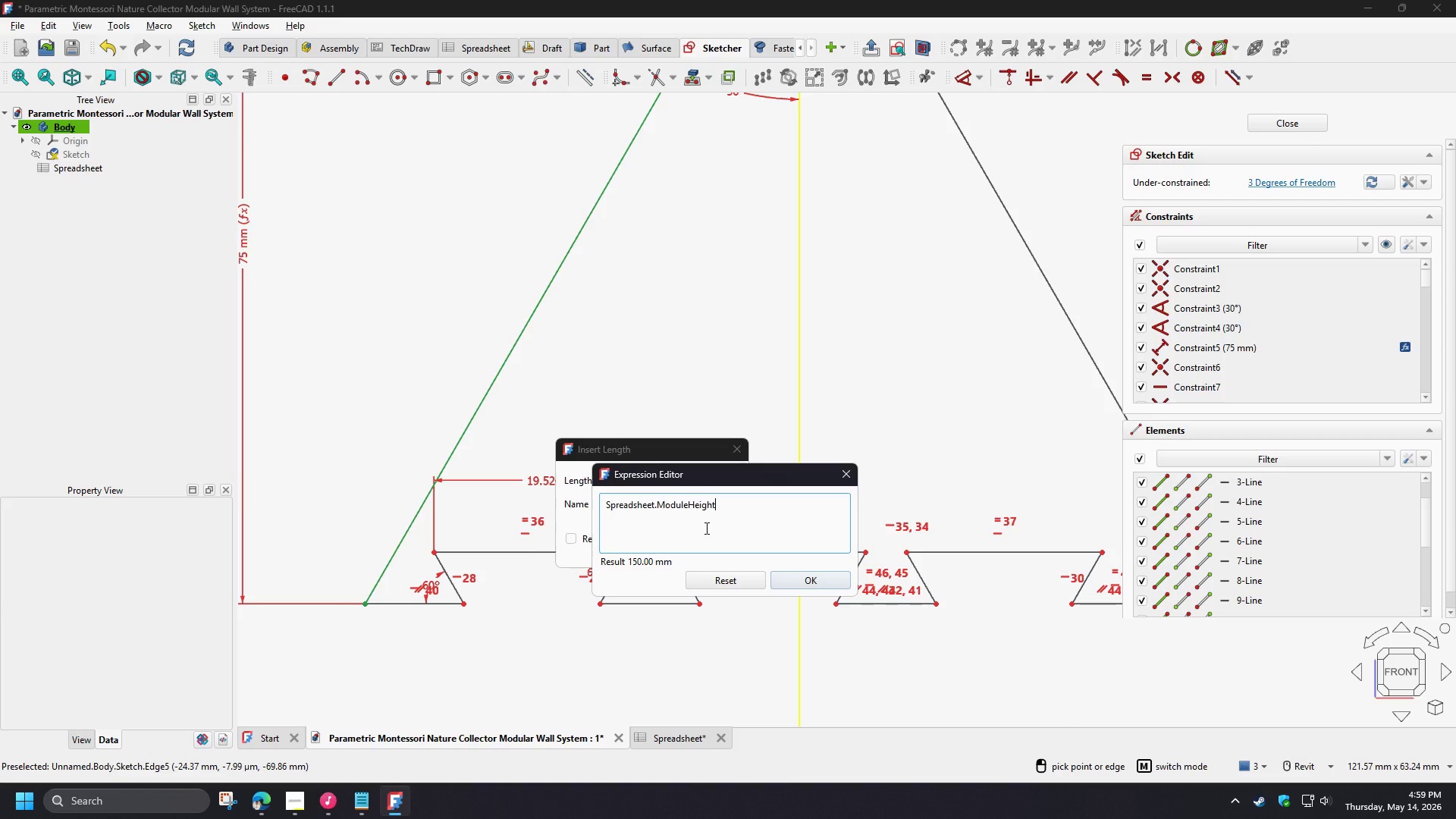 
key(NumpadDivide)
 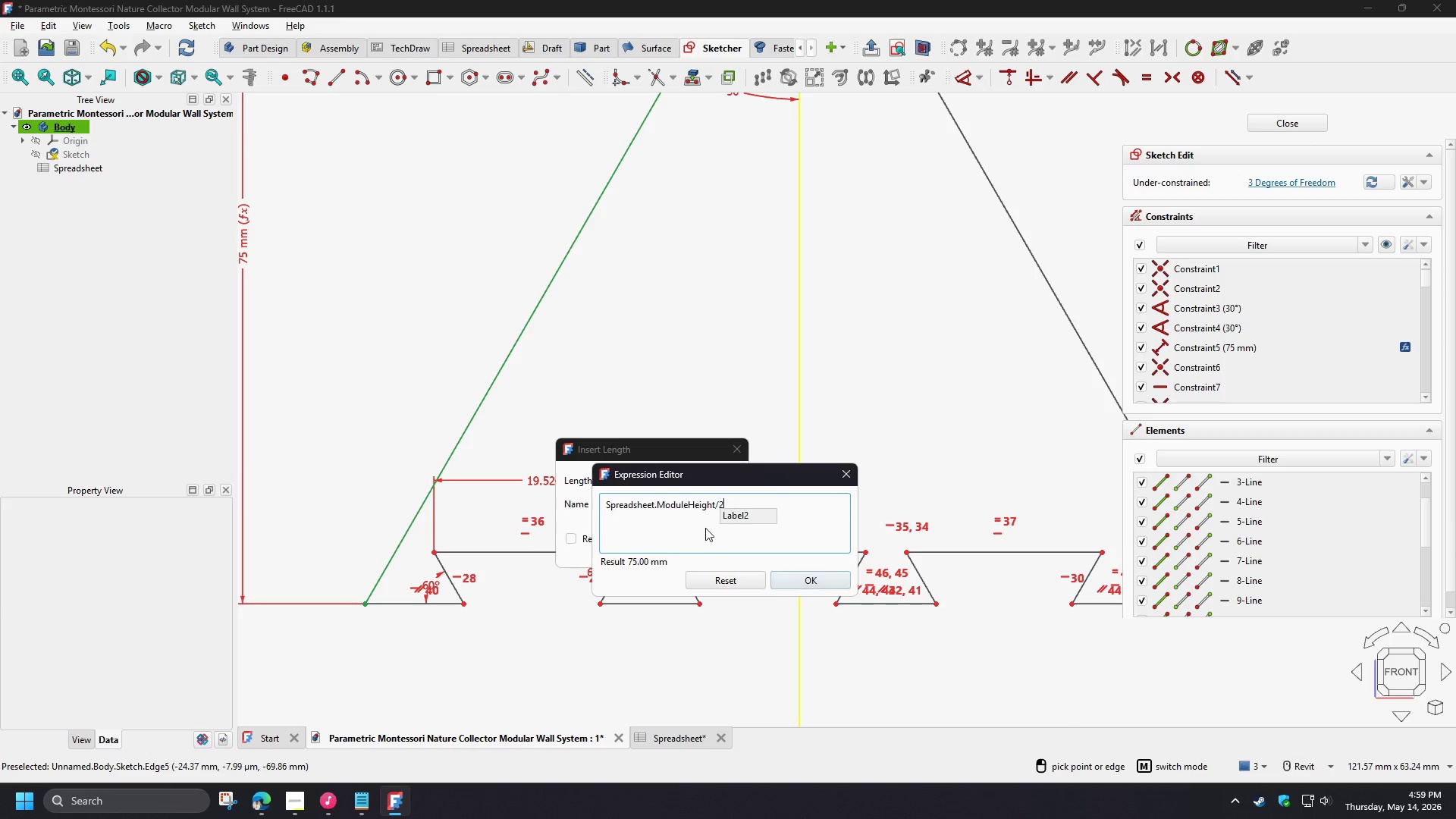 
key(Numpad2)
 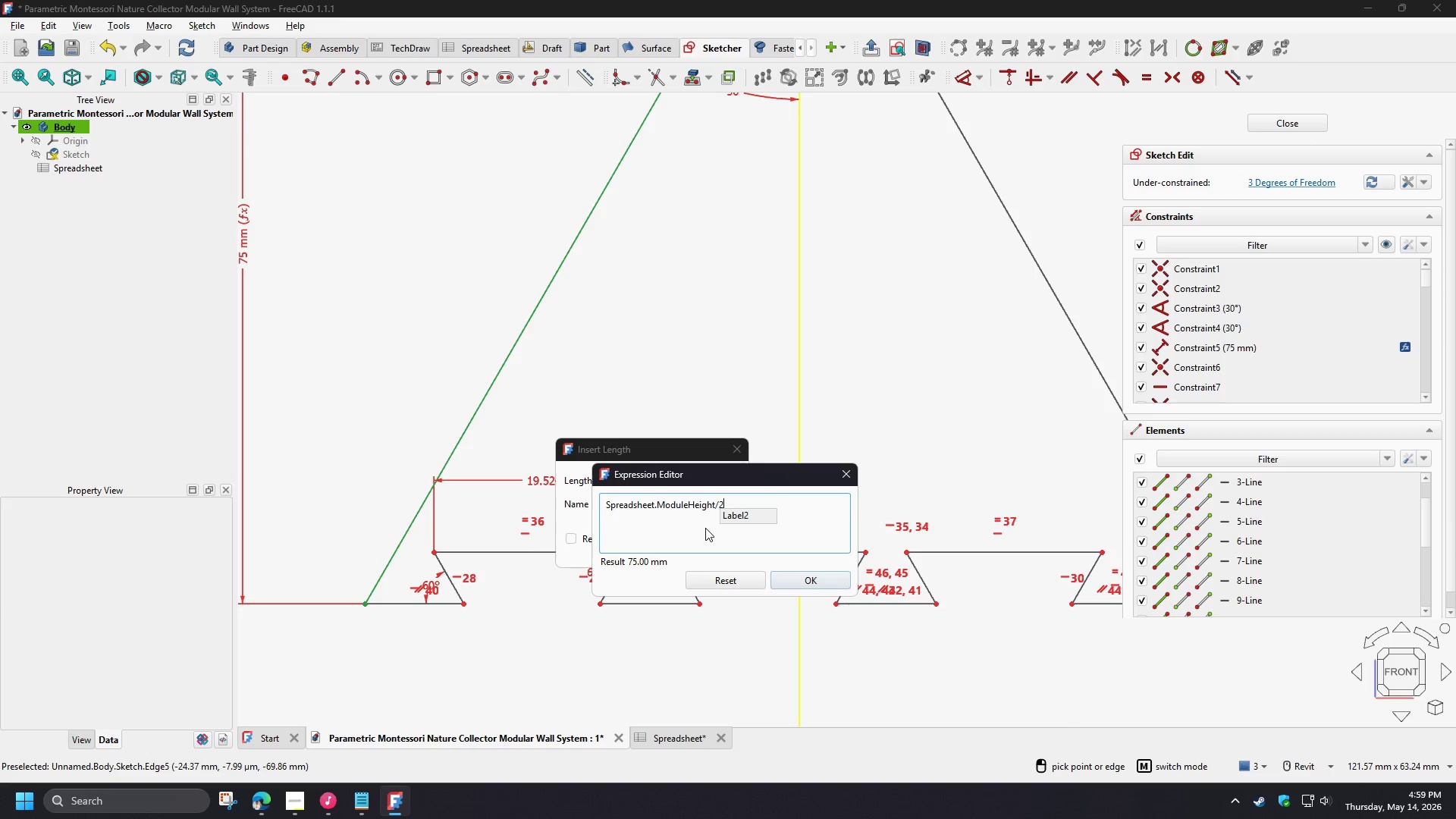 
left_click([705, 528])
 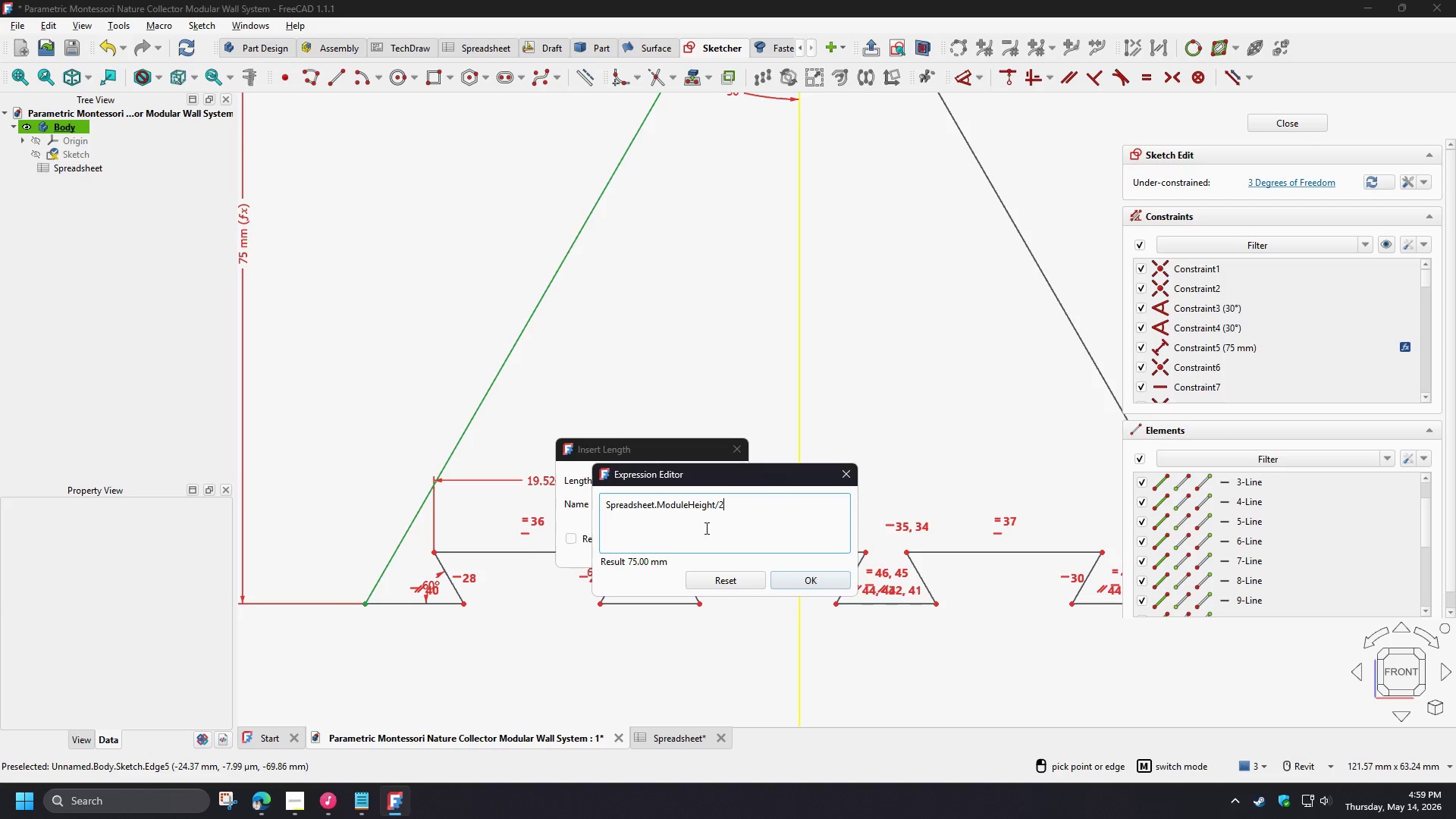 
type(*tan)
 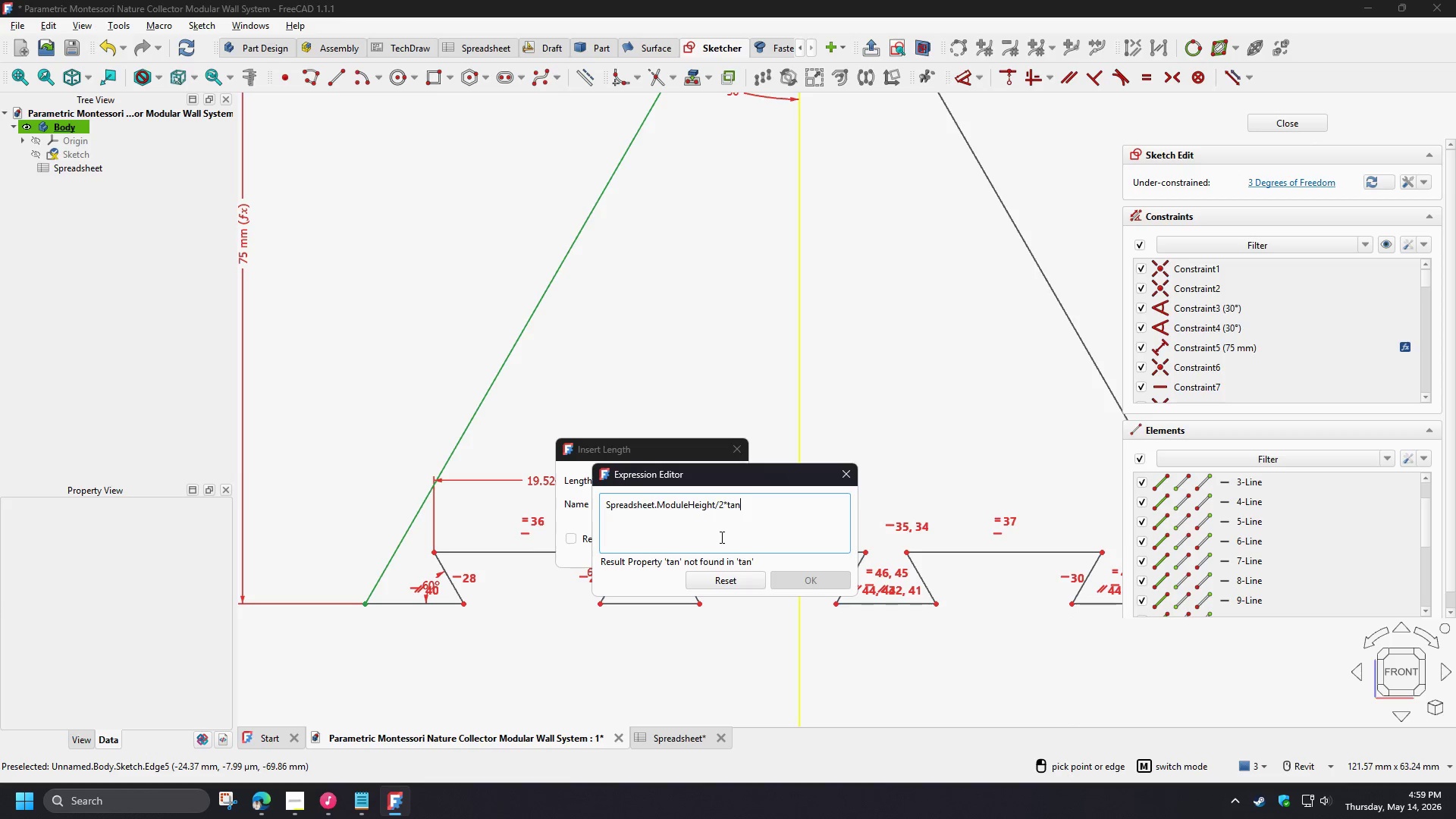 
type((30deg)*2)
 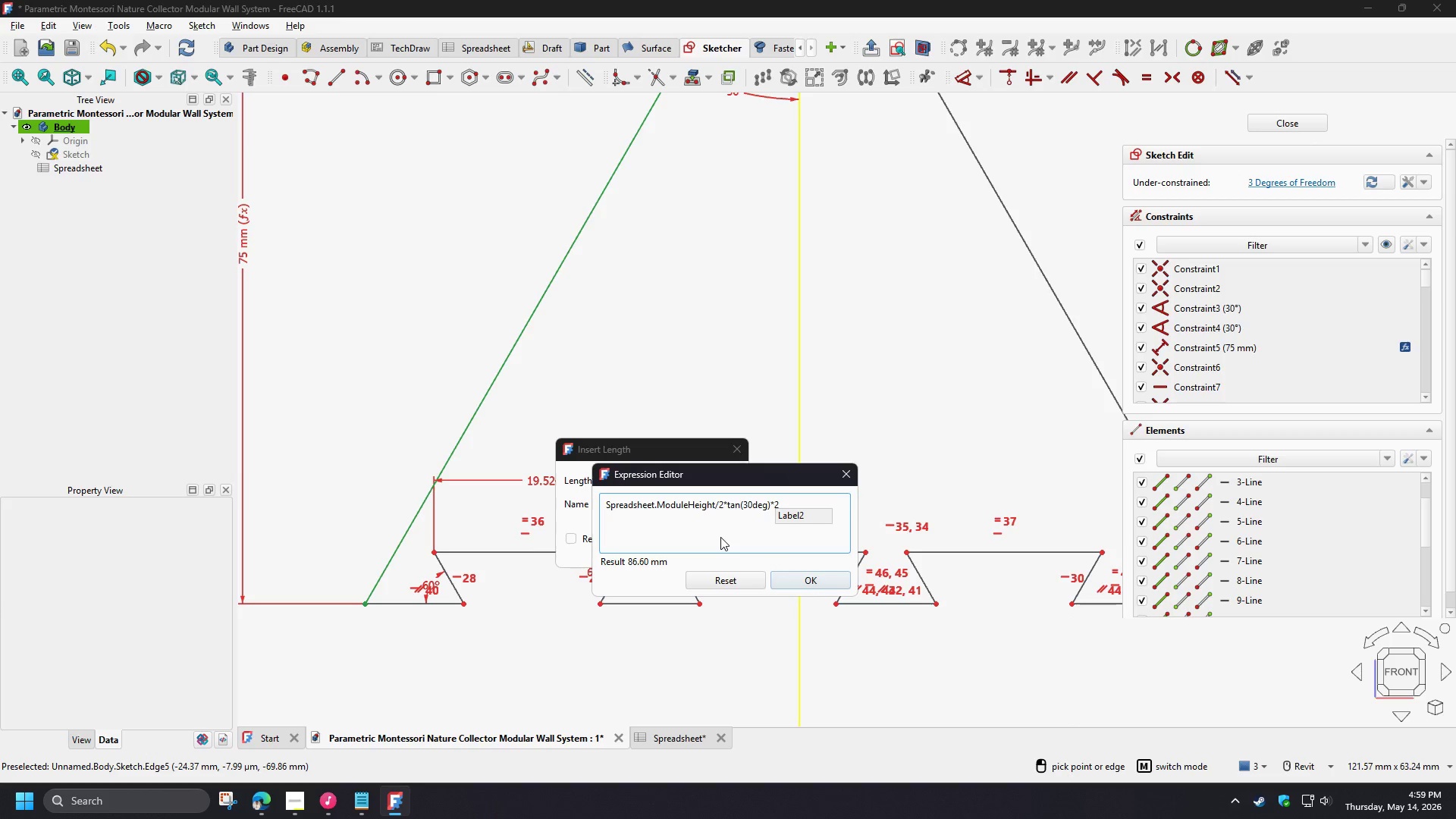 
left_click([716, 537])
 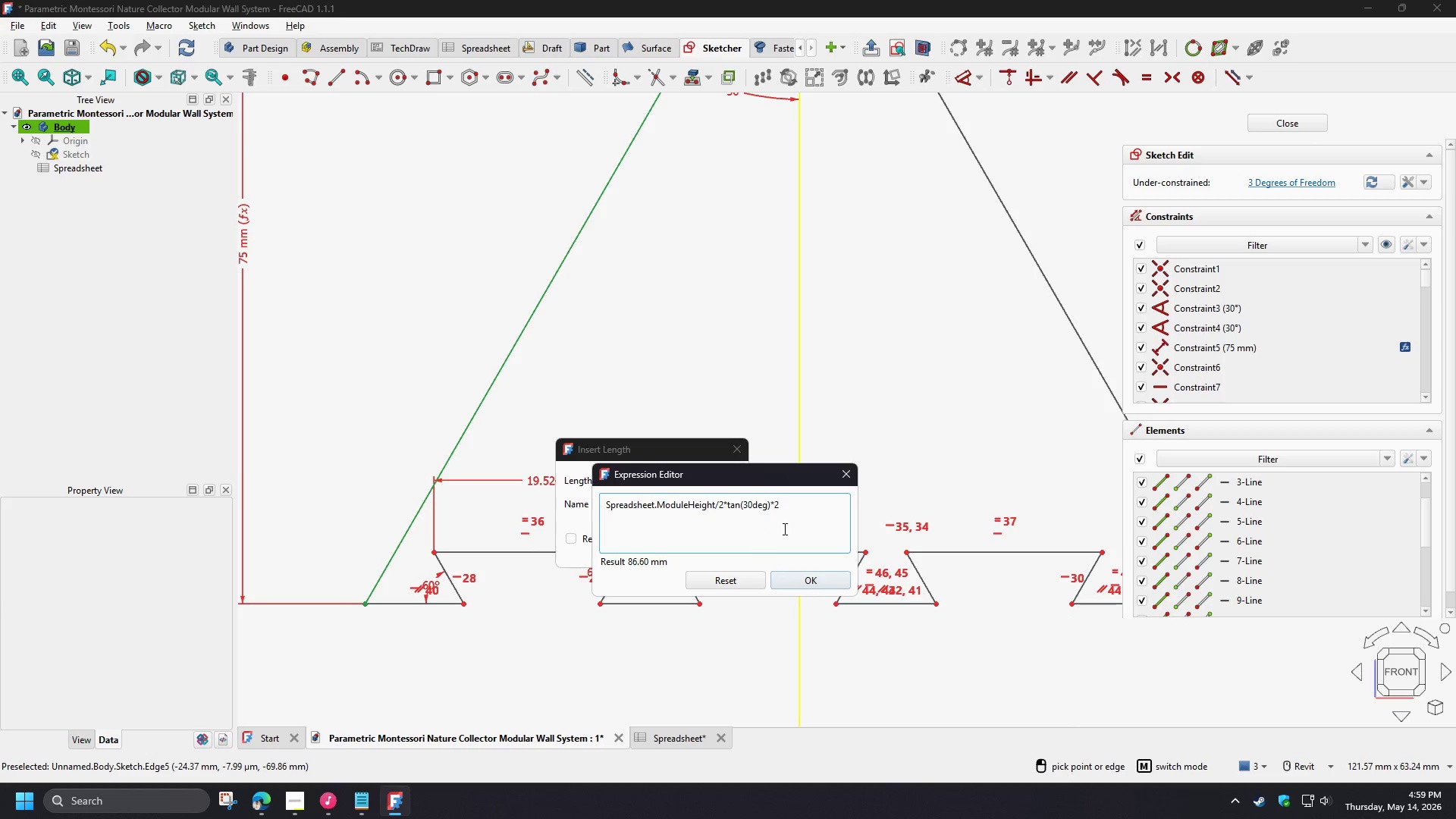 
left_click([790, 508])
 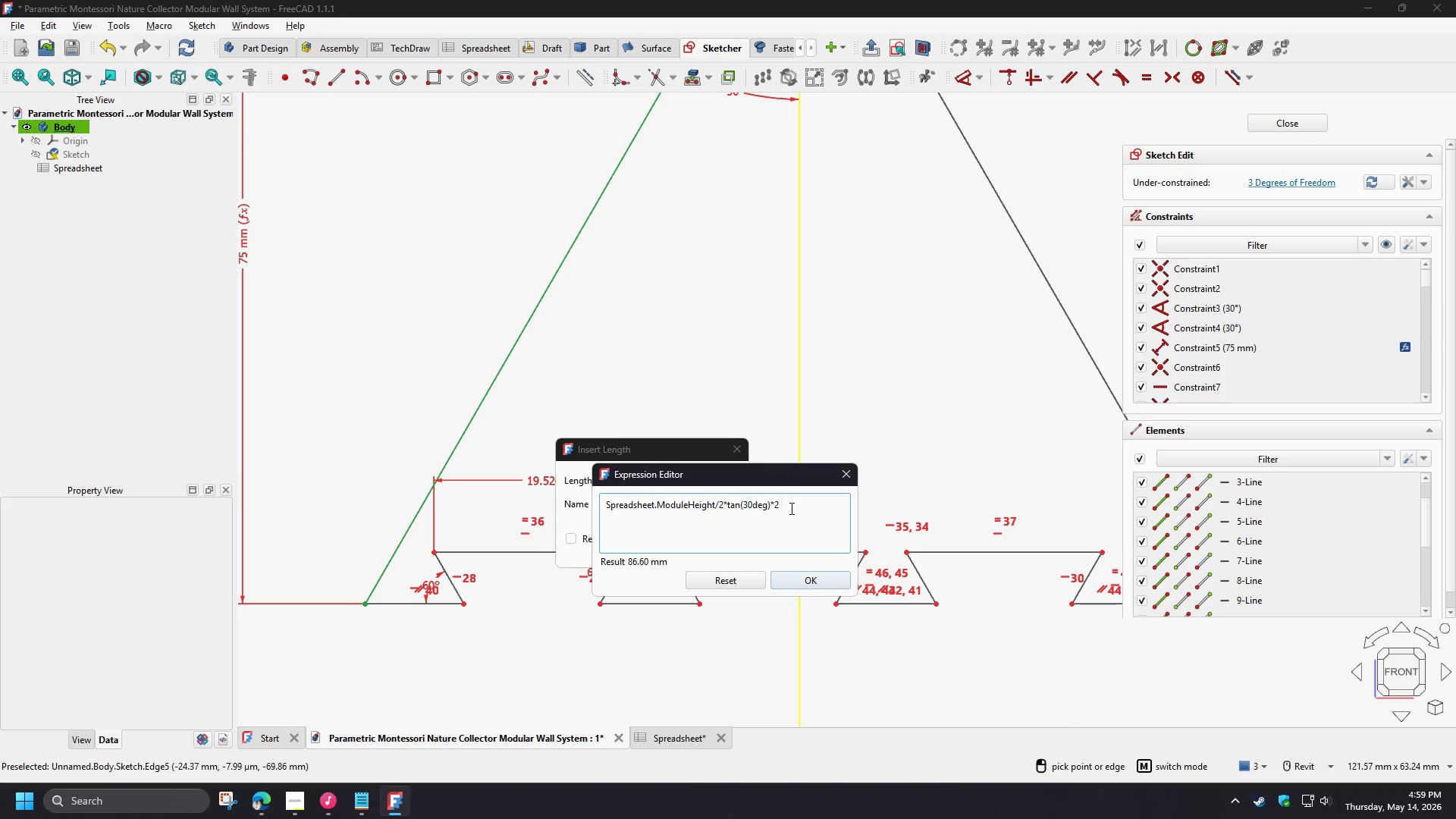 
key(NumpadDivide)
 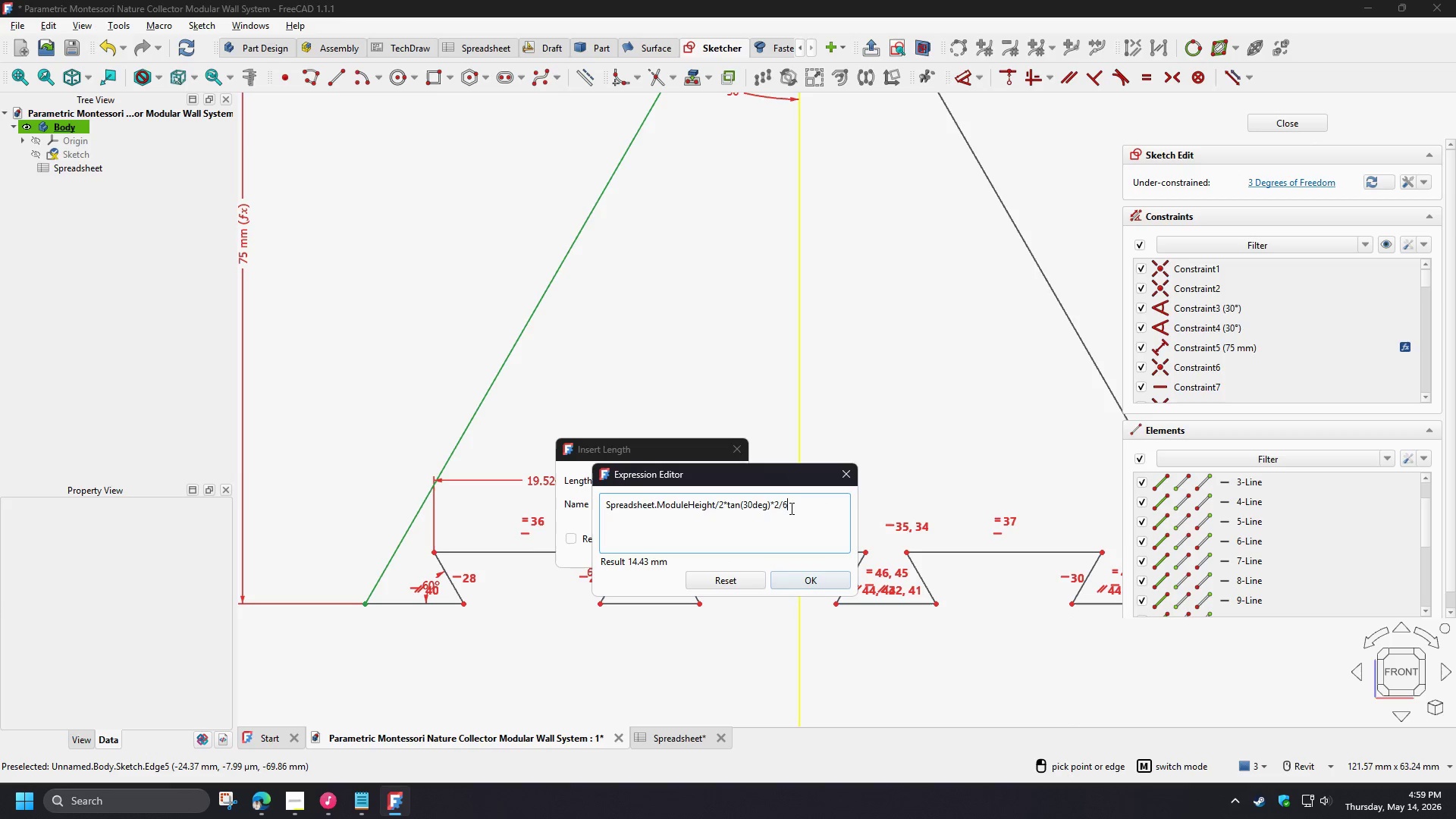 
key(Numpad6)
 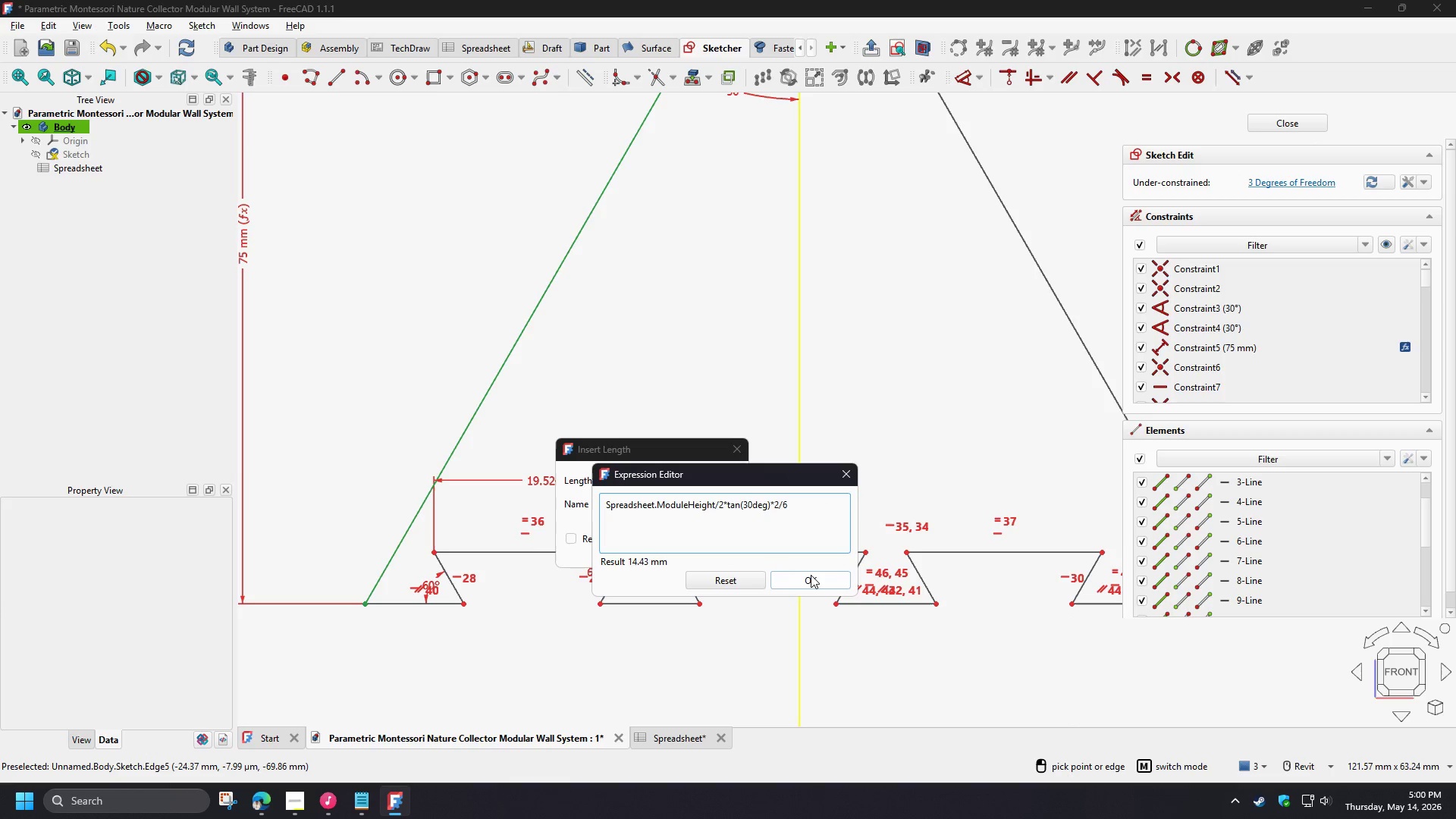 
wait(7.66)
 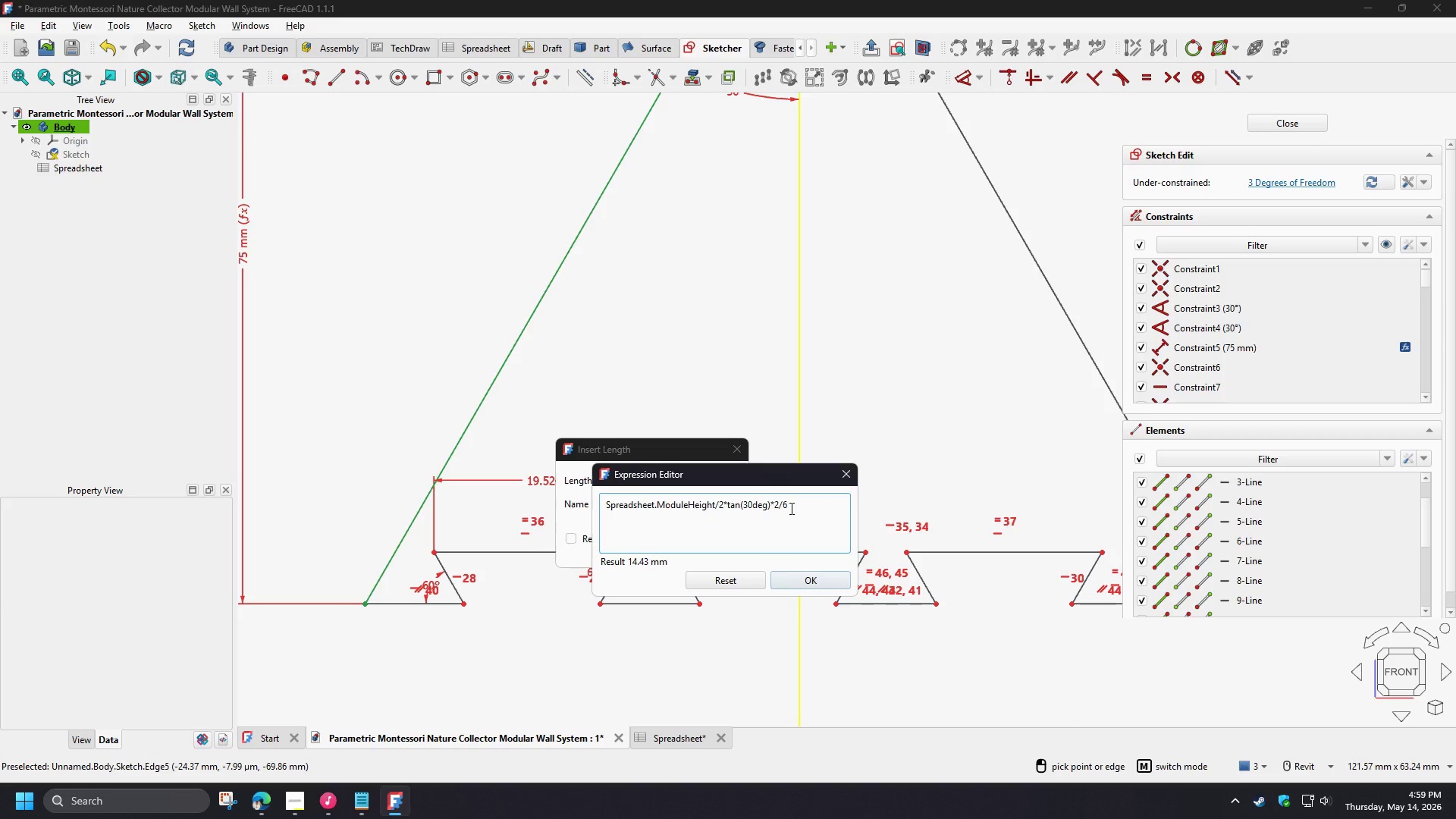 
left_click([811, 575])
 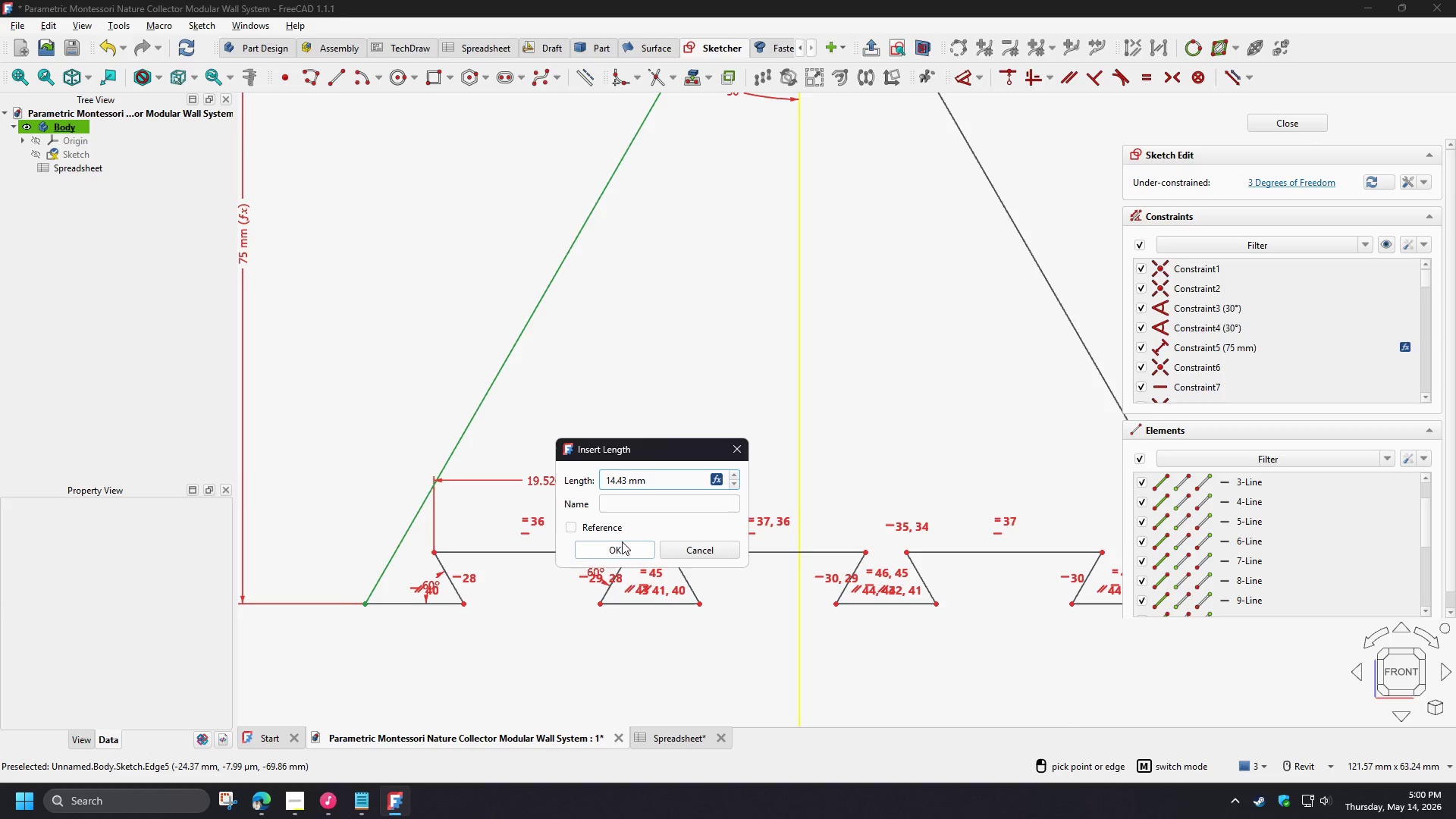 
left_click([626, 544])
 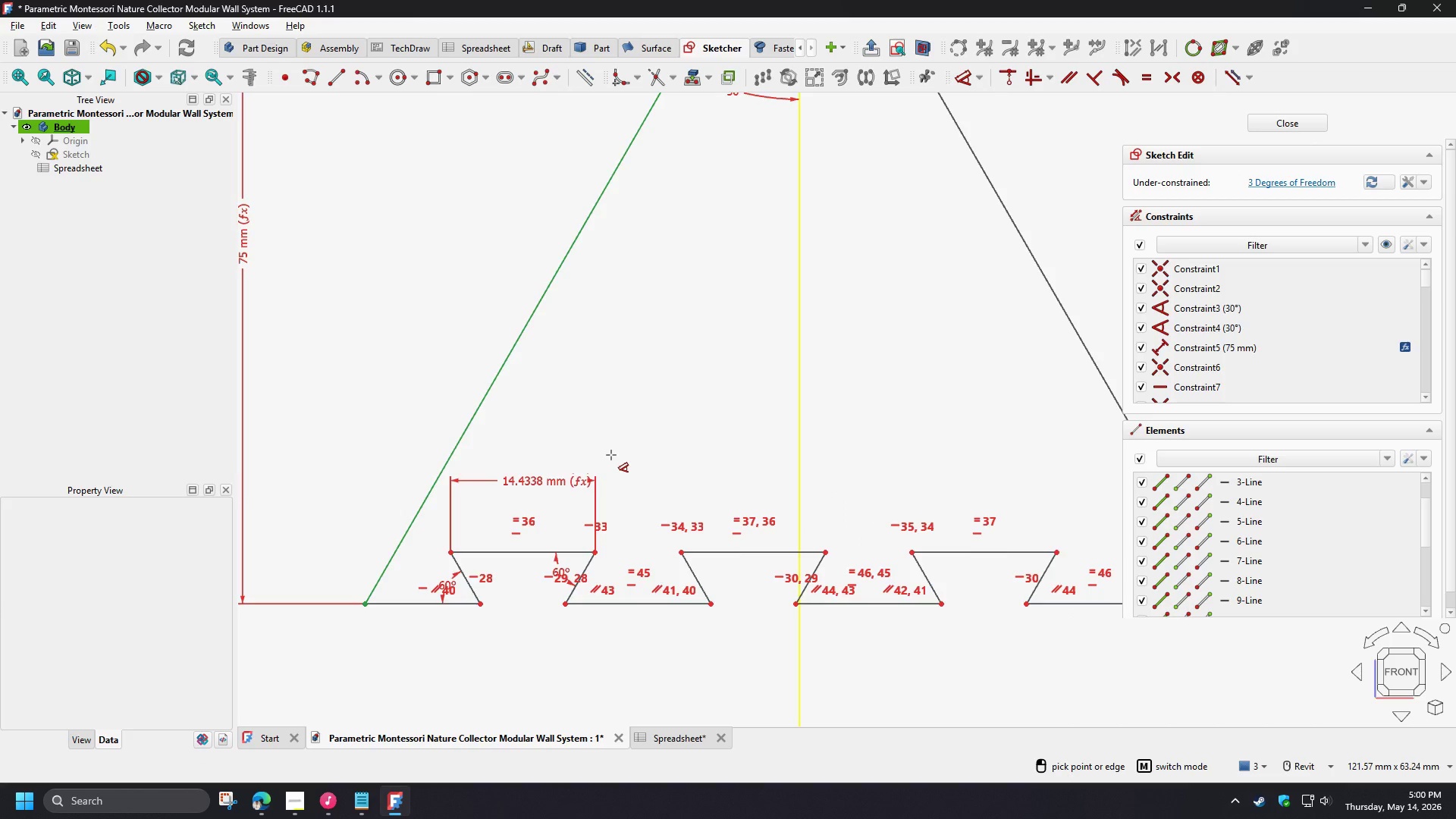 
scroll: coordinate [613, 454], scroll_direction: down, amount: 3.0
 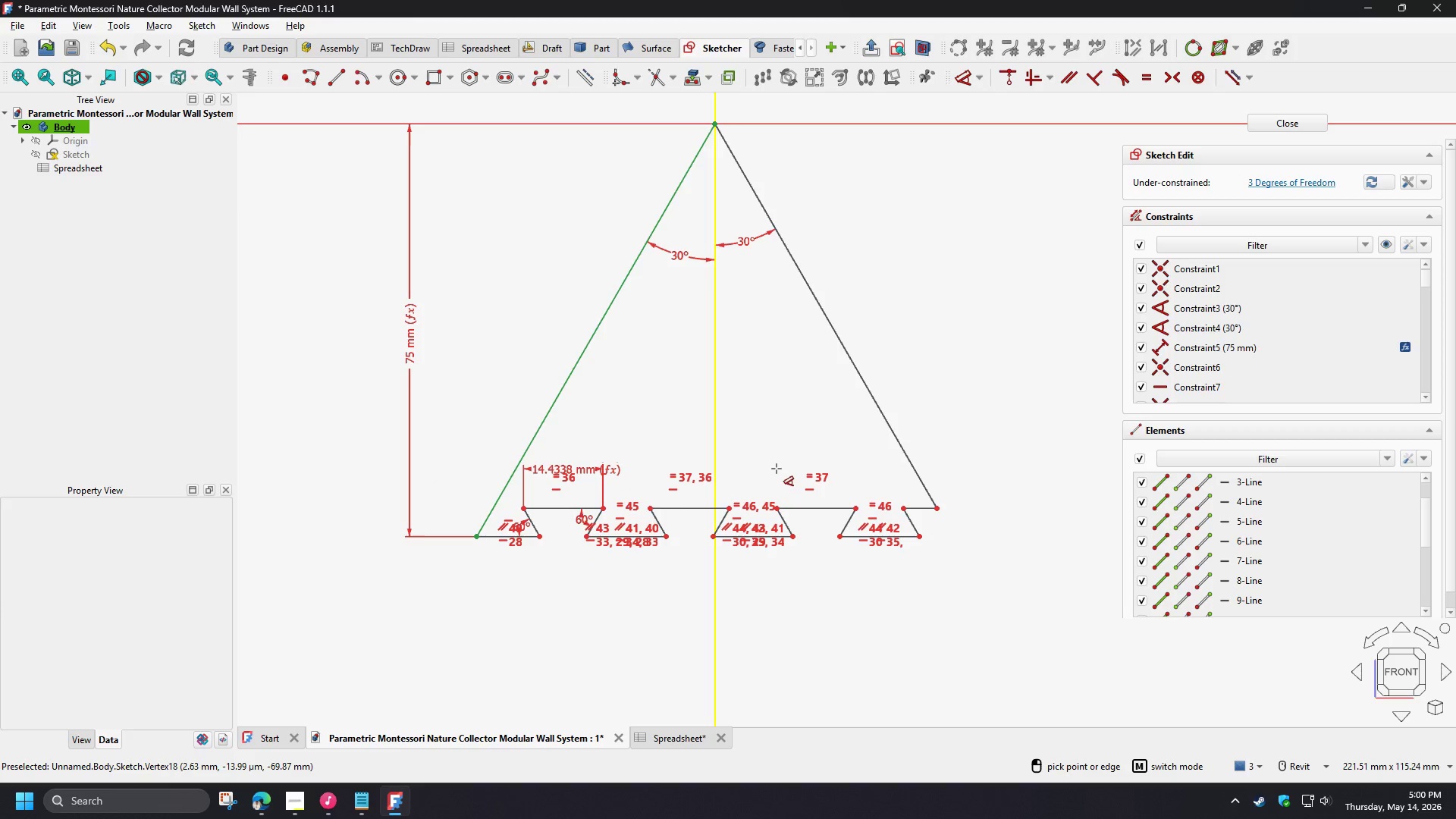 
right_click([777, 469])
 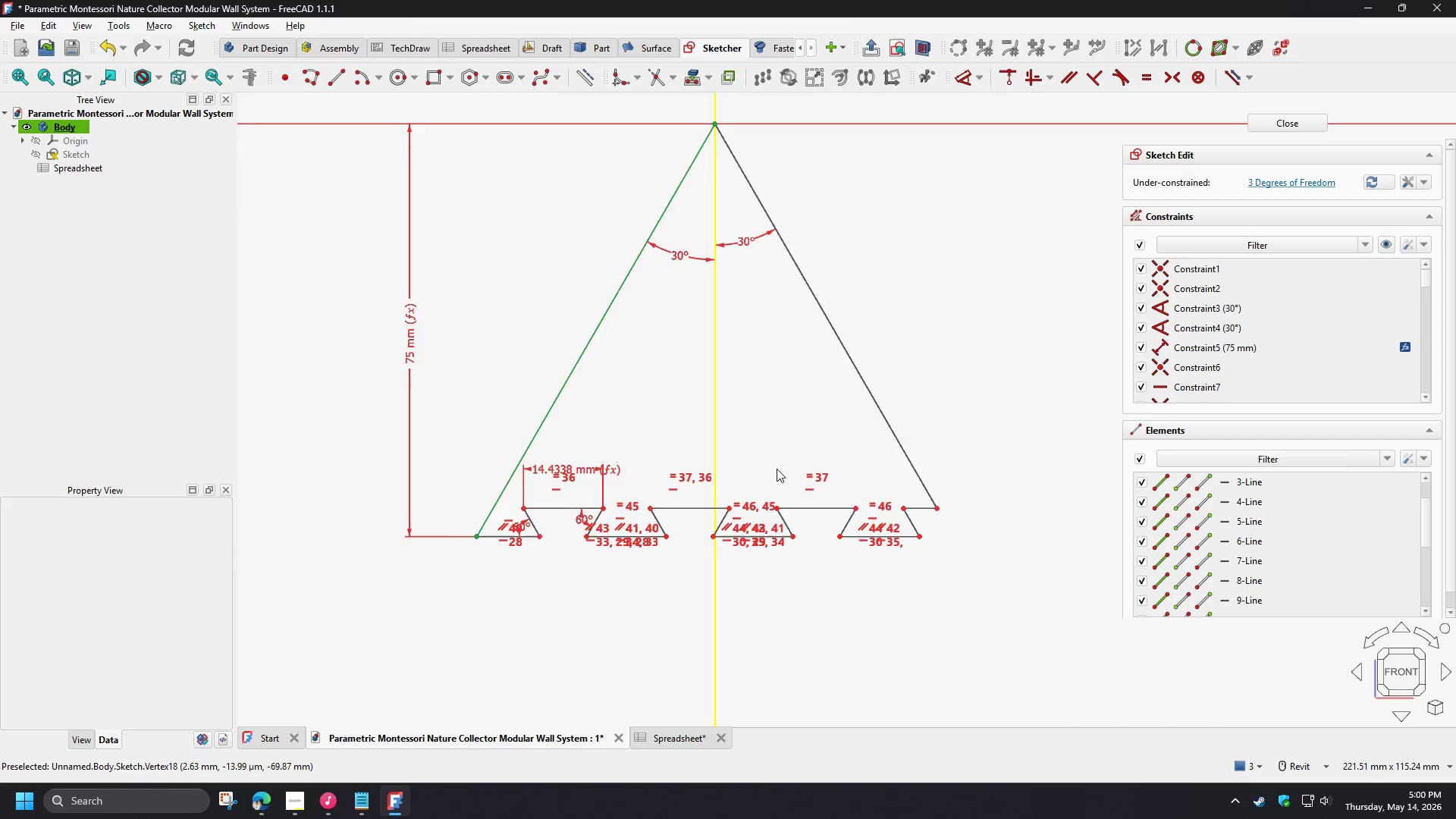 
scroll: coordinate [777, 469], scroll_direction: up, amount: 2.0
 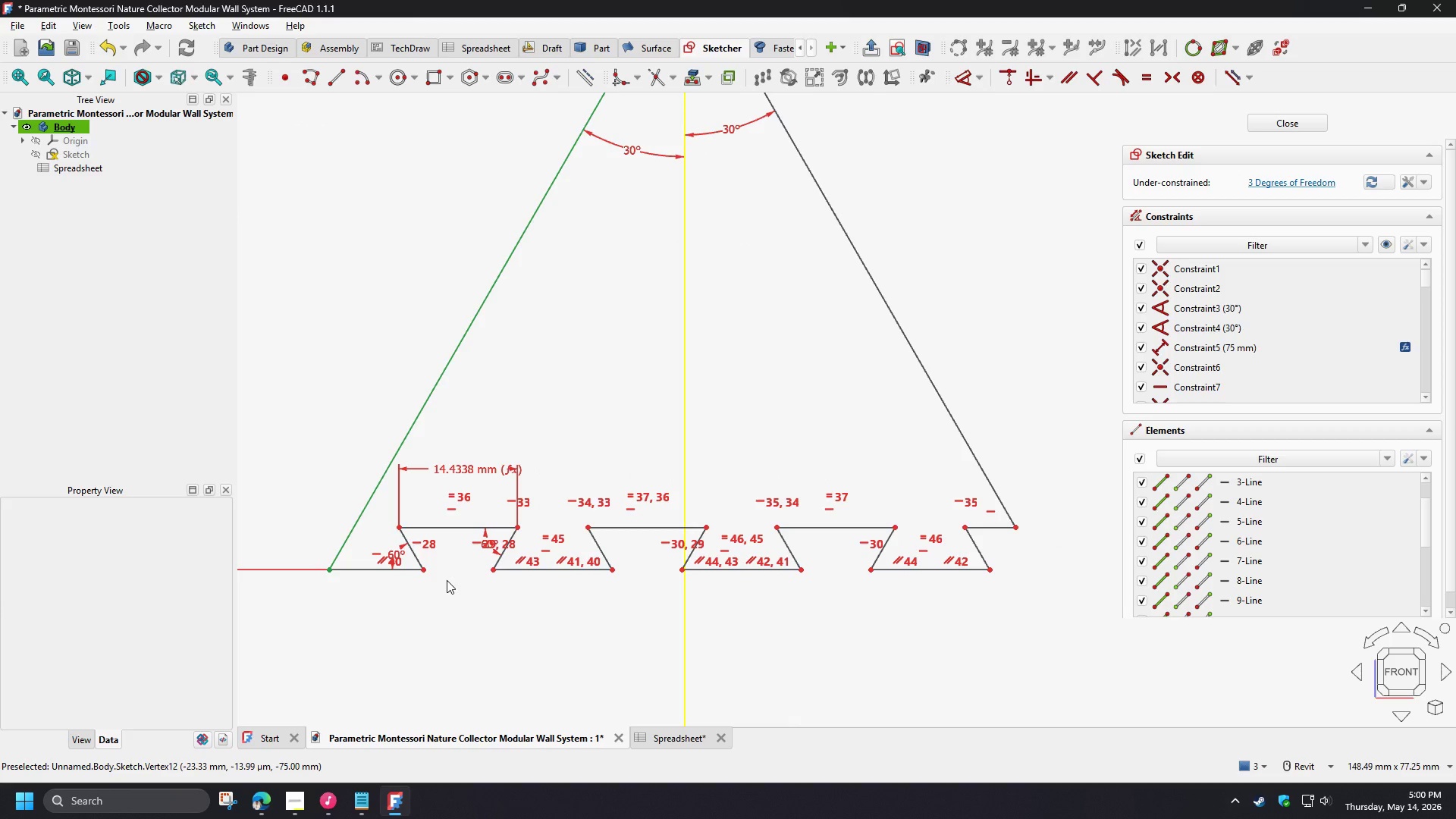 
wait(5.09)
 